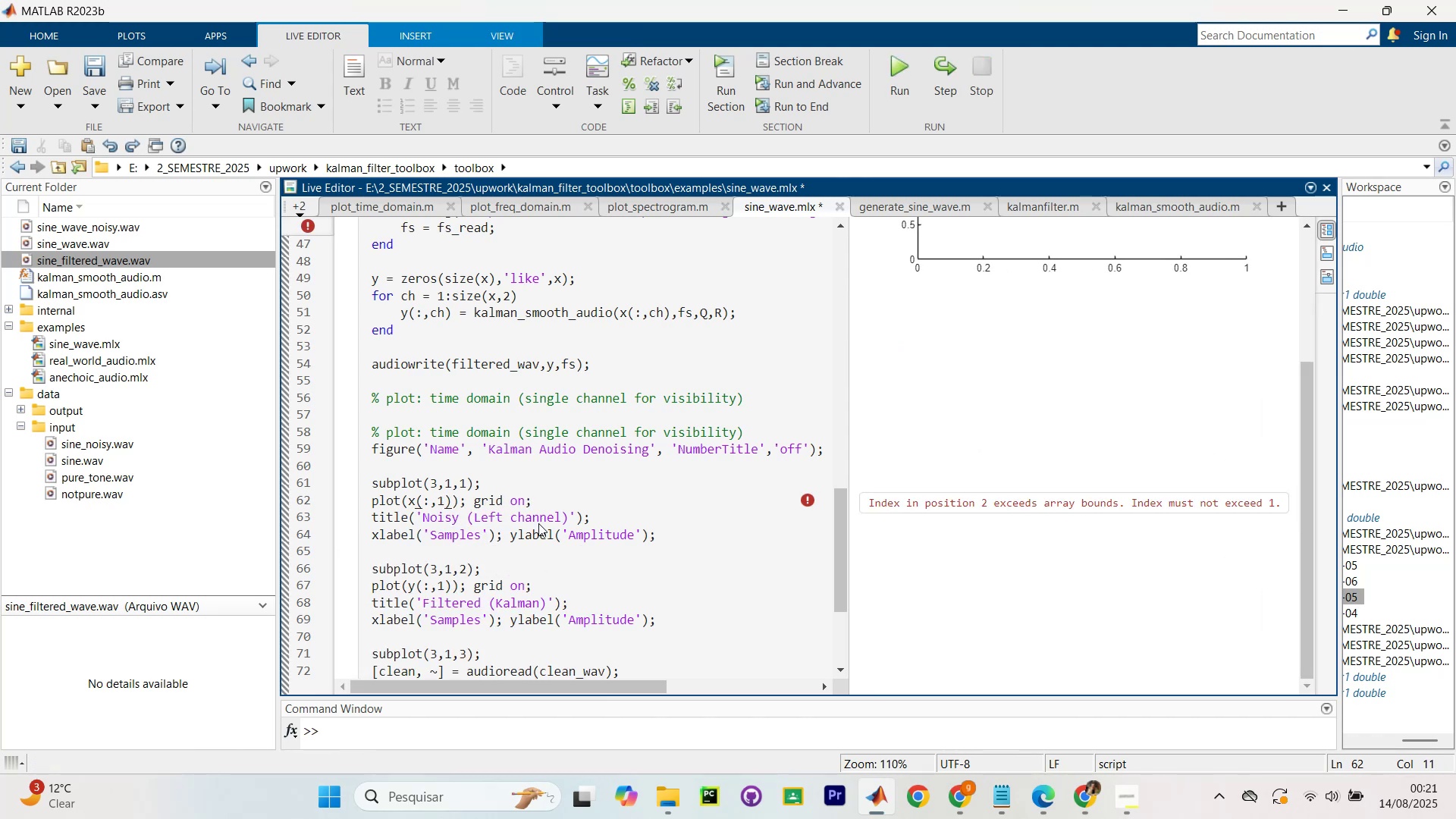 
key(Control+Enter)
 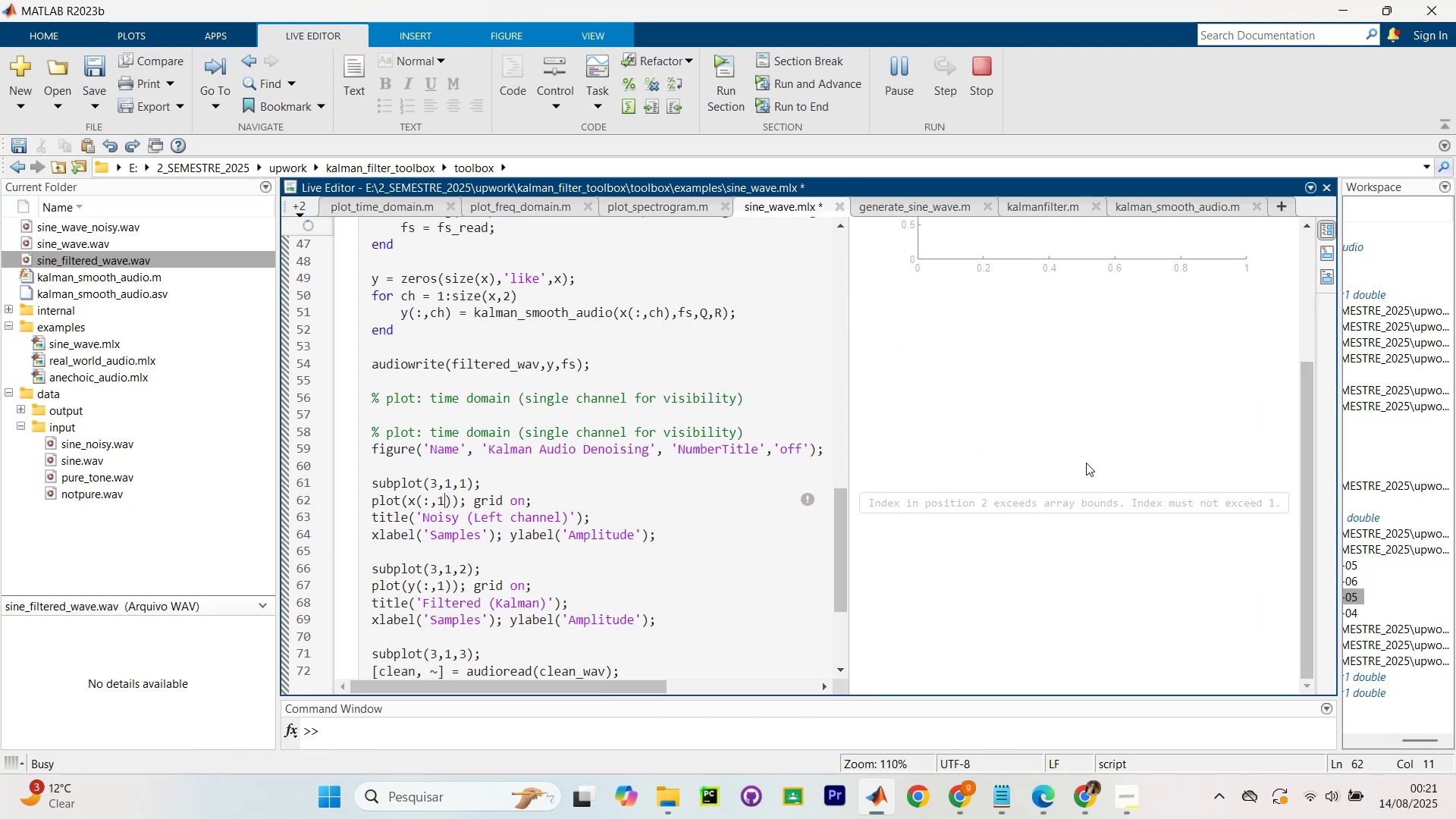 
scroll: coordinate [1125, 393], scroll_direction: up, amount: 2.0
 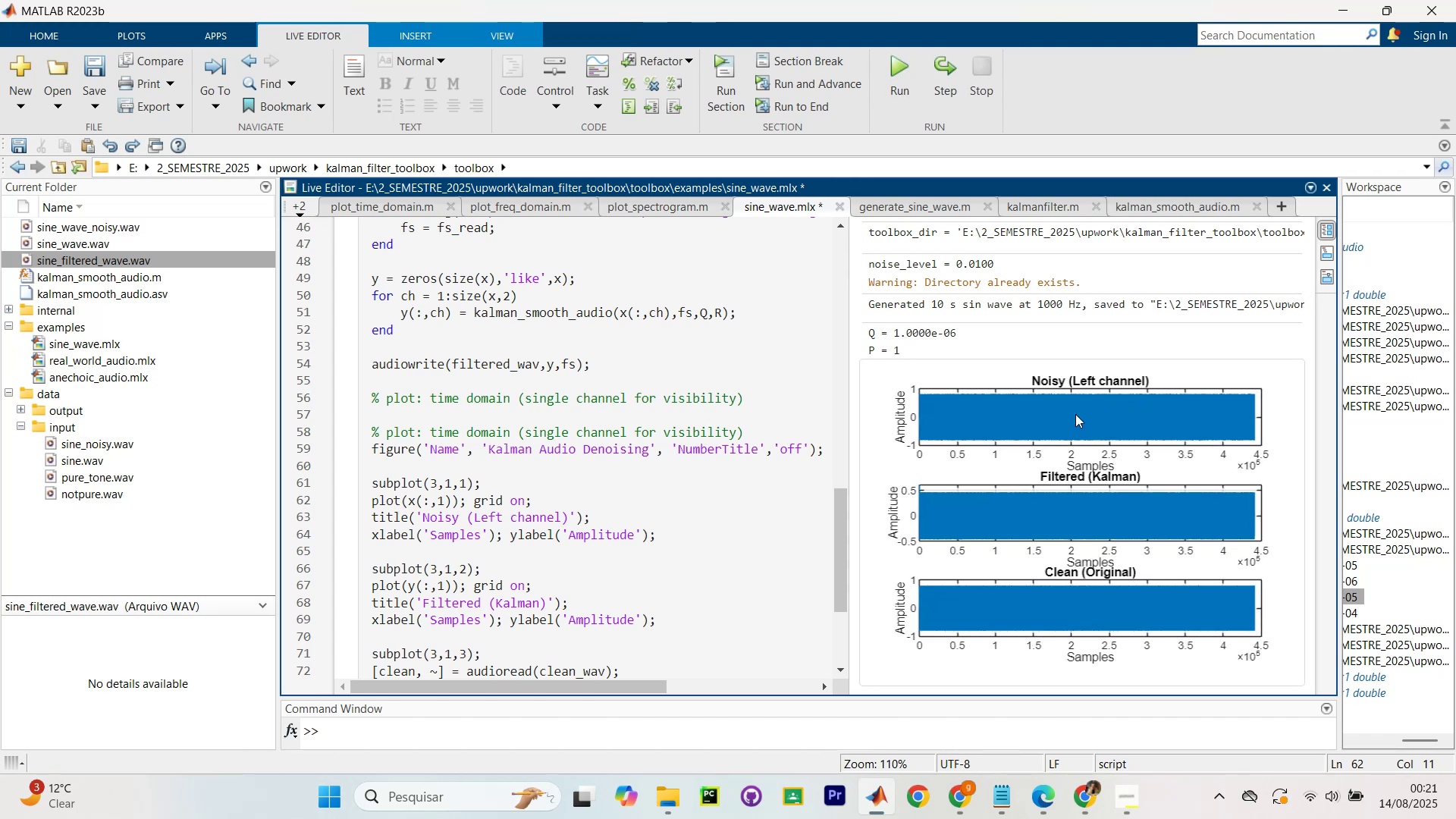 
scroll: coordinate [806, 369], scroll_direction: down, amount: 11.0
 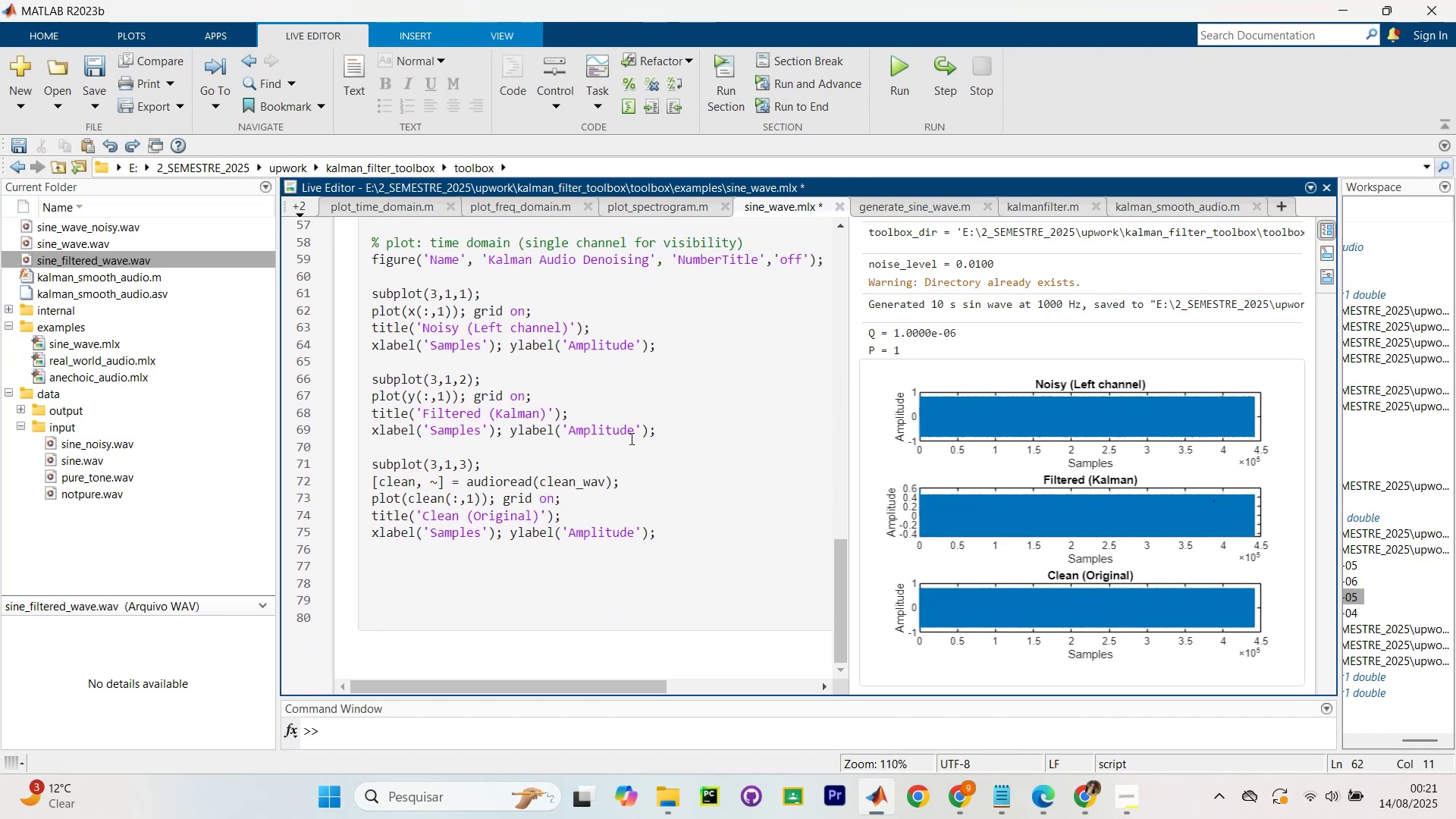 
scroll: coordinate [614, 440], scroll_direction: none, amount: 0.0
 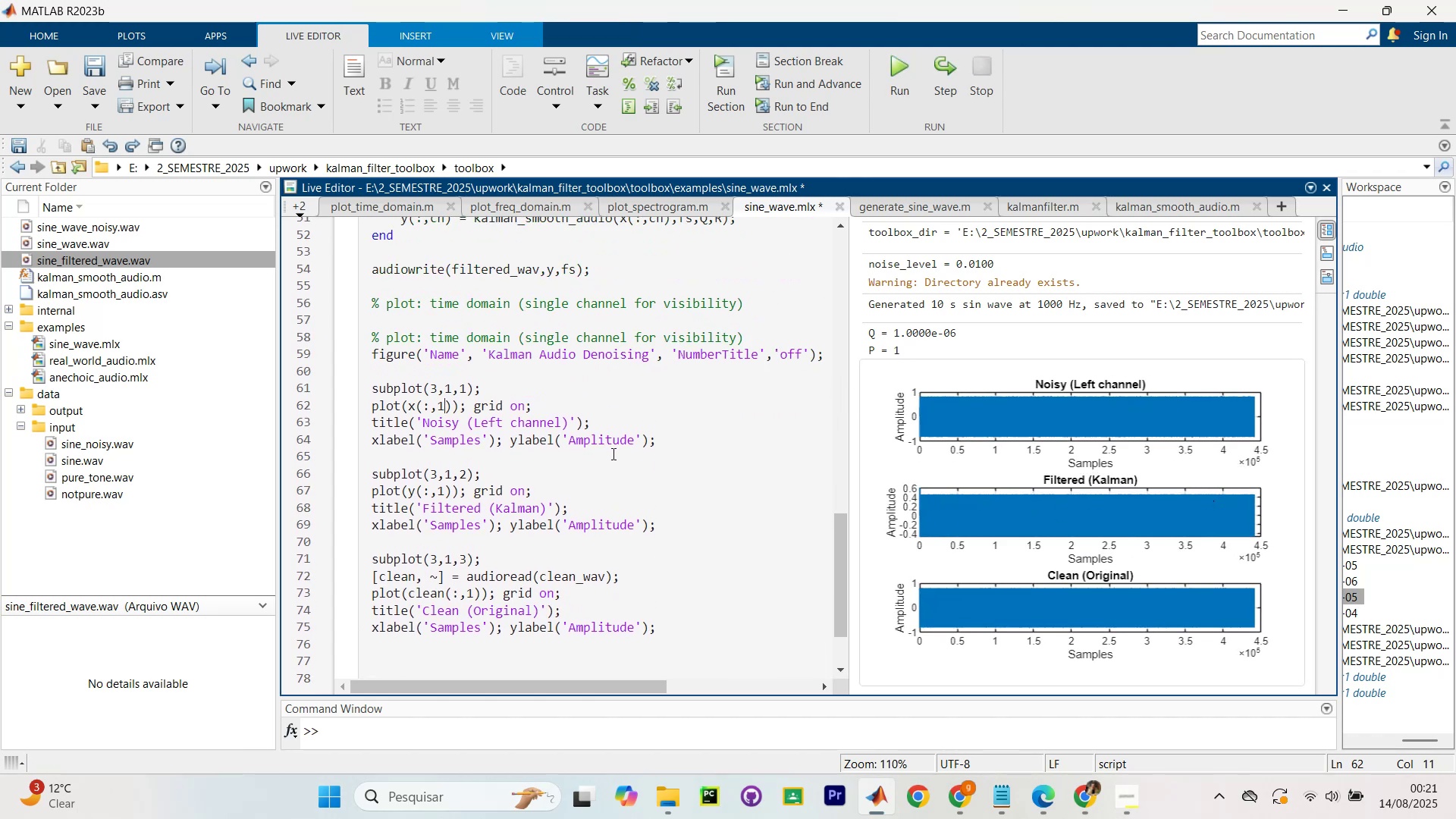 
scroll: coordinate [585, 443], scroll_direction: up, amount: 18.0
 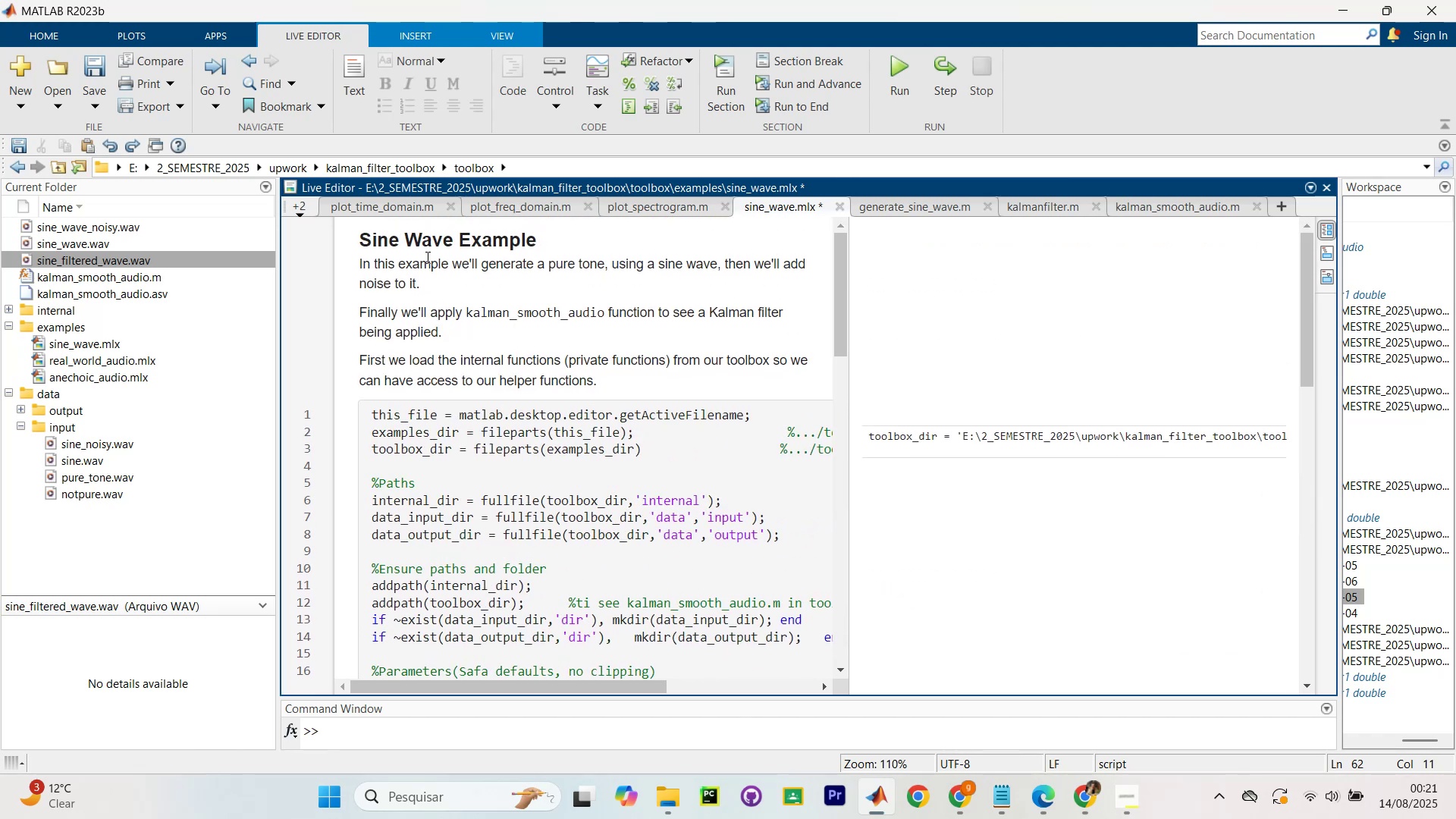 
left_click([428, 249])
 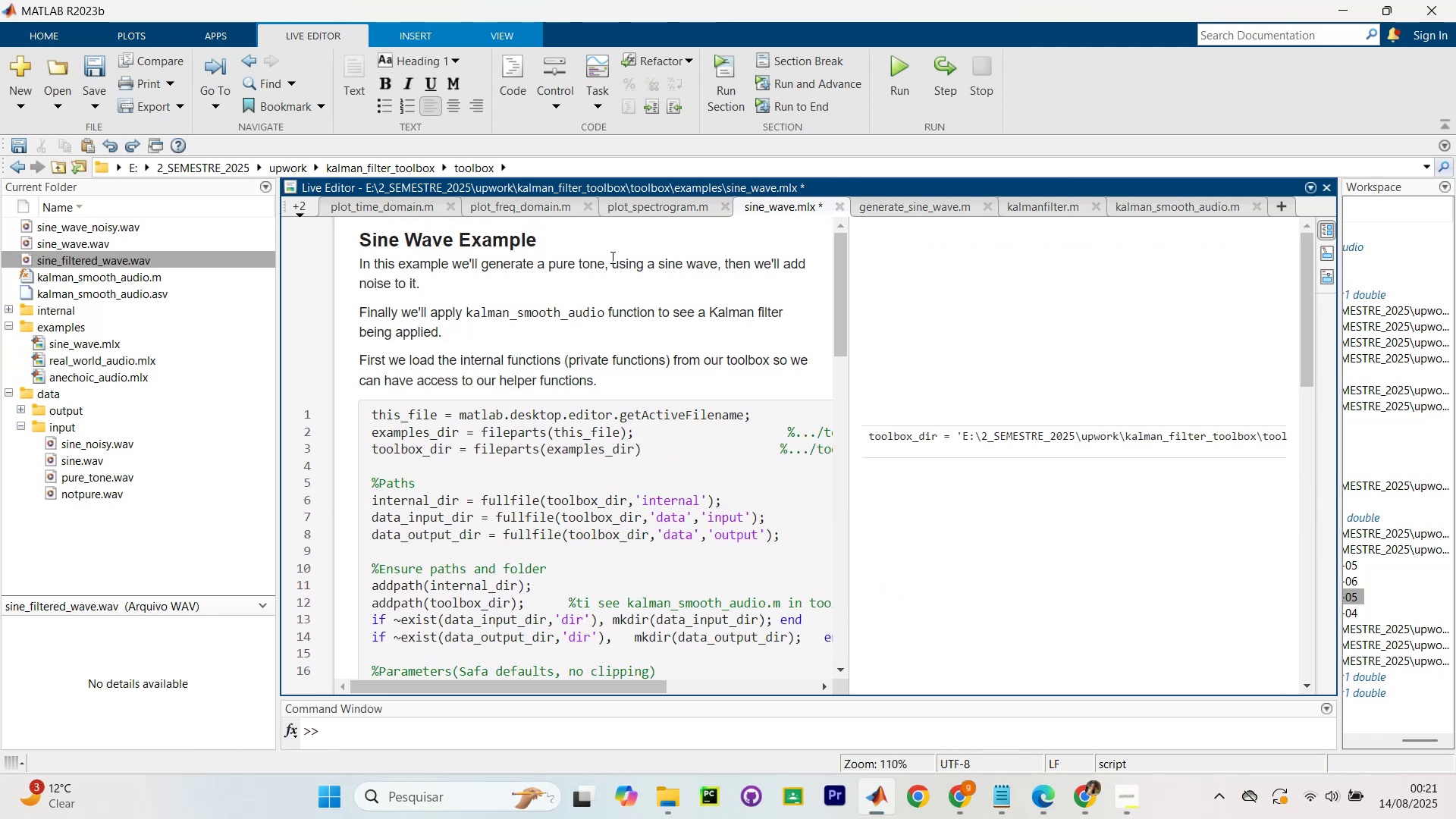 
scroll: coordinate [610, 288], scroll_direction: down, amount: 21.0
 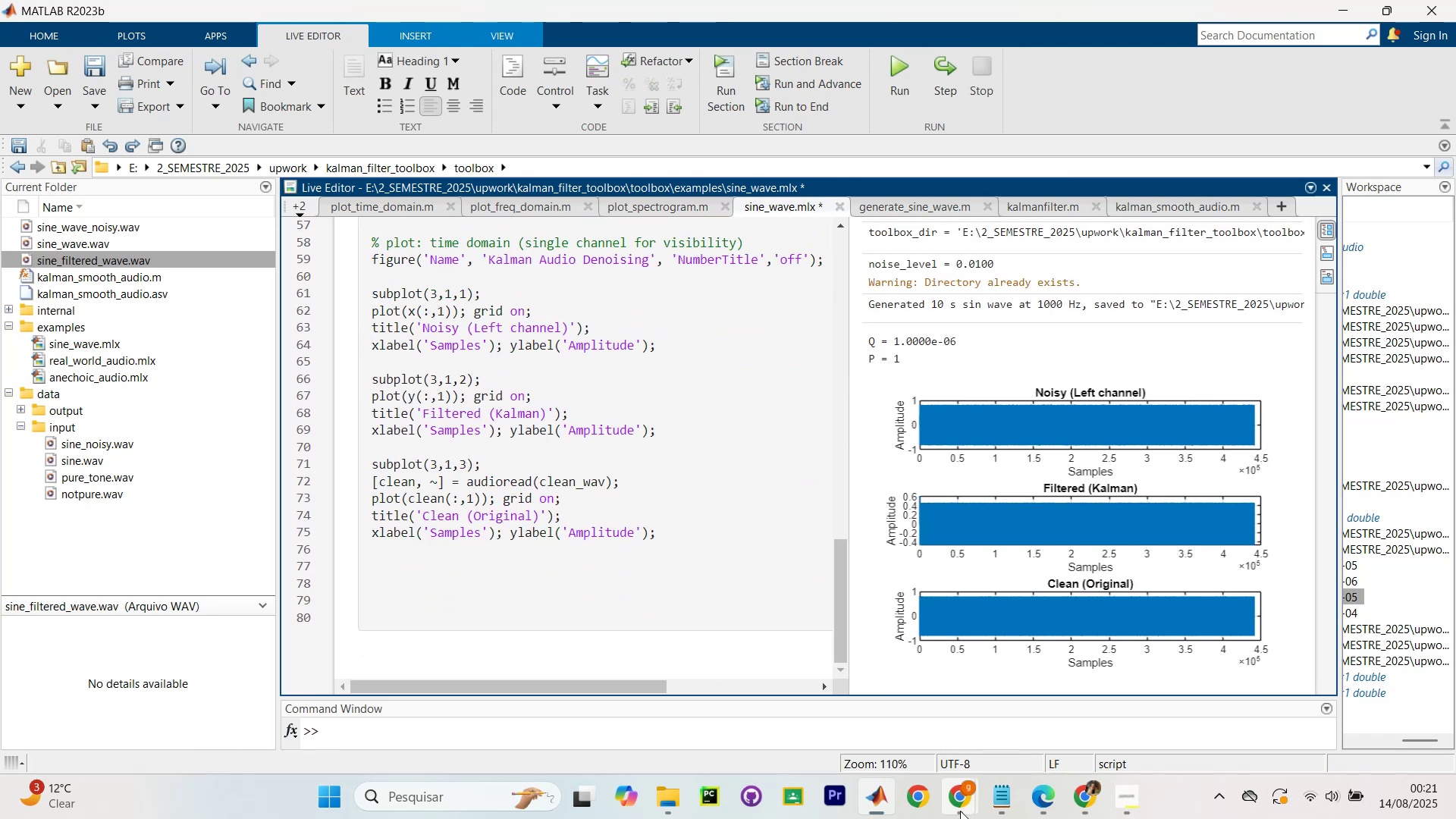 
left_click([960, 811])
 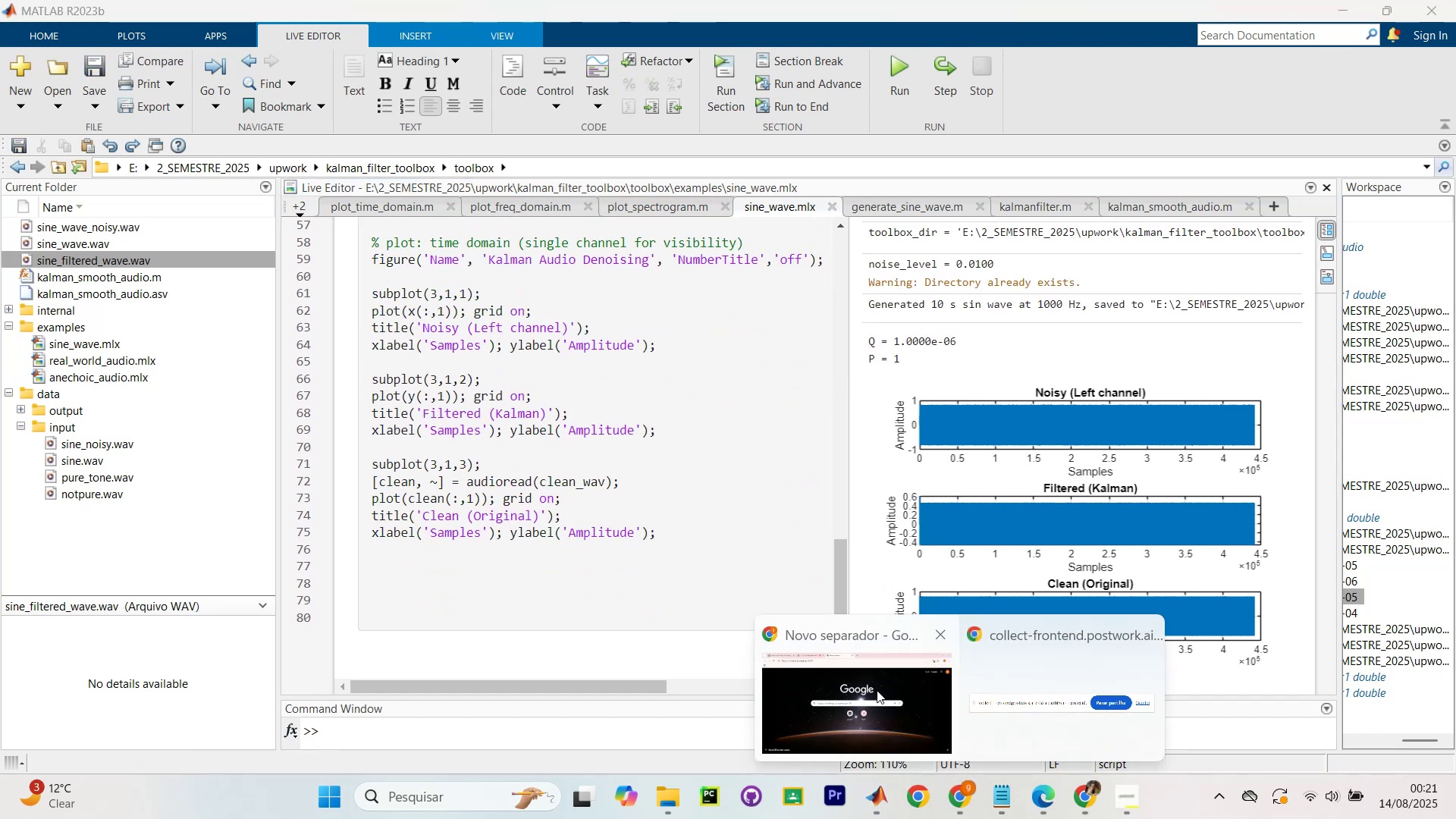 
left_click([877, 690])
 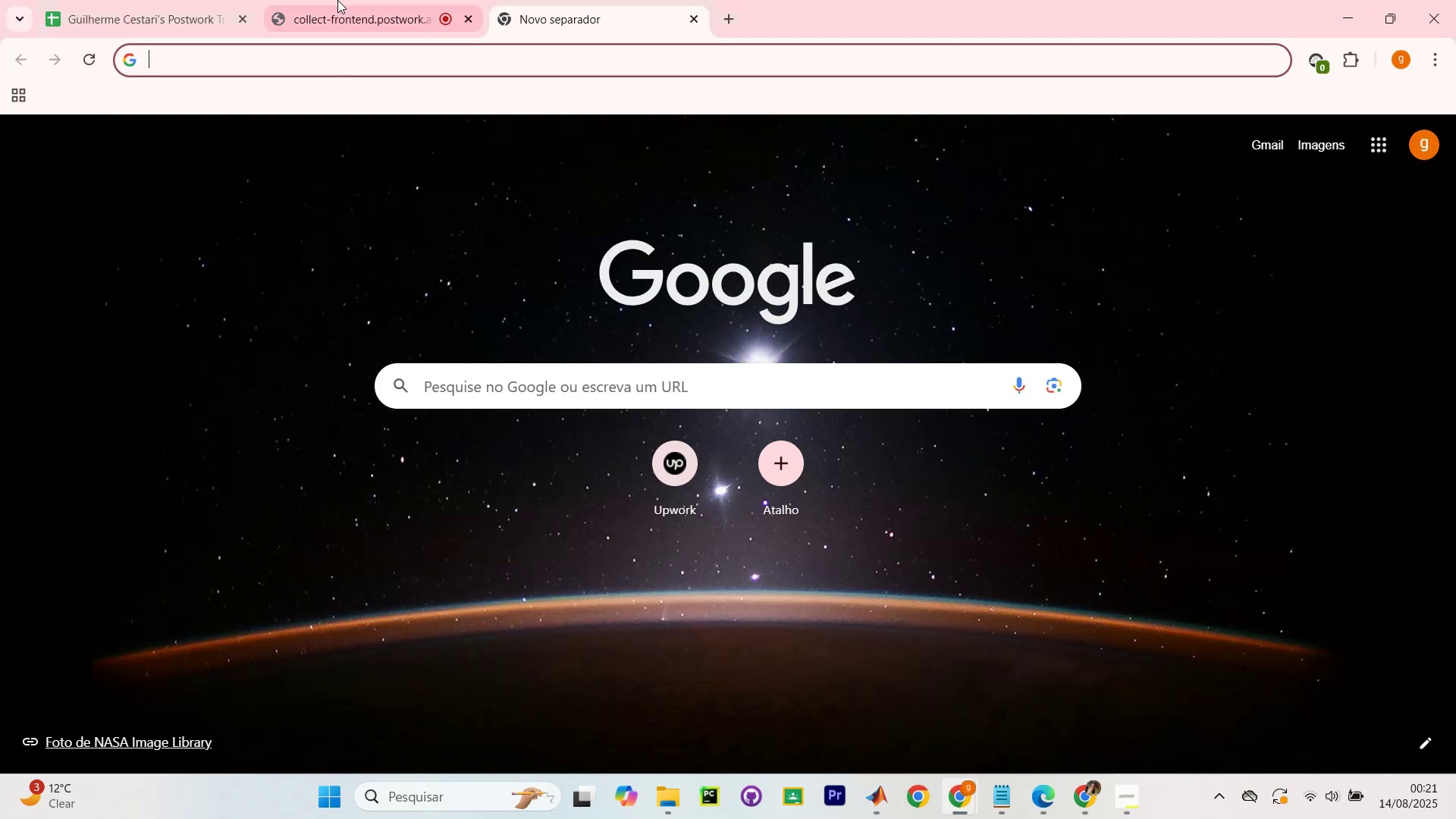 
left_click([342, 0])
 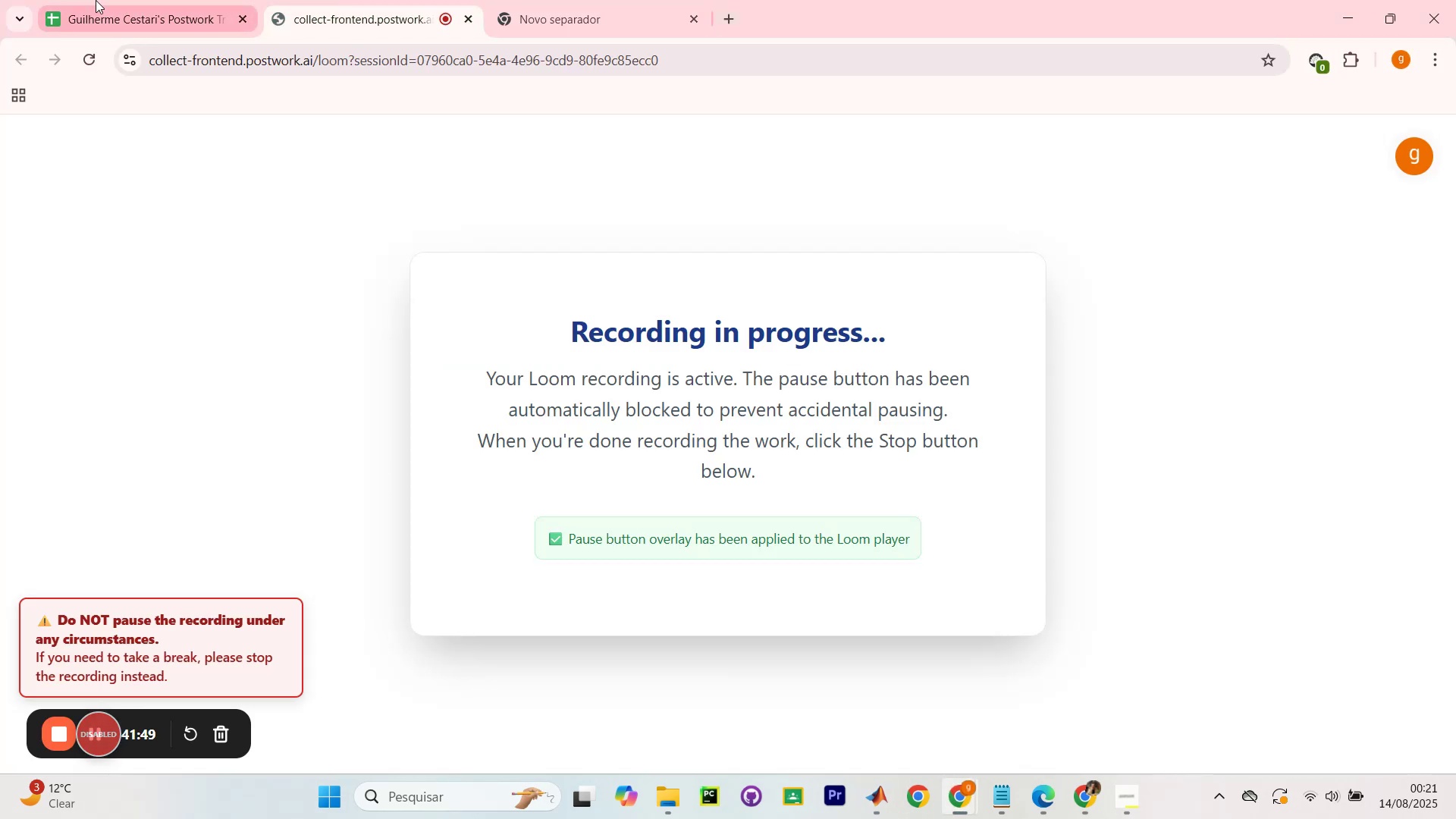 
double_click([345, 0])
 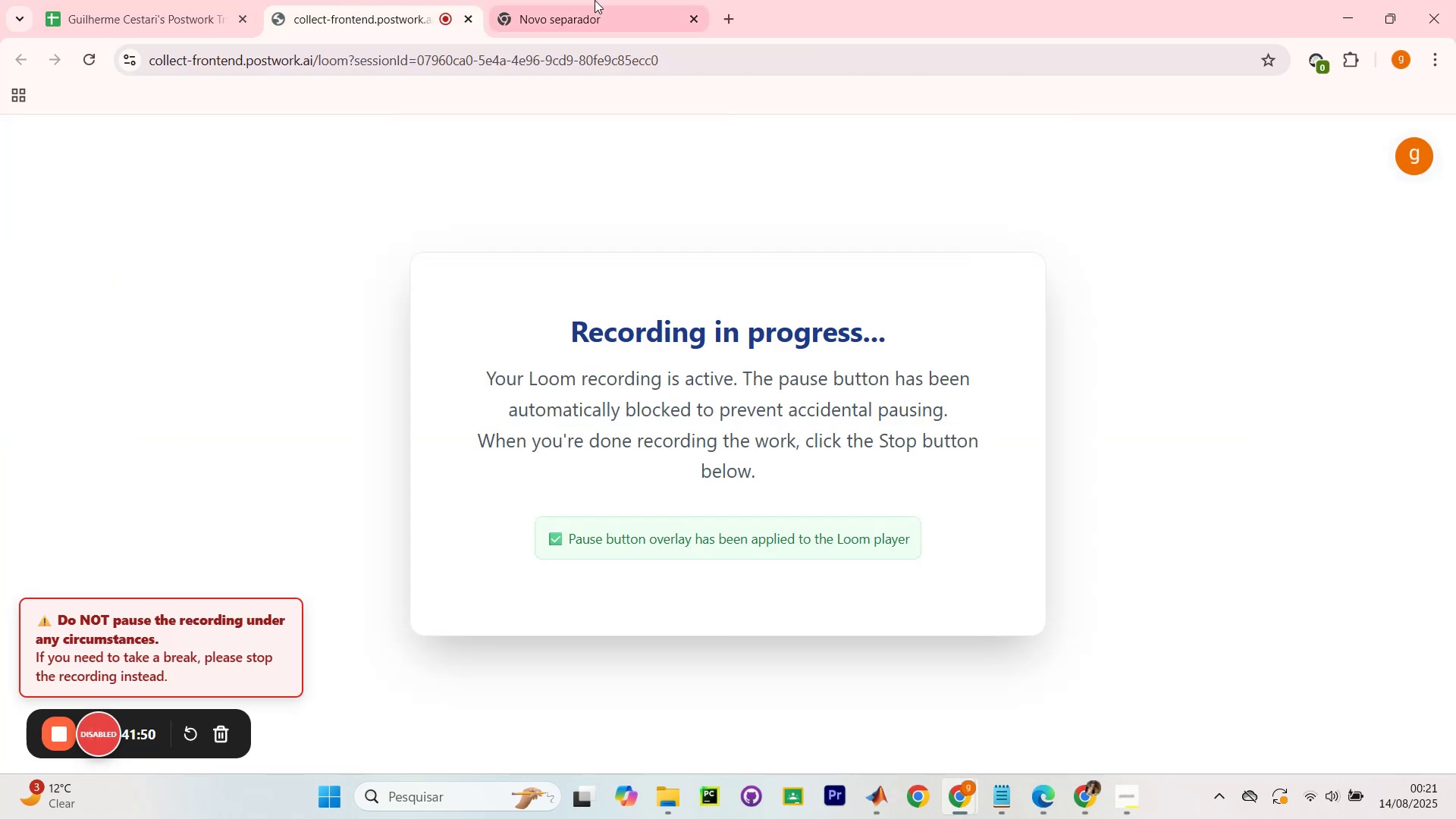 
triple_click([595, 0])
 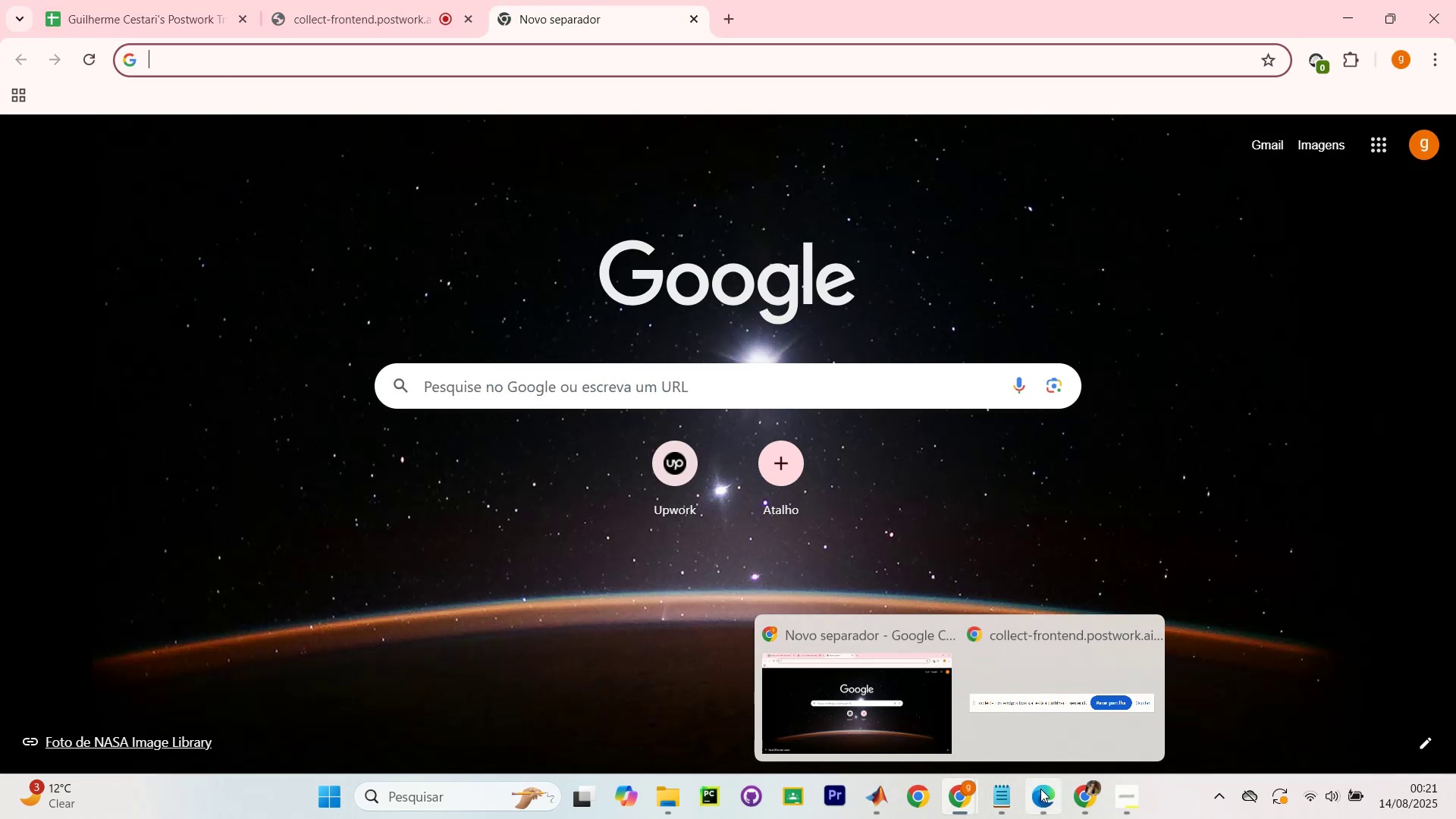 
left_click([1073, 792])
 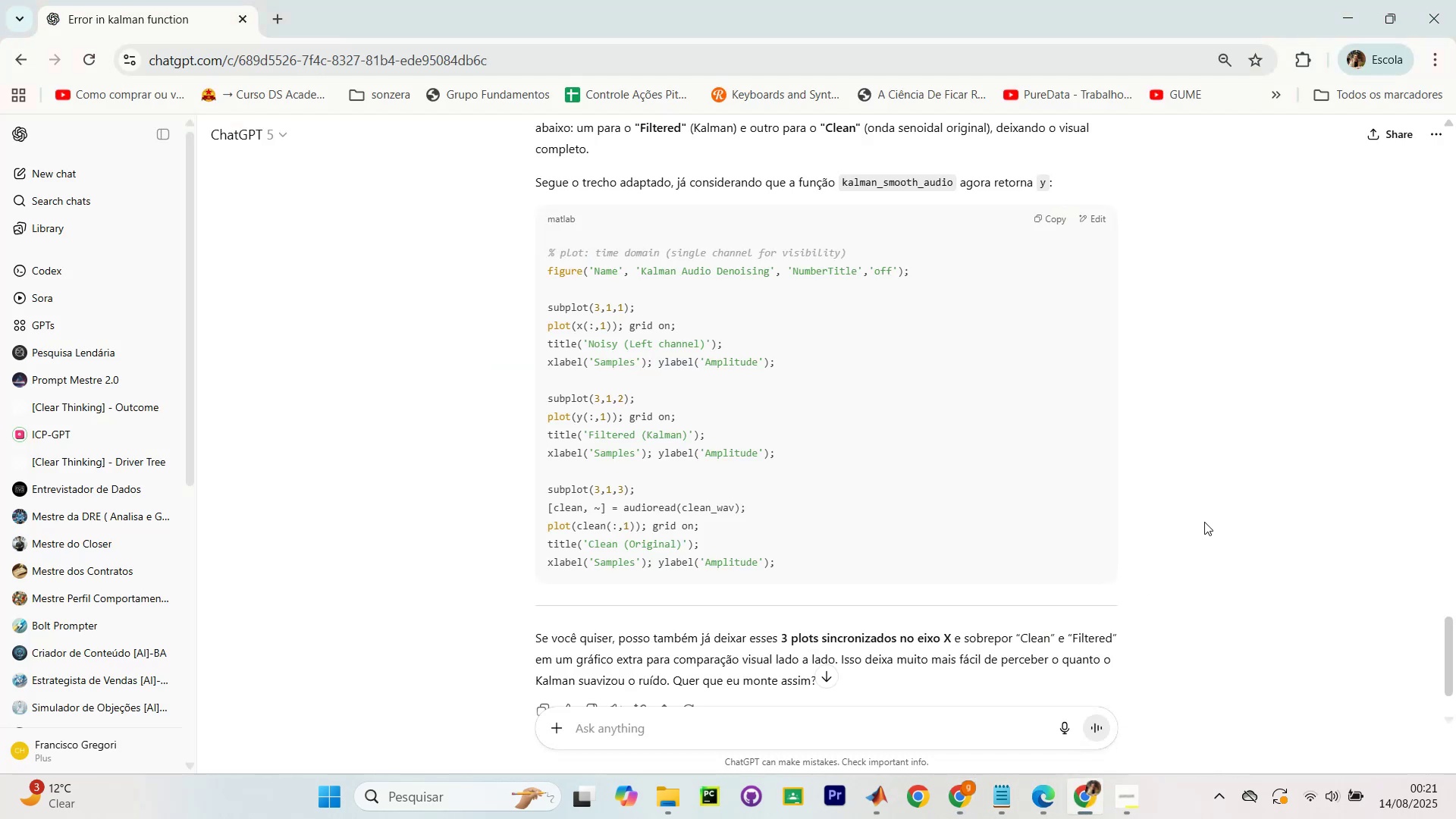 
wait(12.44)
 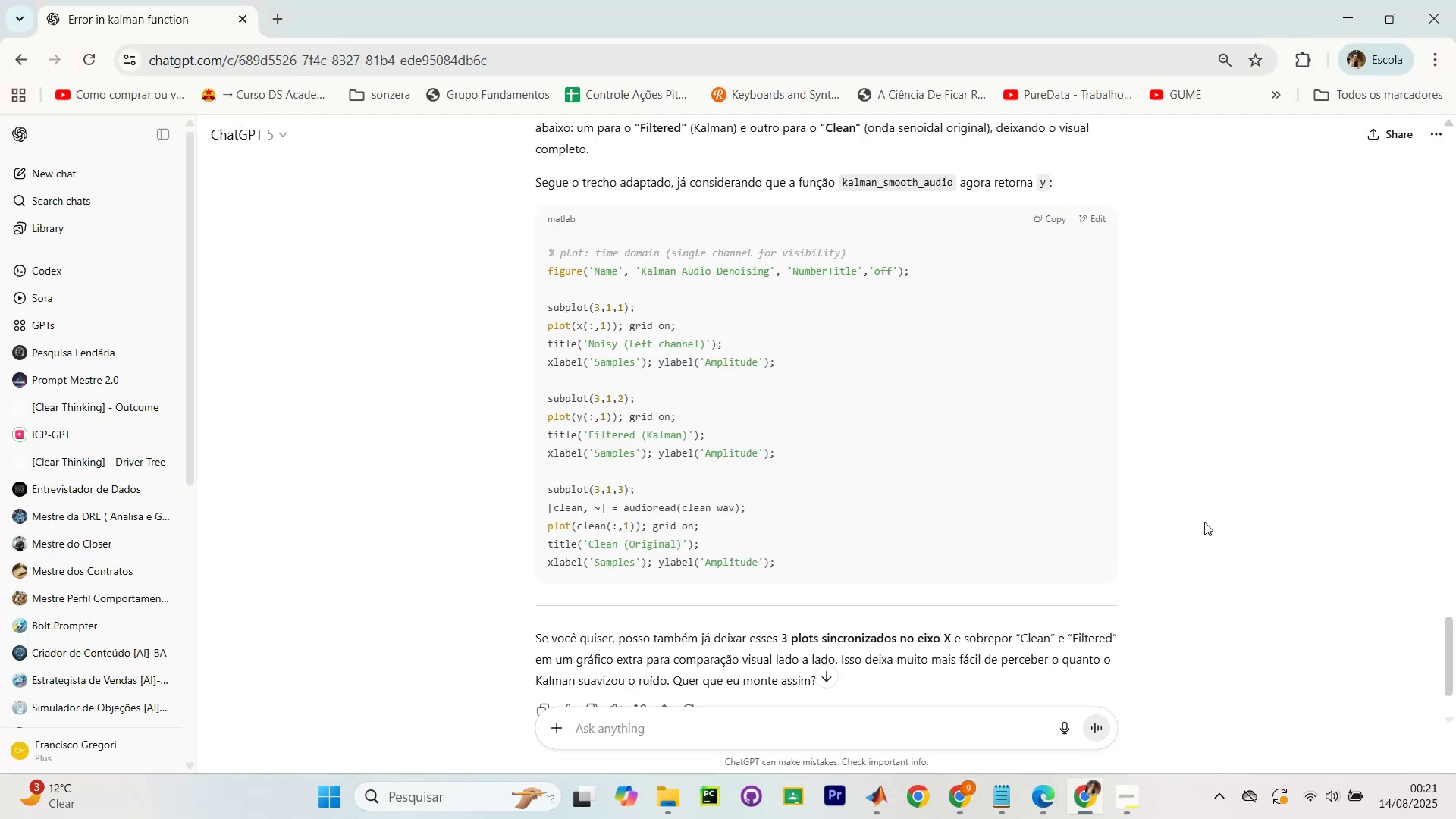 
left_click([1131, 818])
 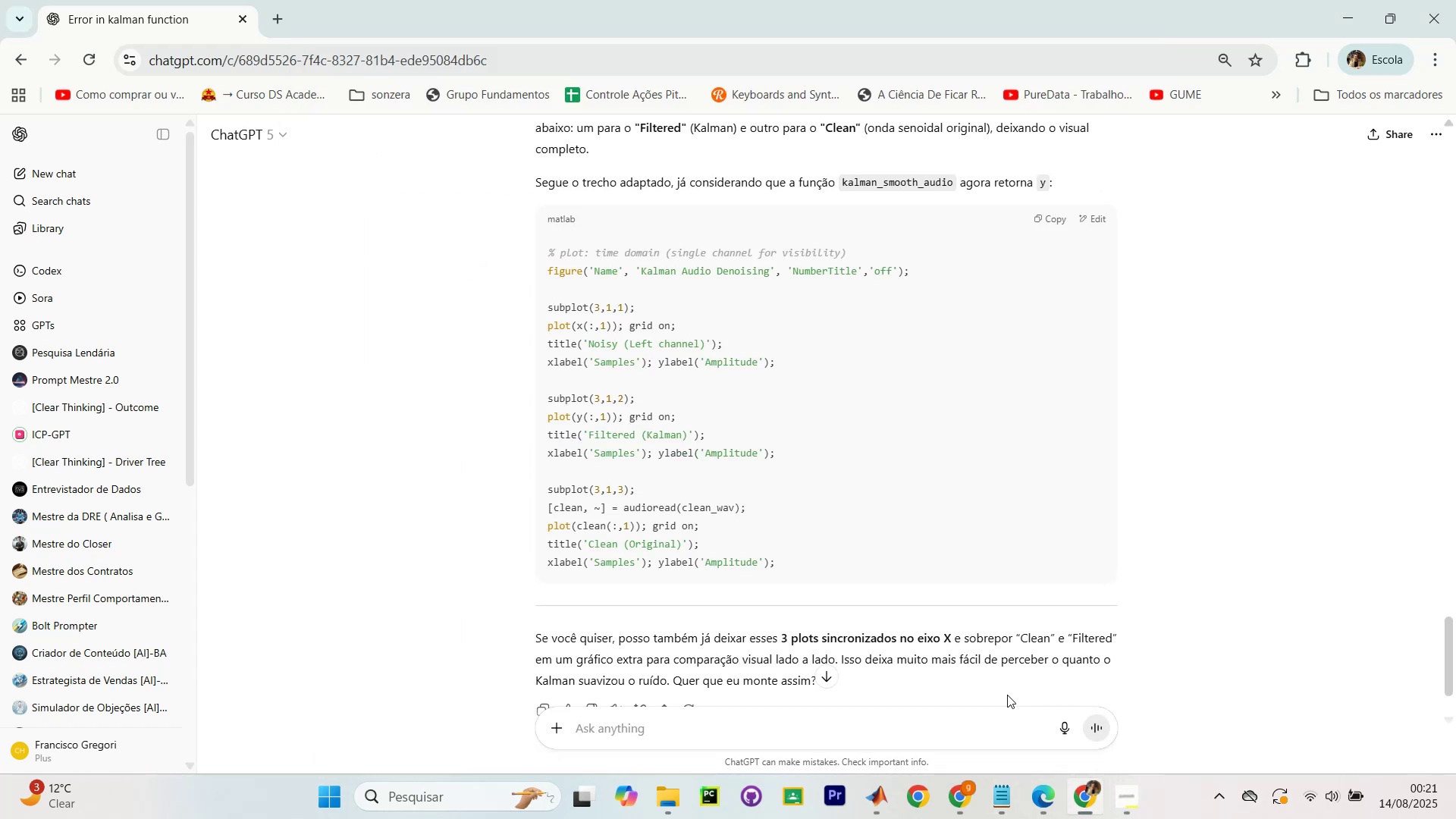 
left_click([950, 818])
 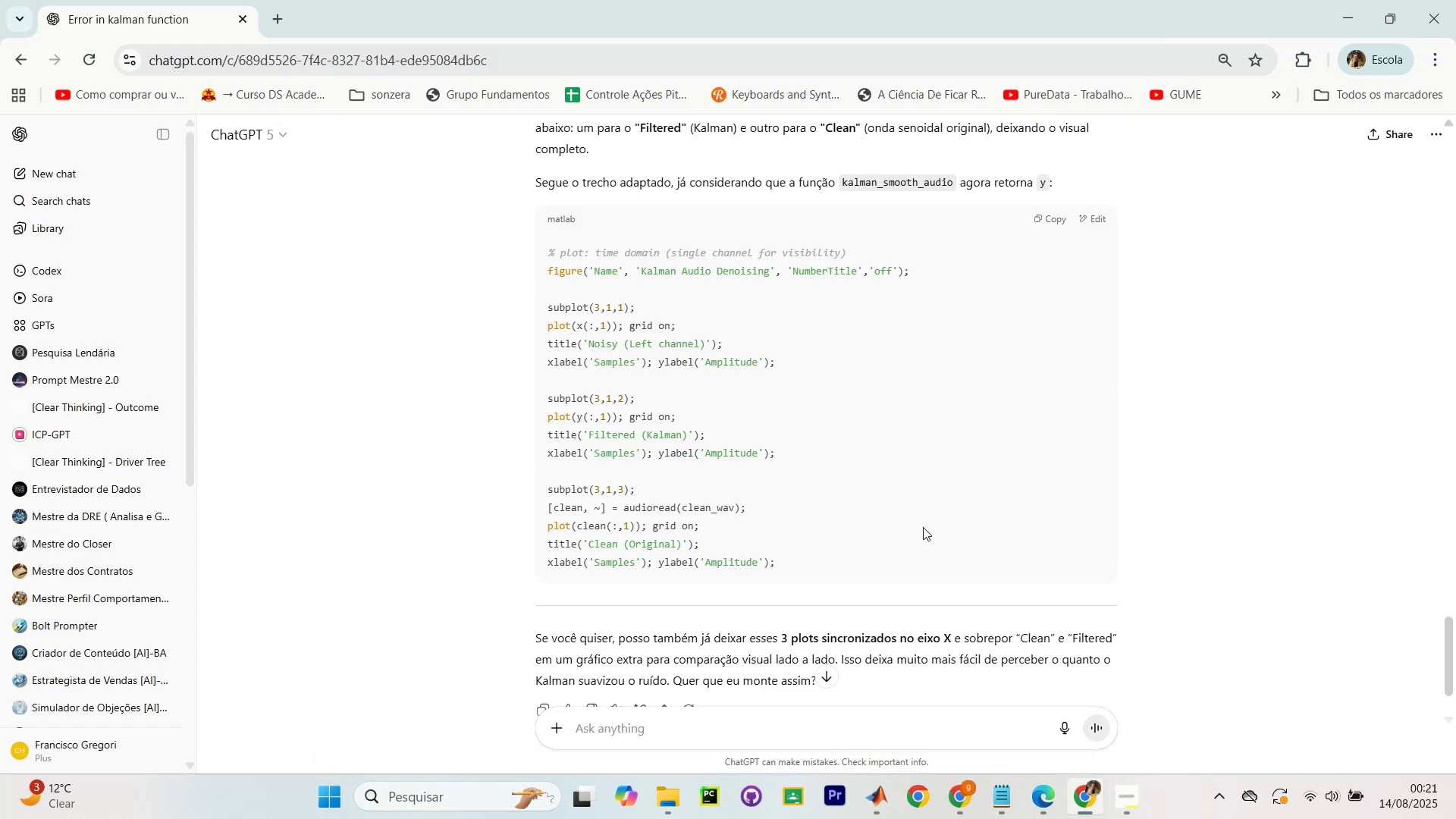 
left_click([960, 818])
 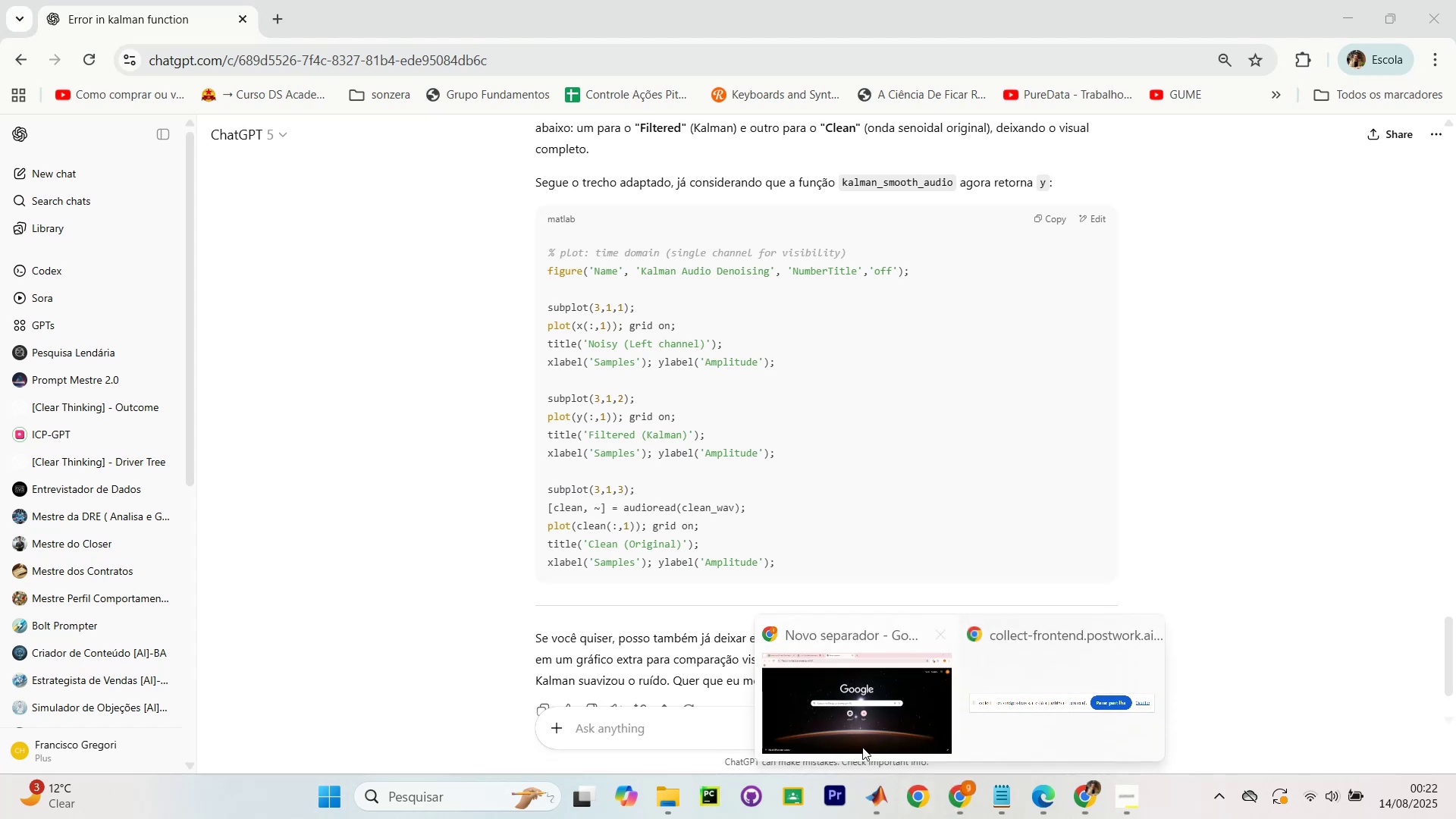 
left_click([862, 747])
 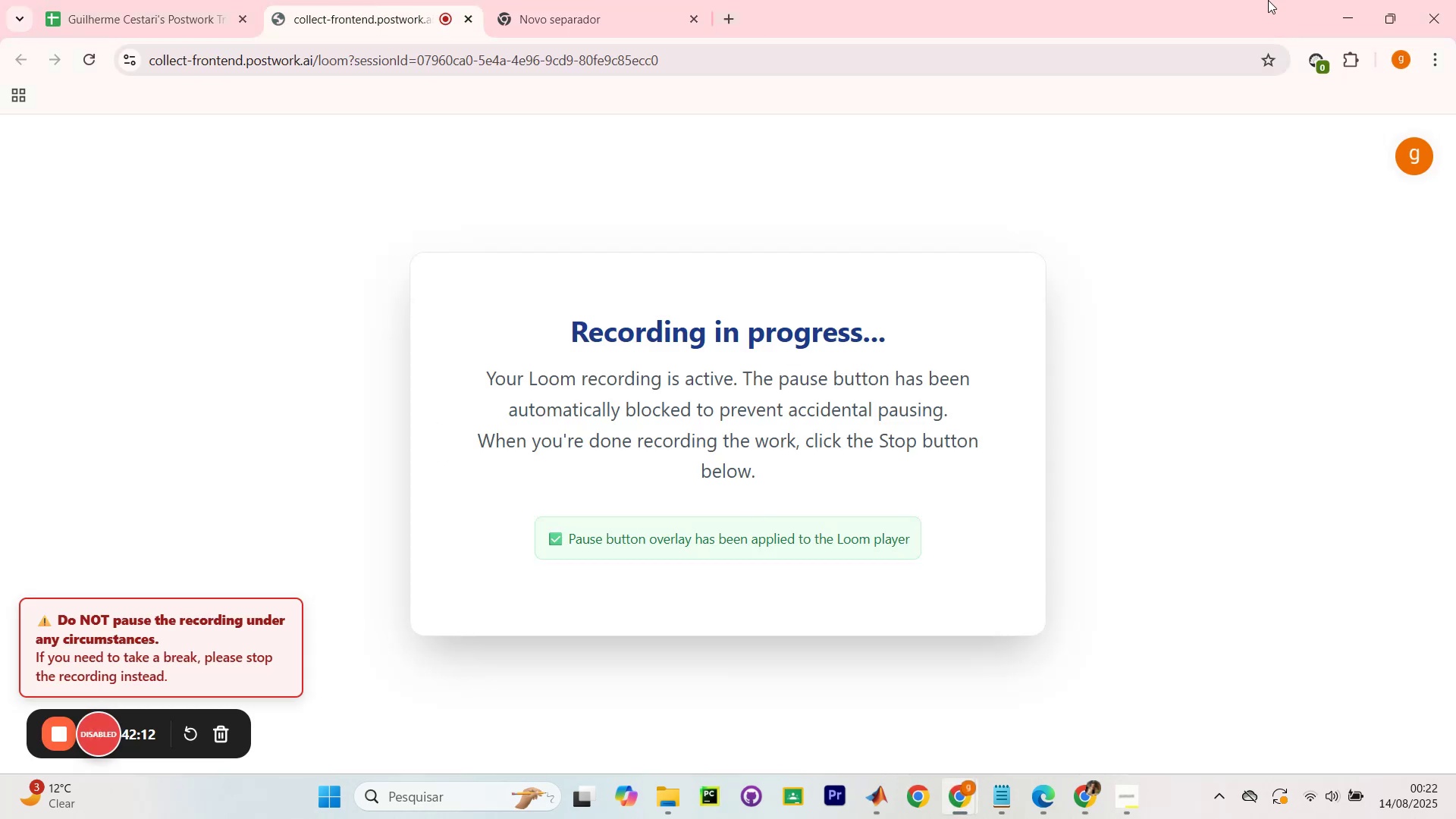 
left_click([1336, 20])
 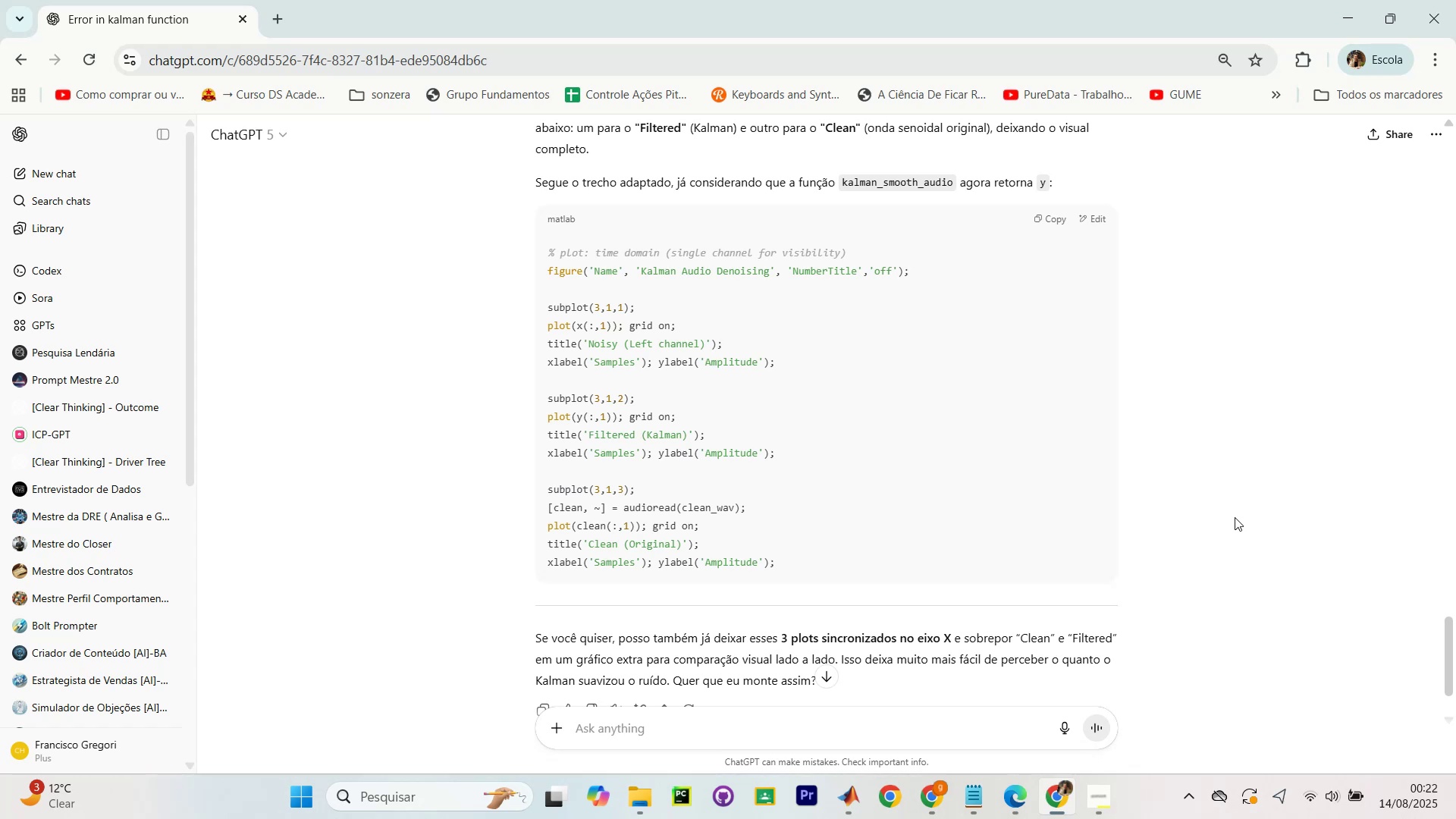 
wait(13.12)
 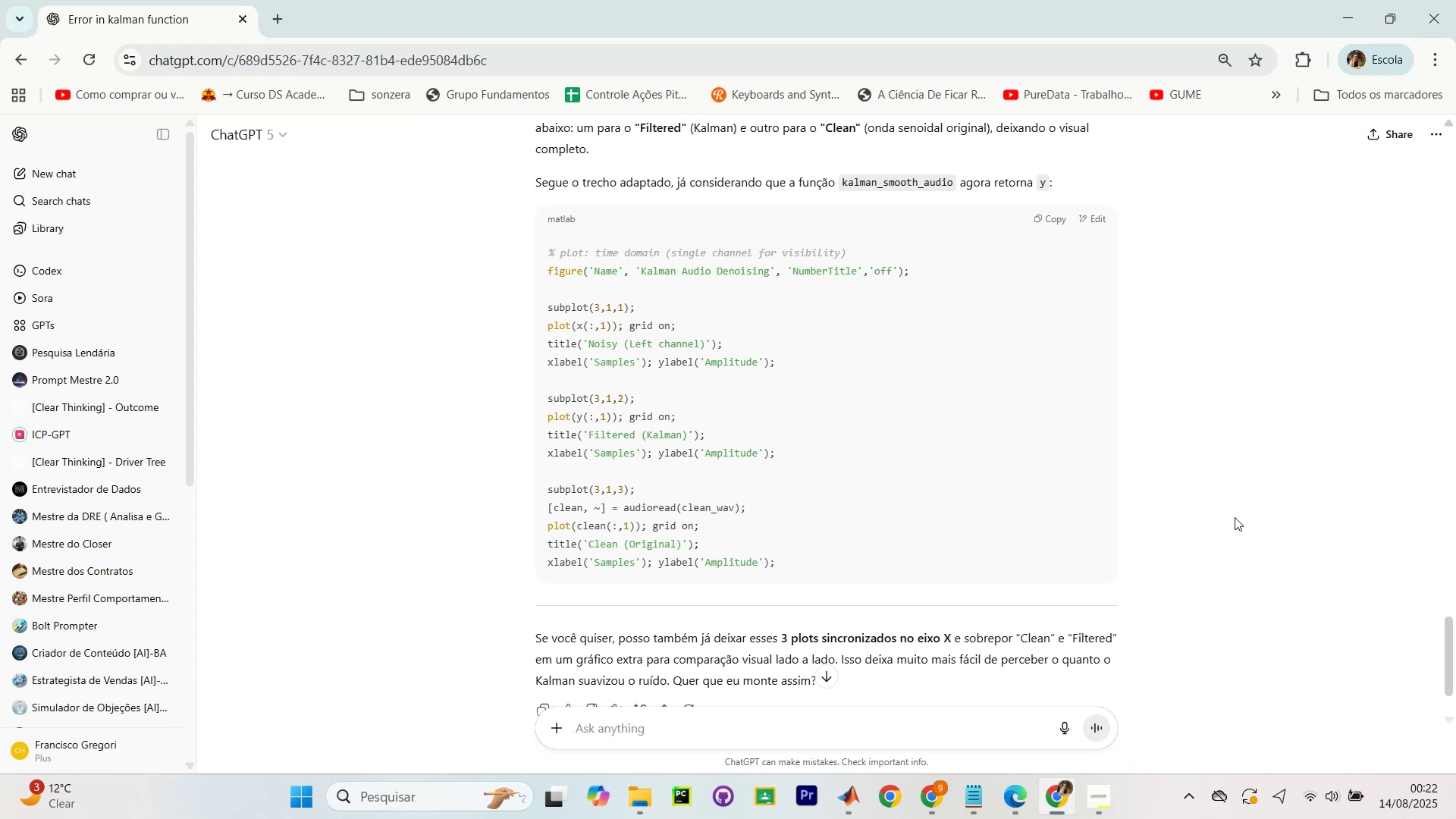 
scroll: coordinate [1285, 492], scroll_direction: down, amount: 11.0
 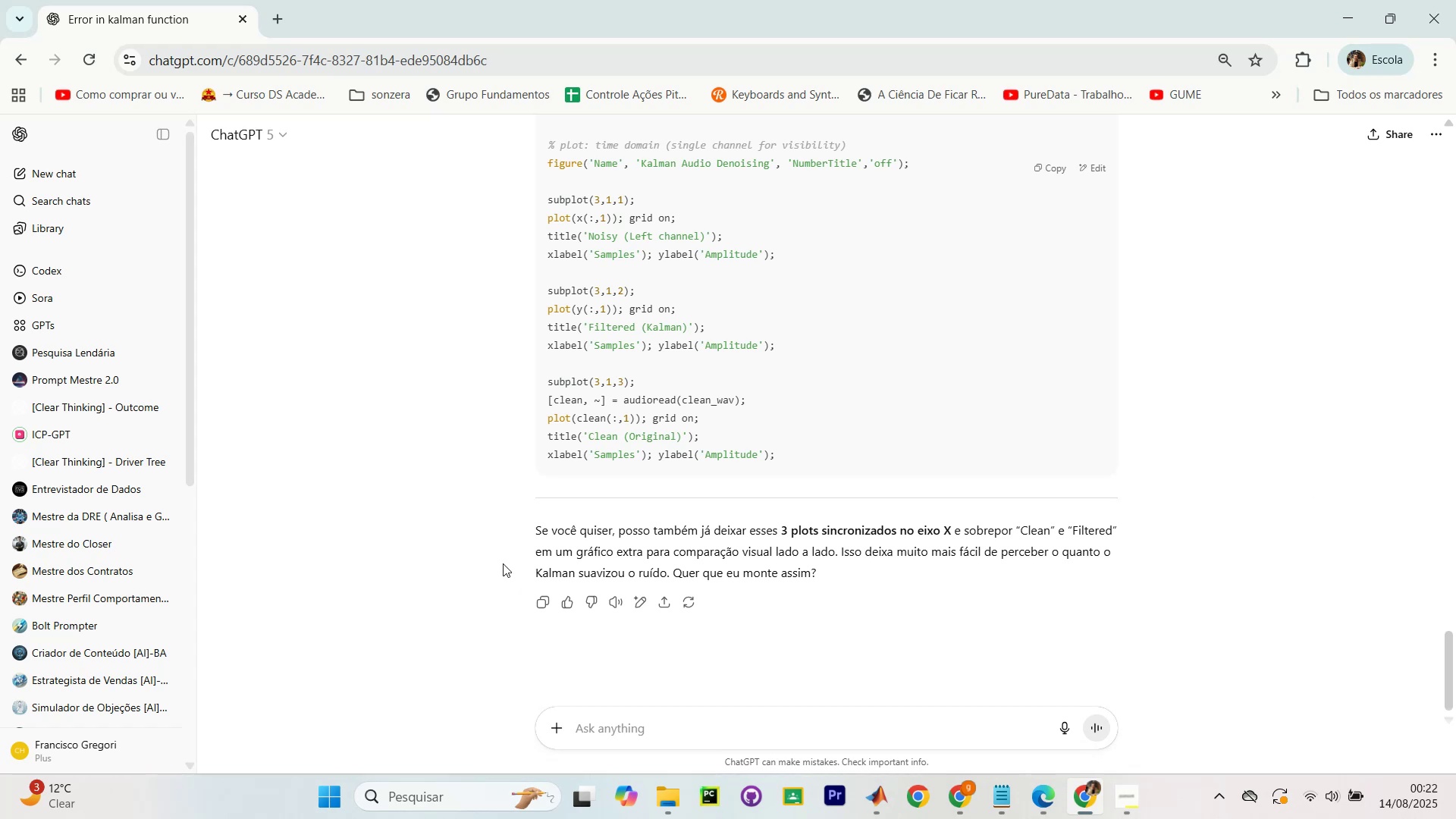 
left_click_drag(start_coordinate=[546, 545], to_coordinate=[751, 541])
 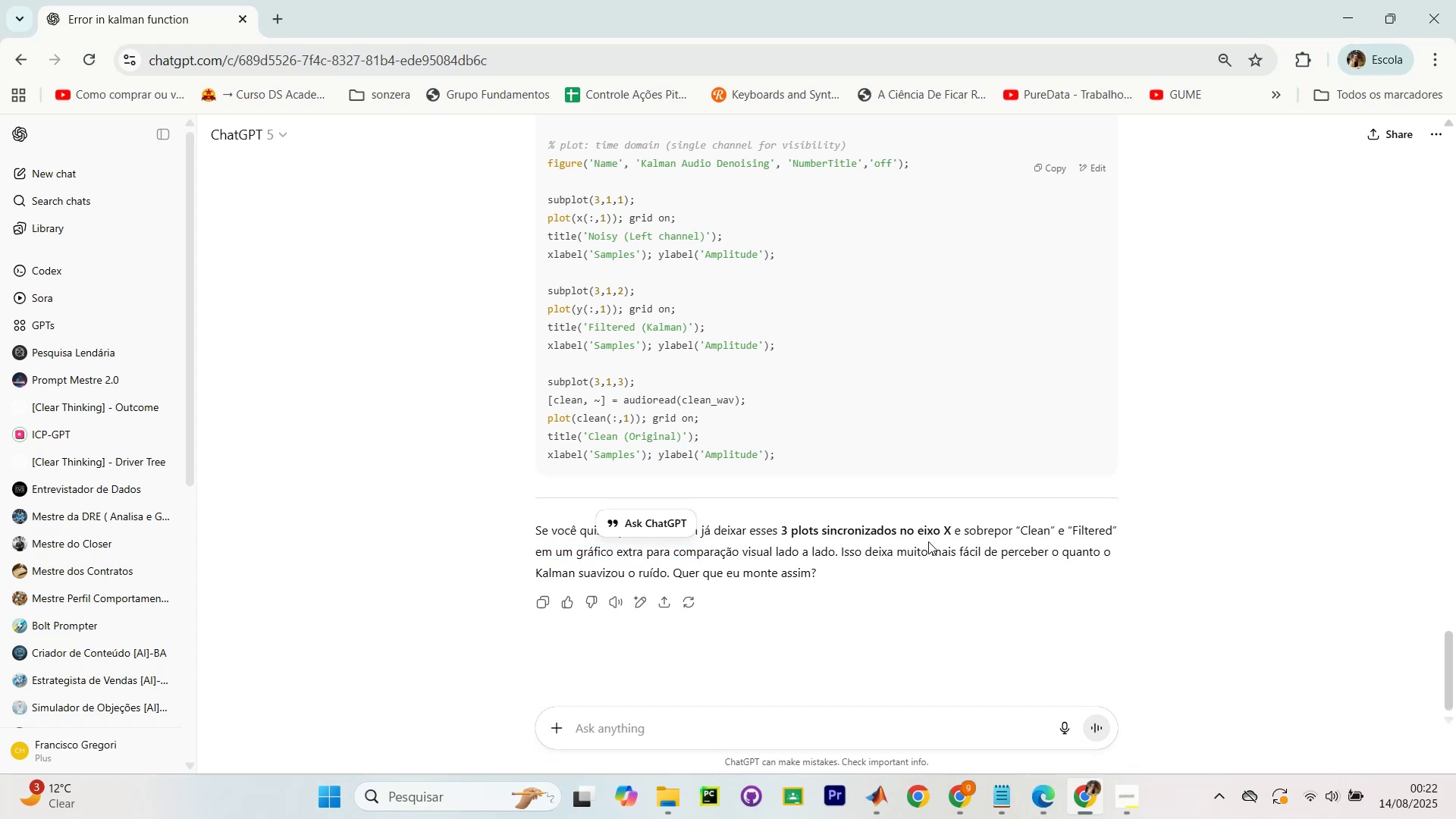 
double_click([928, 541])
 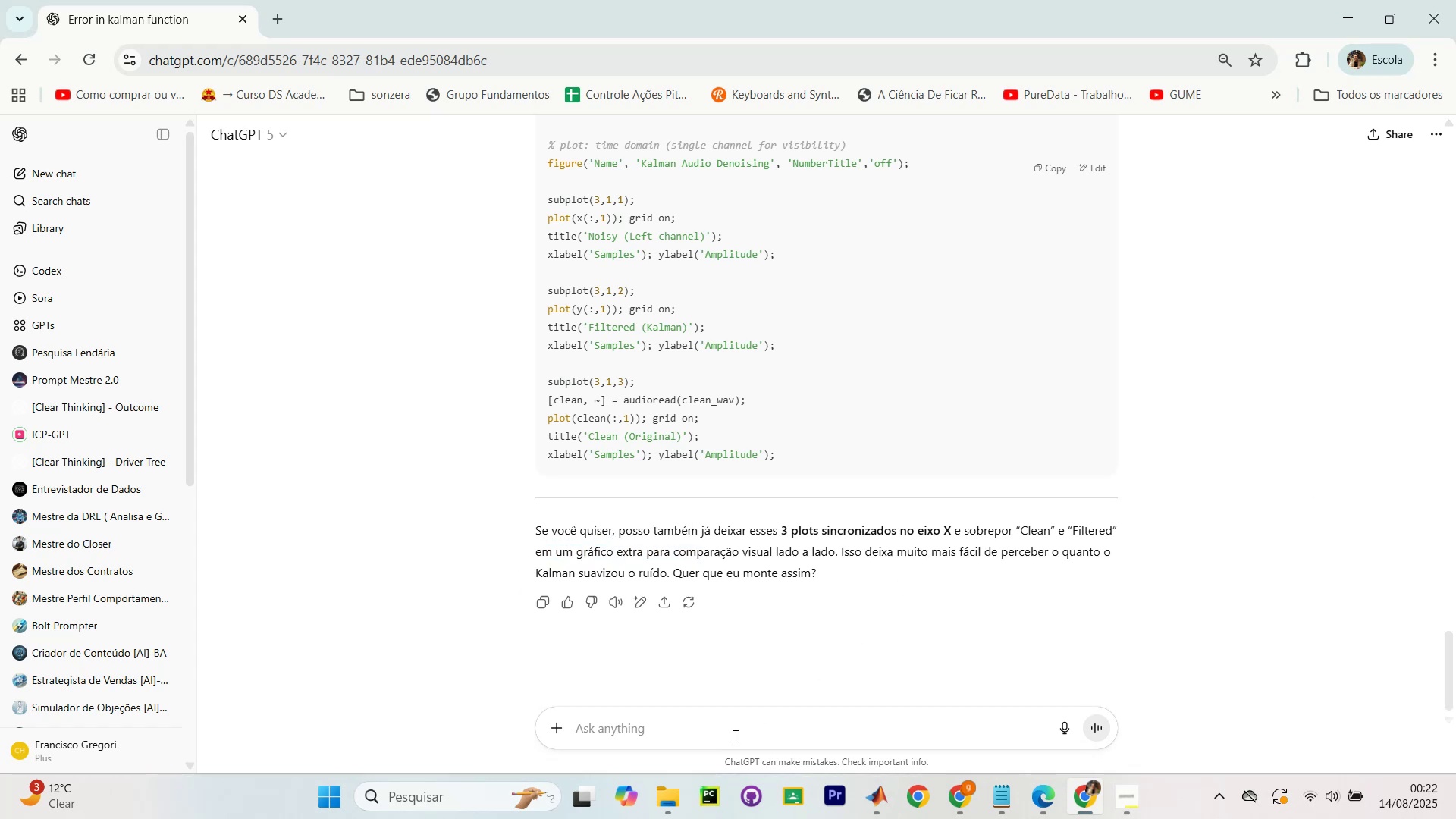 
left_click([734, 736])
 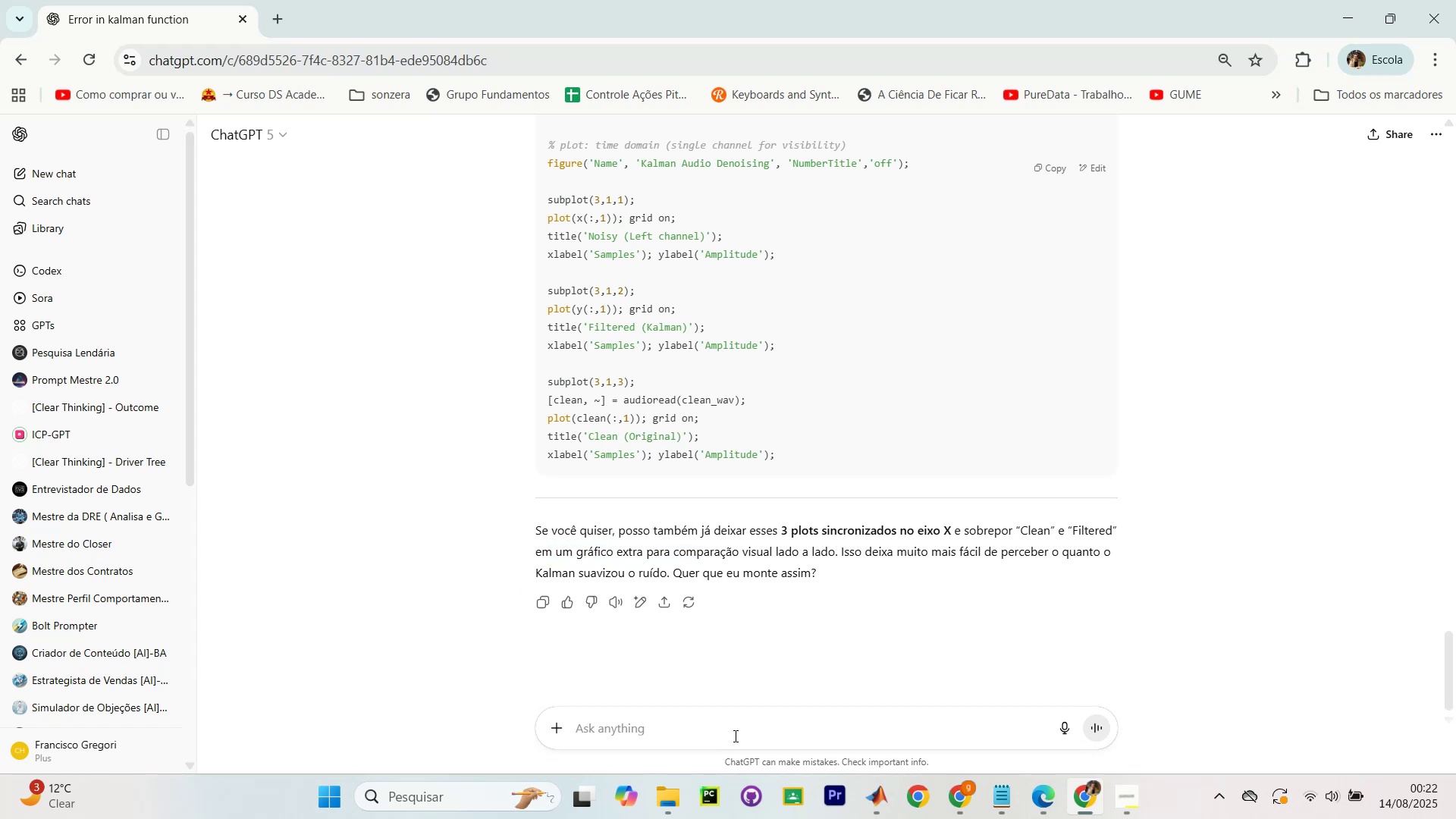 
type(quero)
 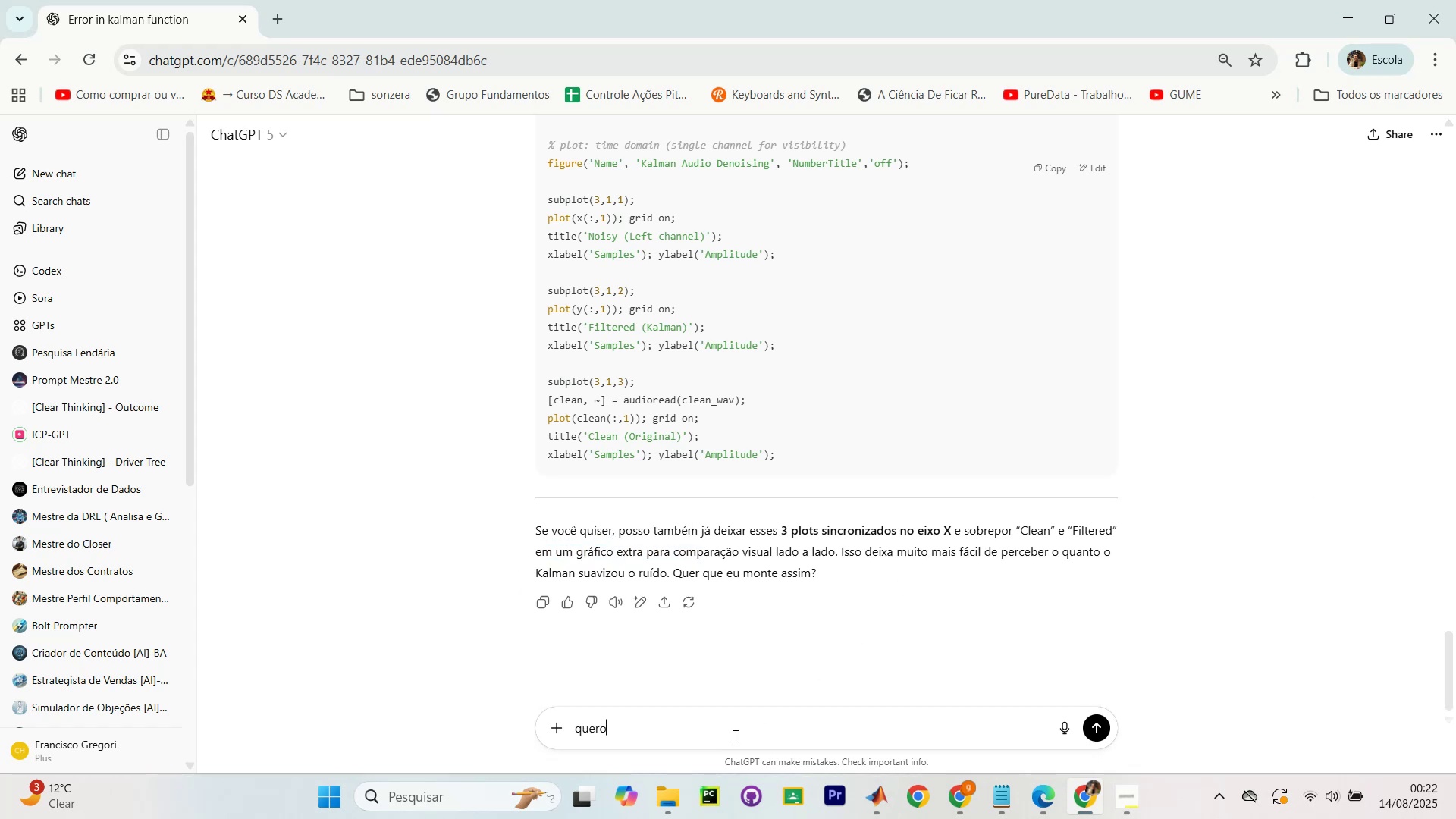 
key(Enter)
 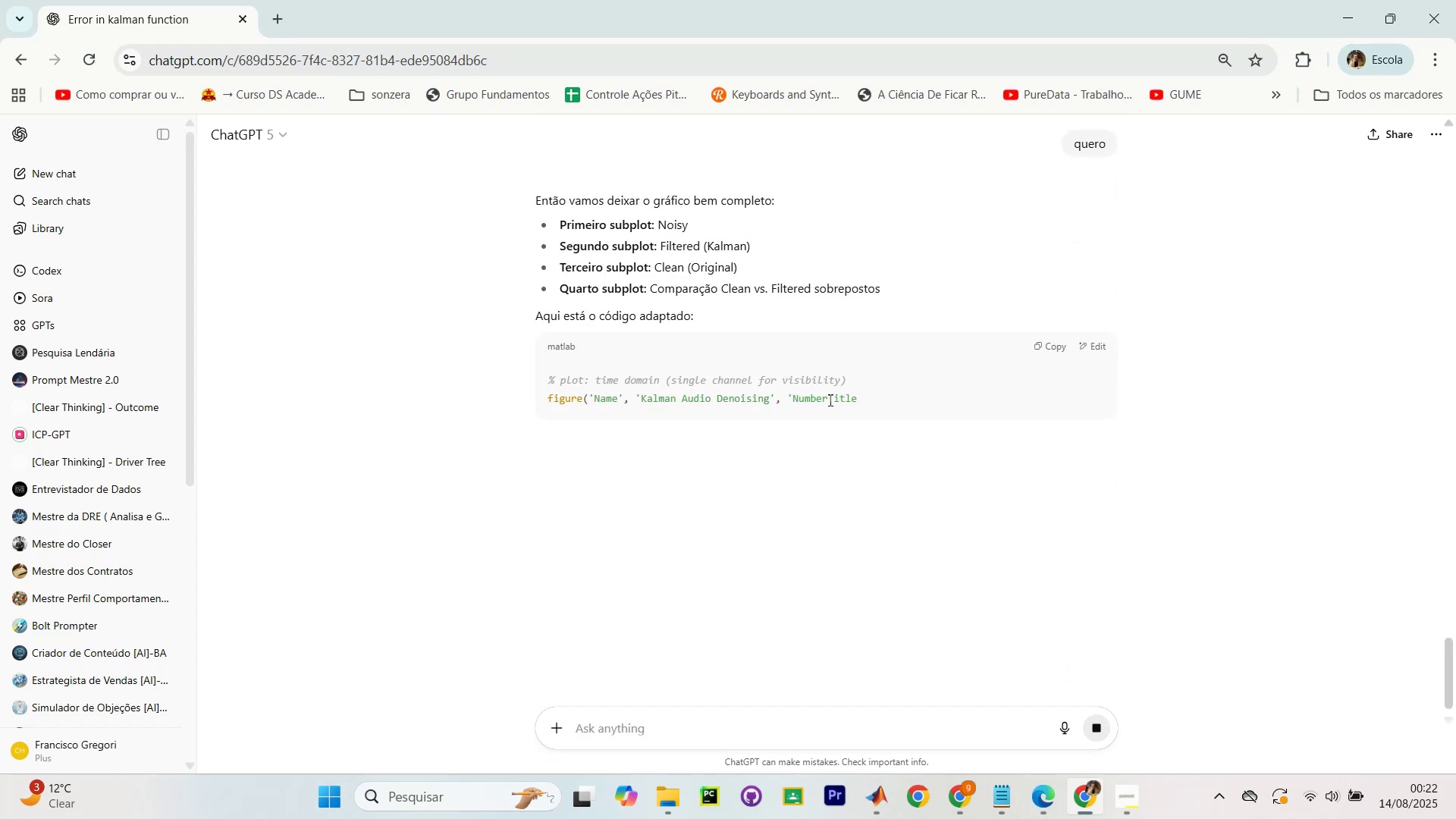 
scroll: coordinate [707, 367], scroll_direction: down, amount: 3.0
 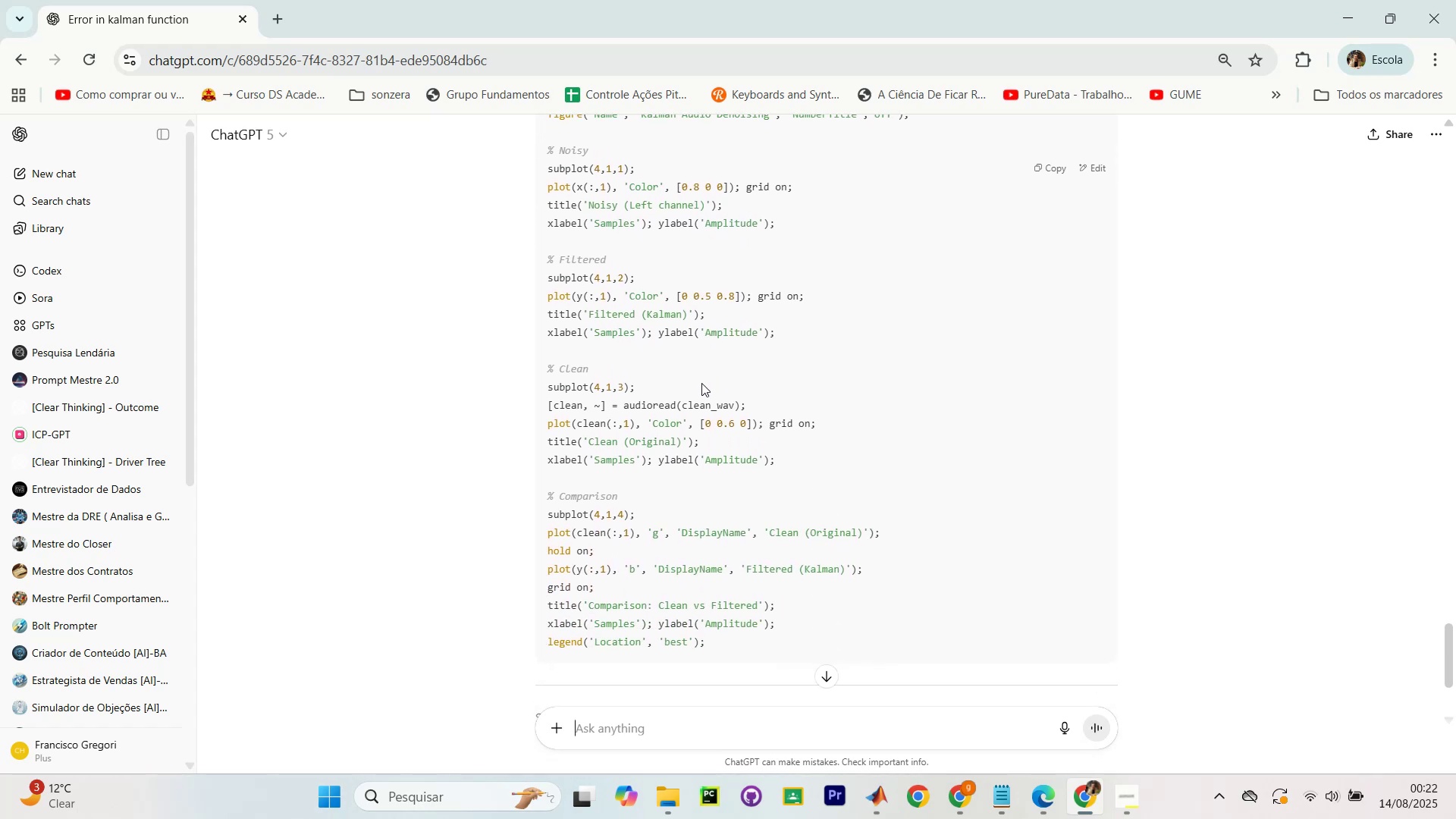 
scroll: coordinate [708, 375], scroll_direction: up, amount: 10.0
 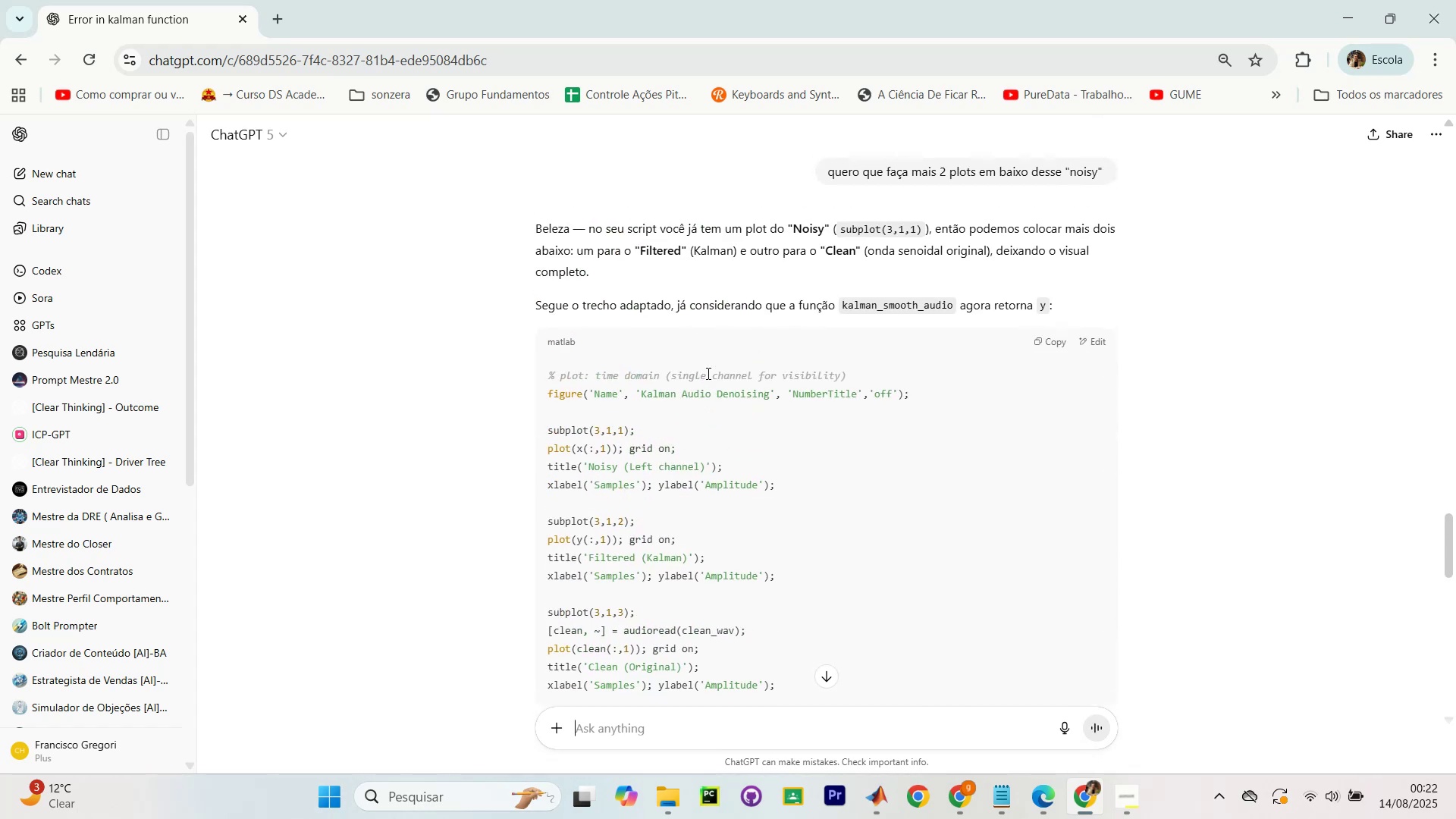 
scroll: coordinate [696, 384], scroll_direction: down, amount: 8.0
 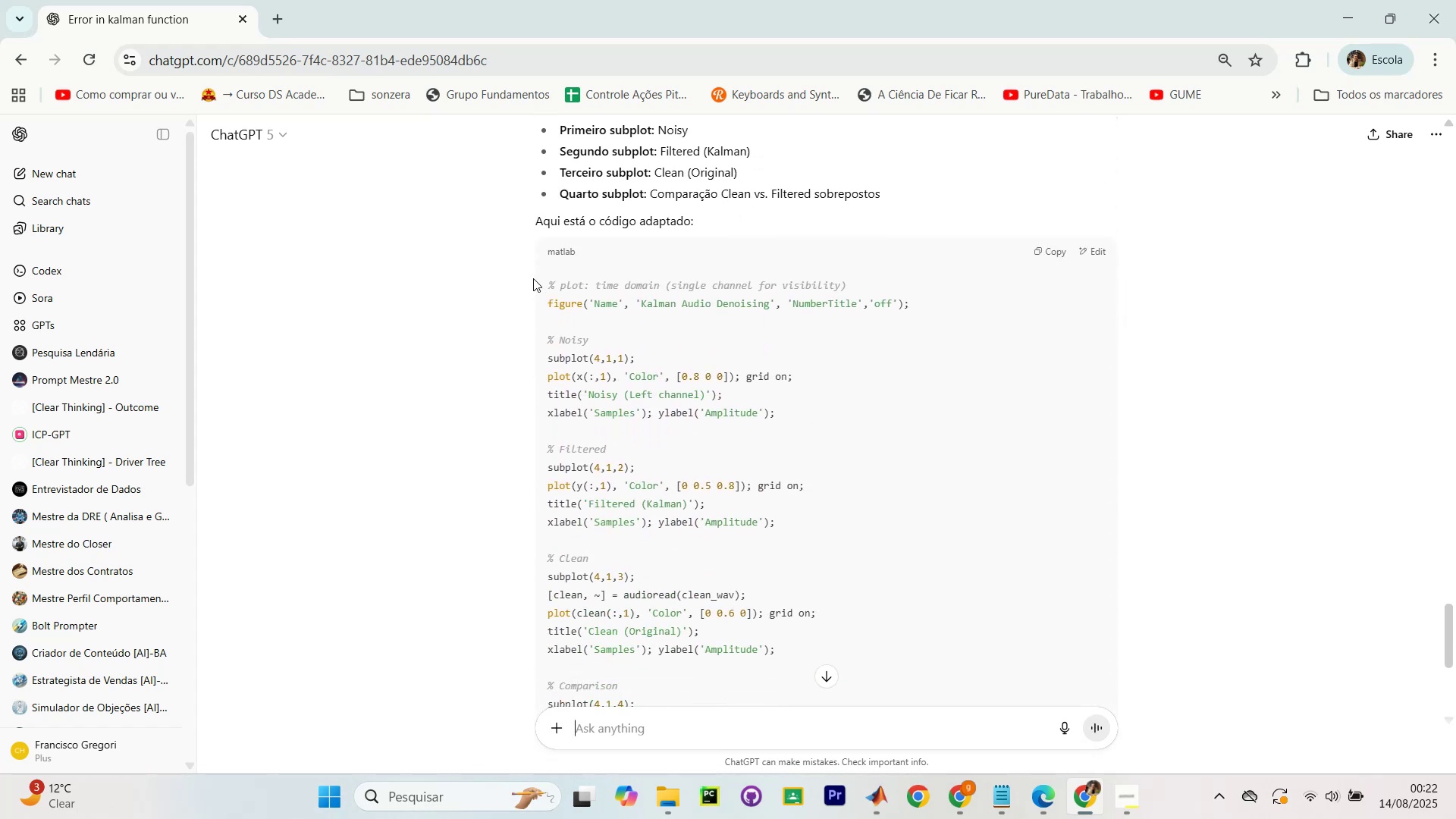 
left_click_drag(start_coordinate=[535, 278], to_coordinate=[900, 442])
 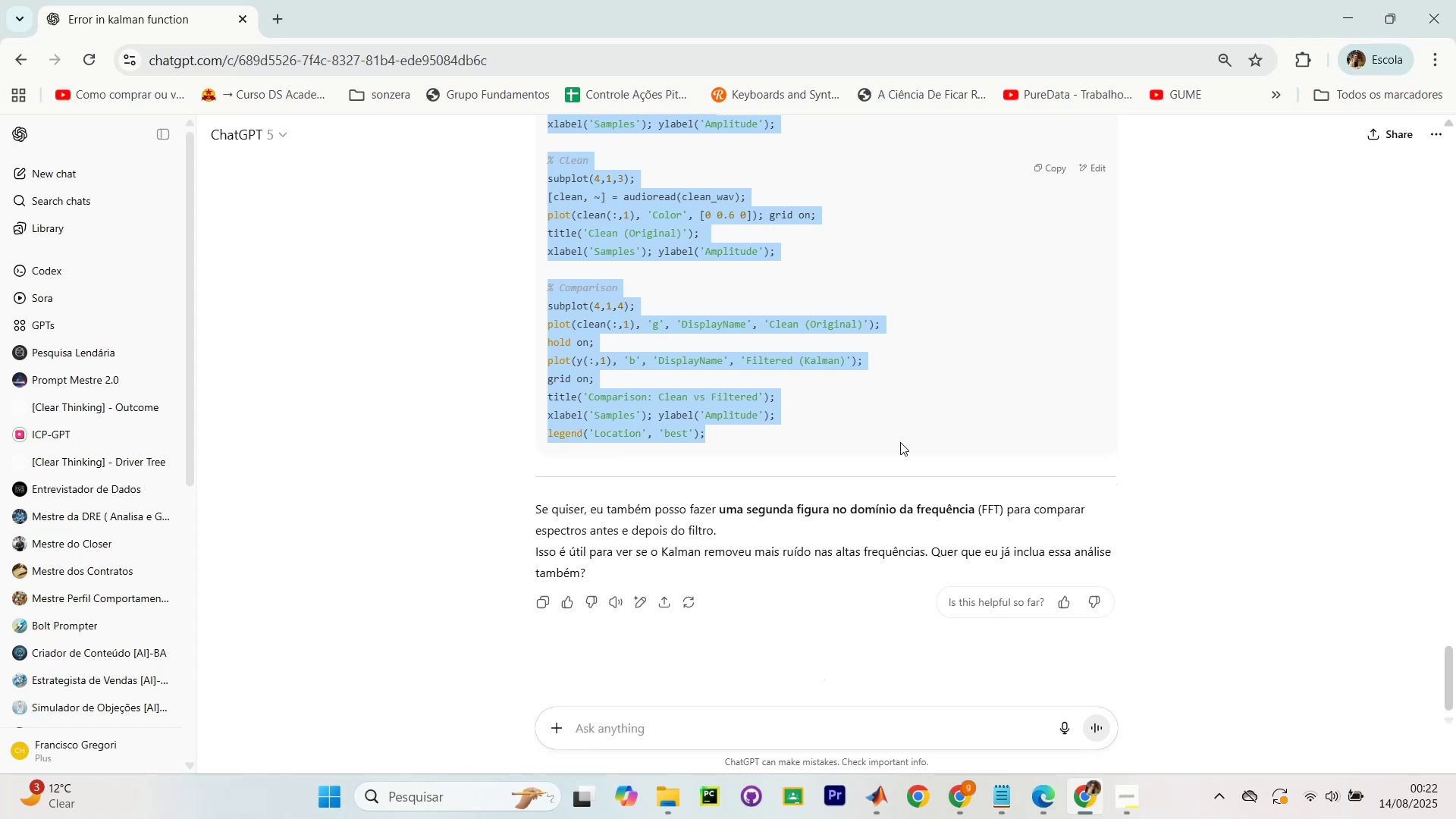 
scroll: coordinate [881, 416], scroll_direction: down, amount: 5.0
 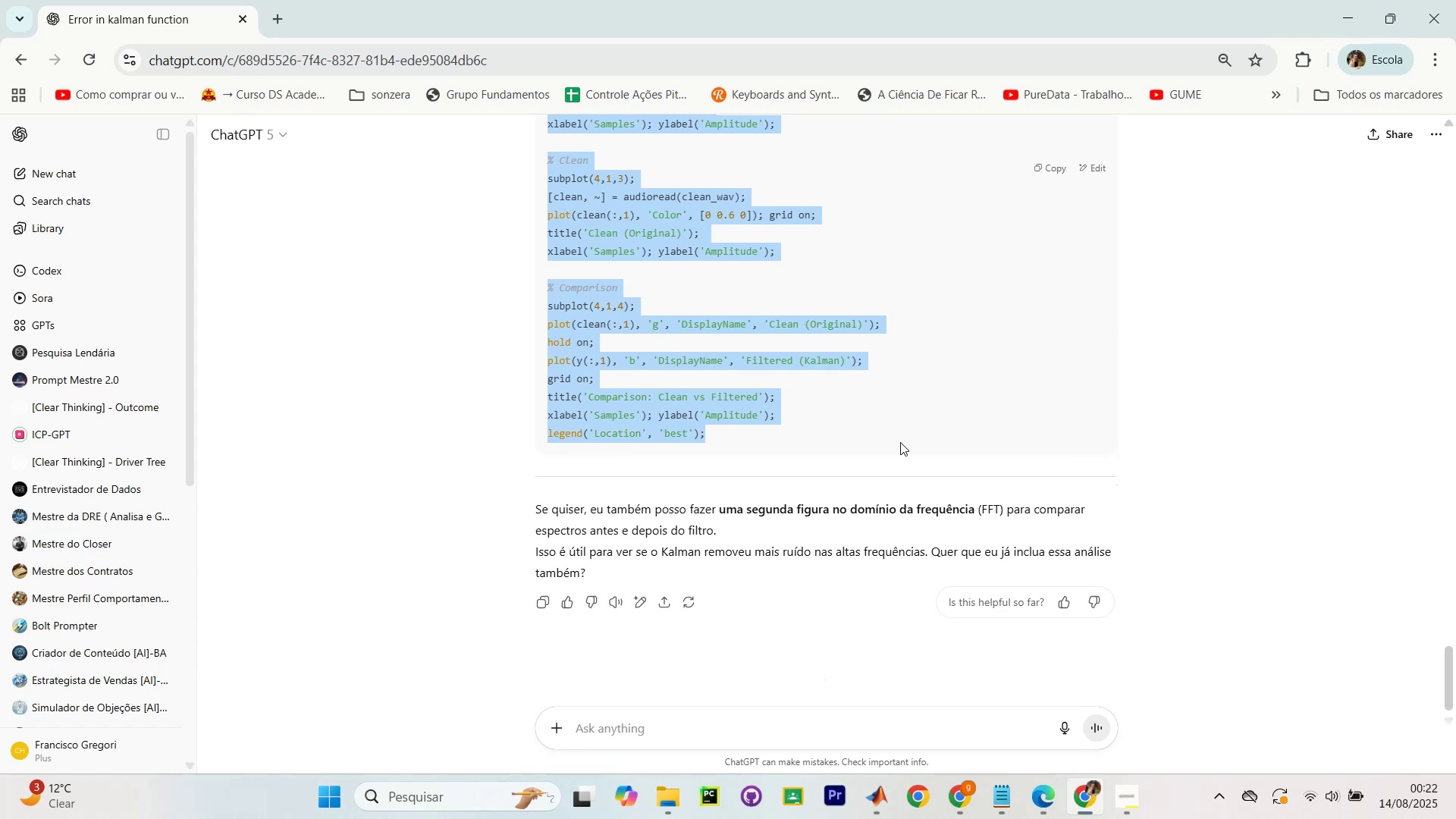 
key(Control+C)
 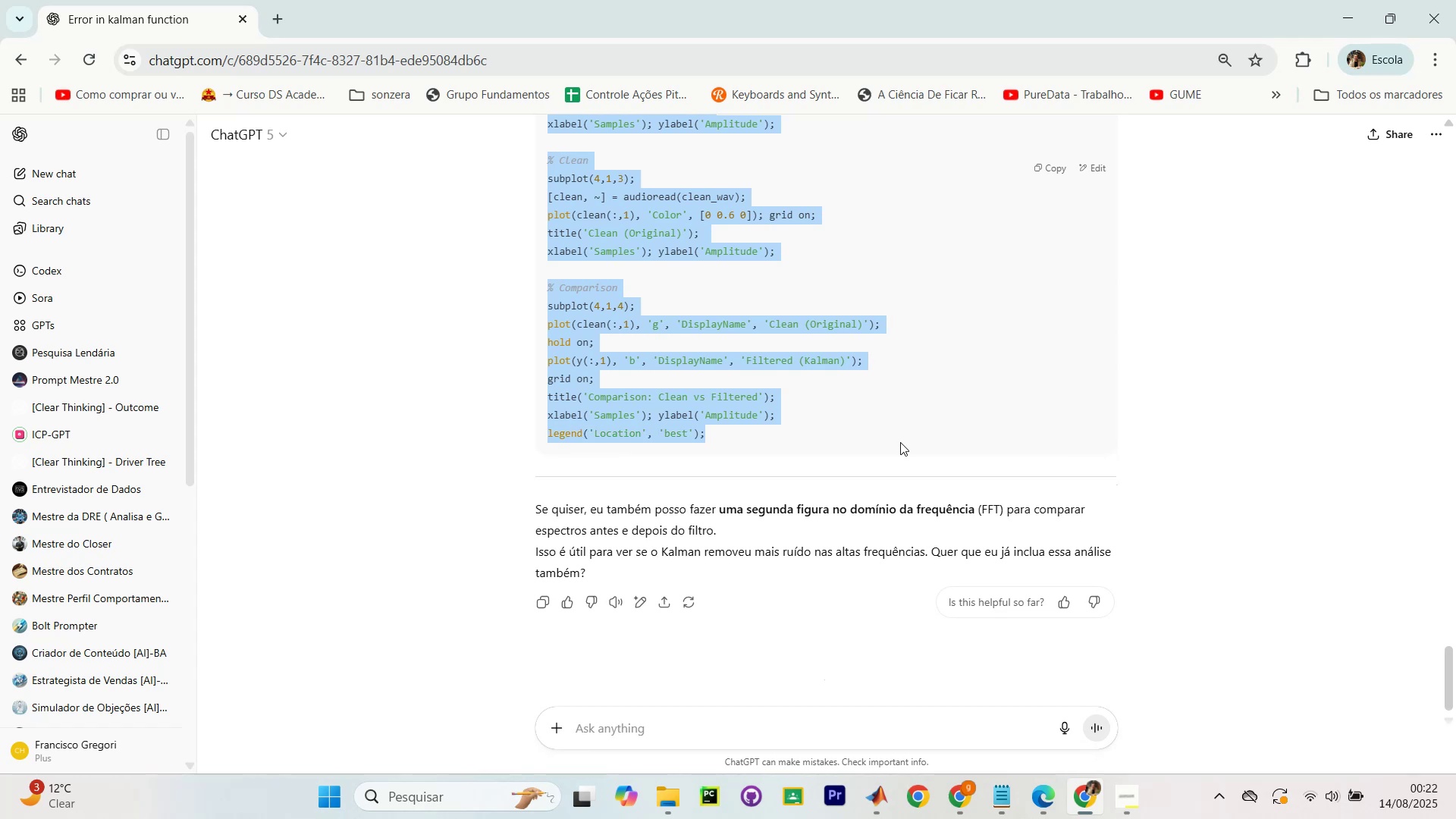 
key(Alt+AltLeft)
 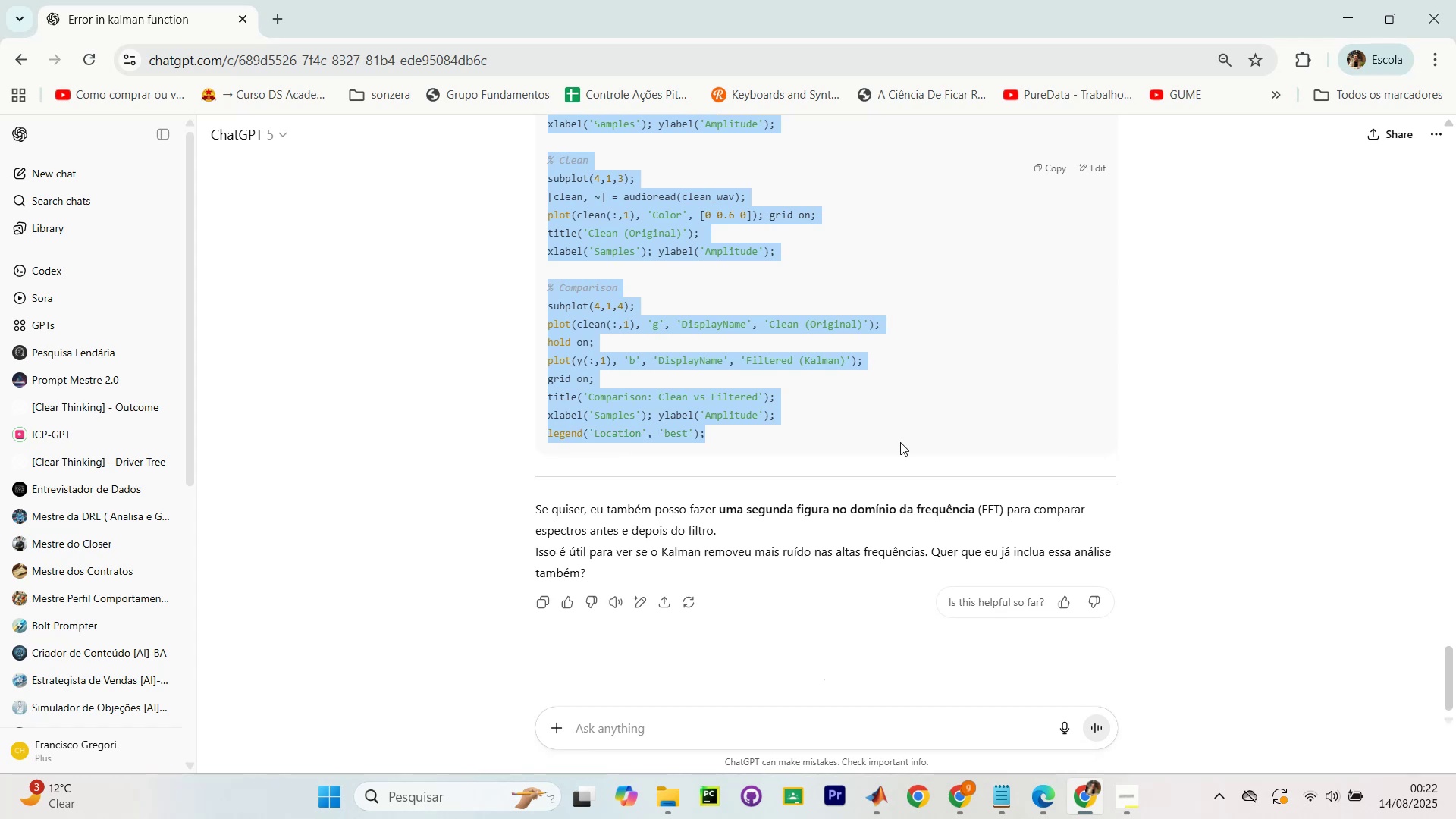 
key(Alt+Tab)
 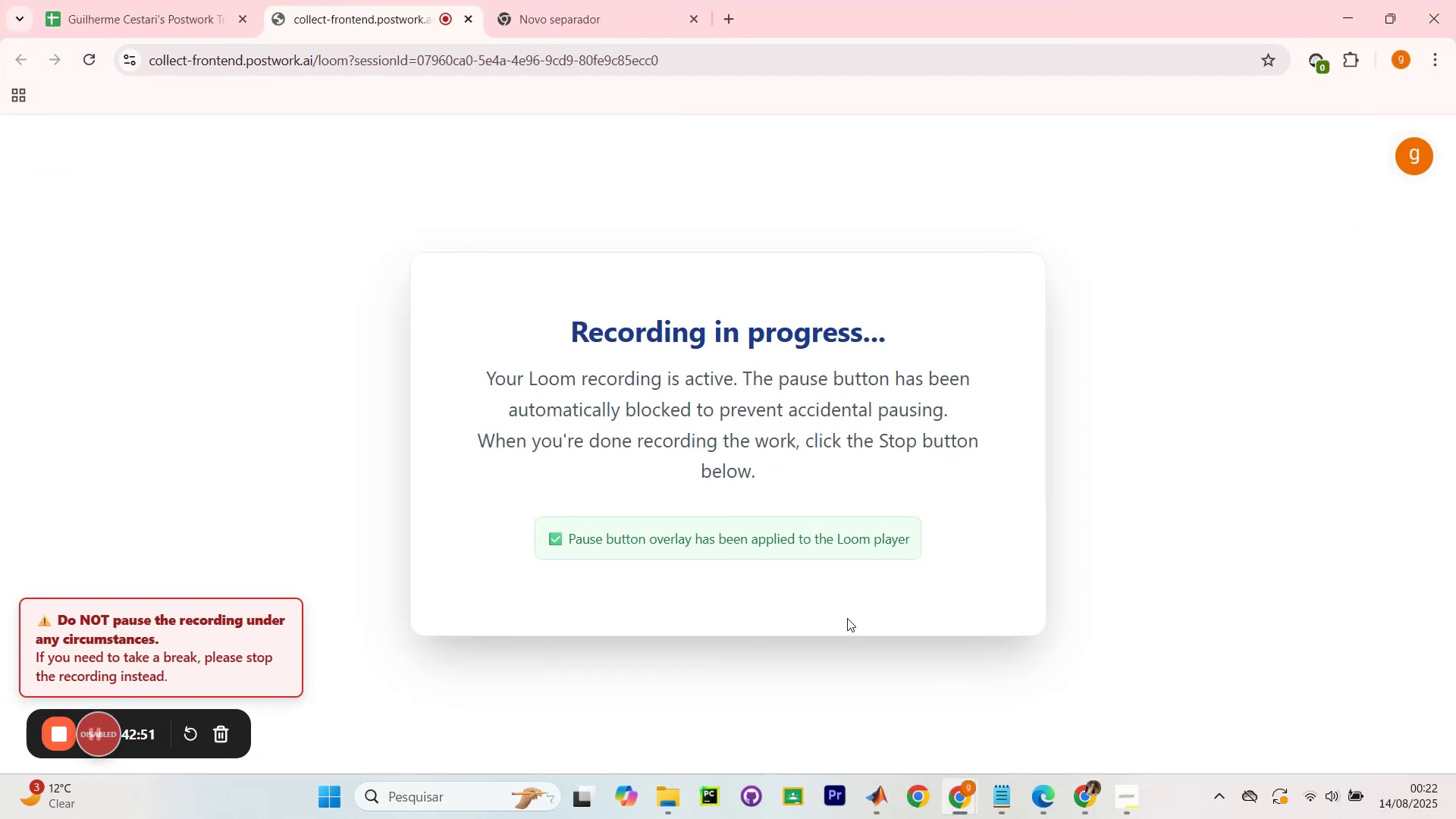 
key(Alt+AltLeft)
 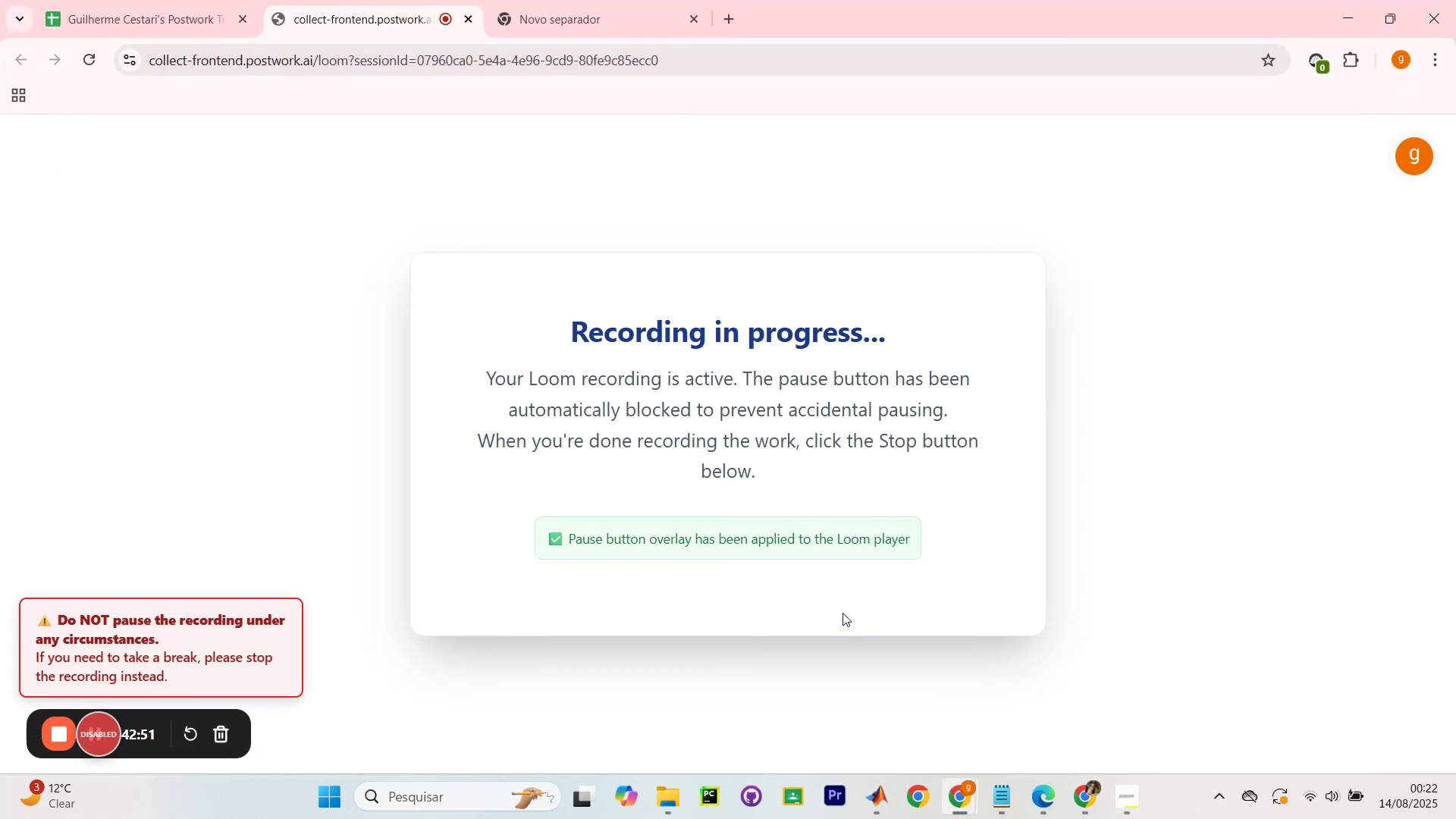 
key(Alt+Tab)
 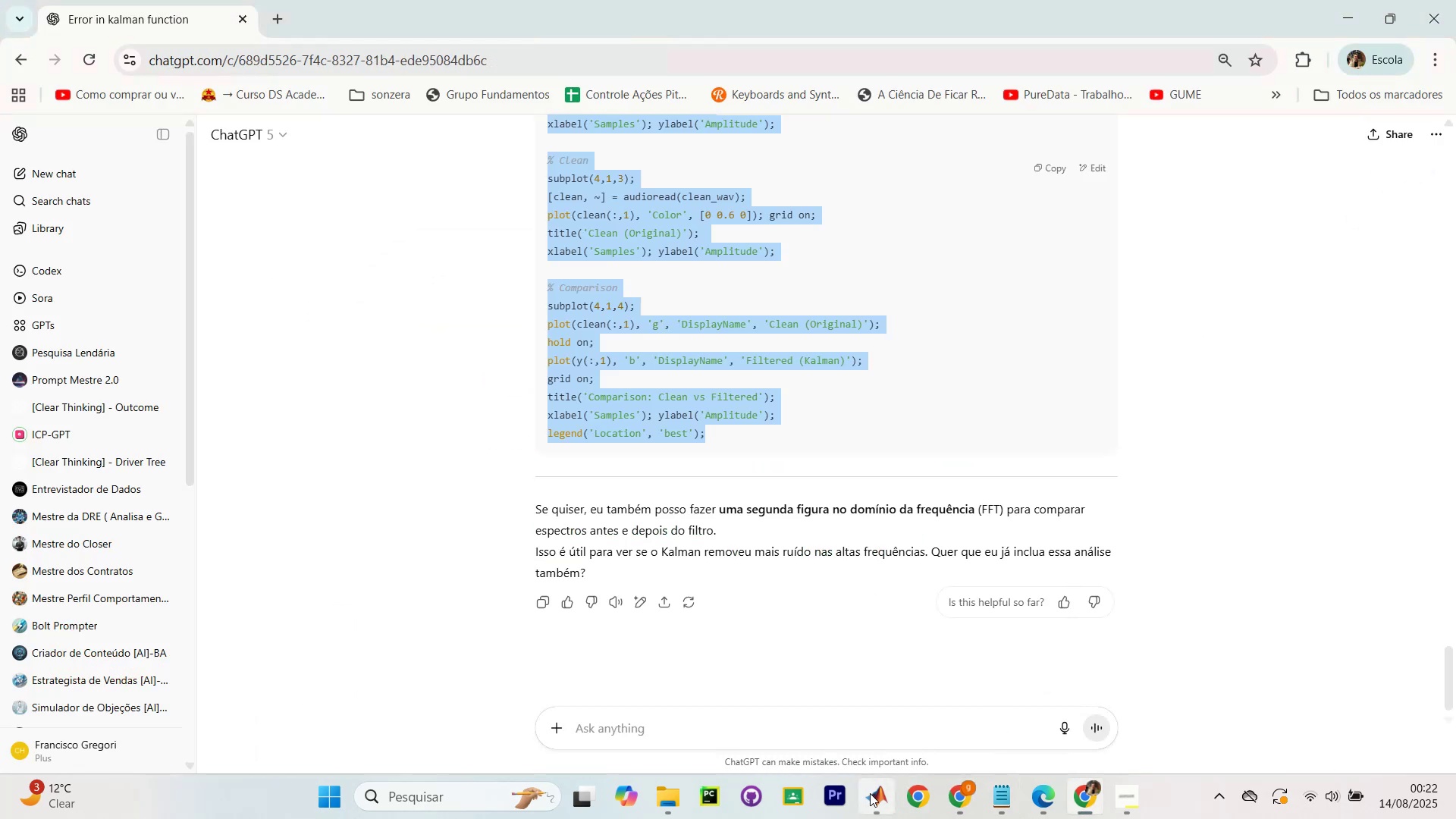 
left_click([874, 801])
 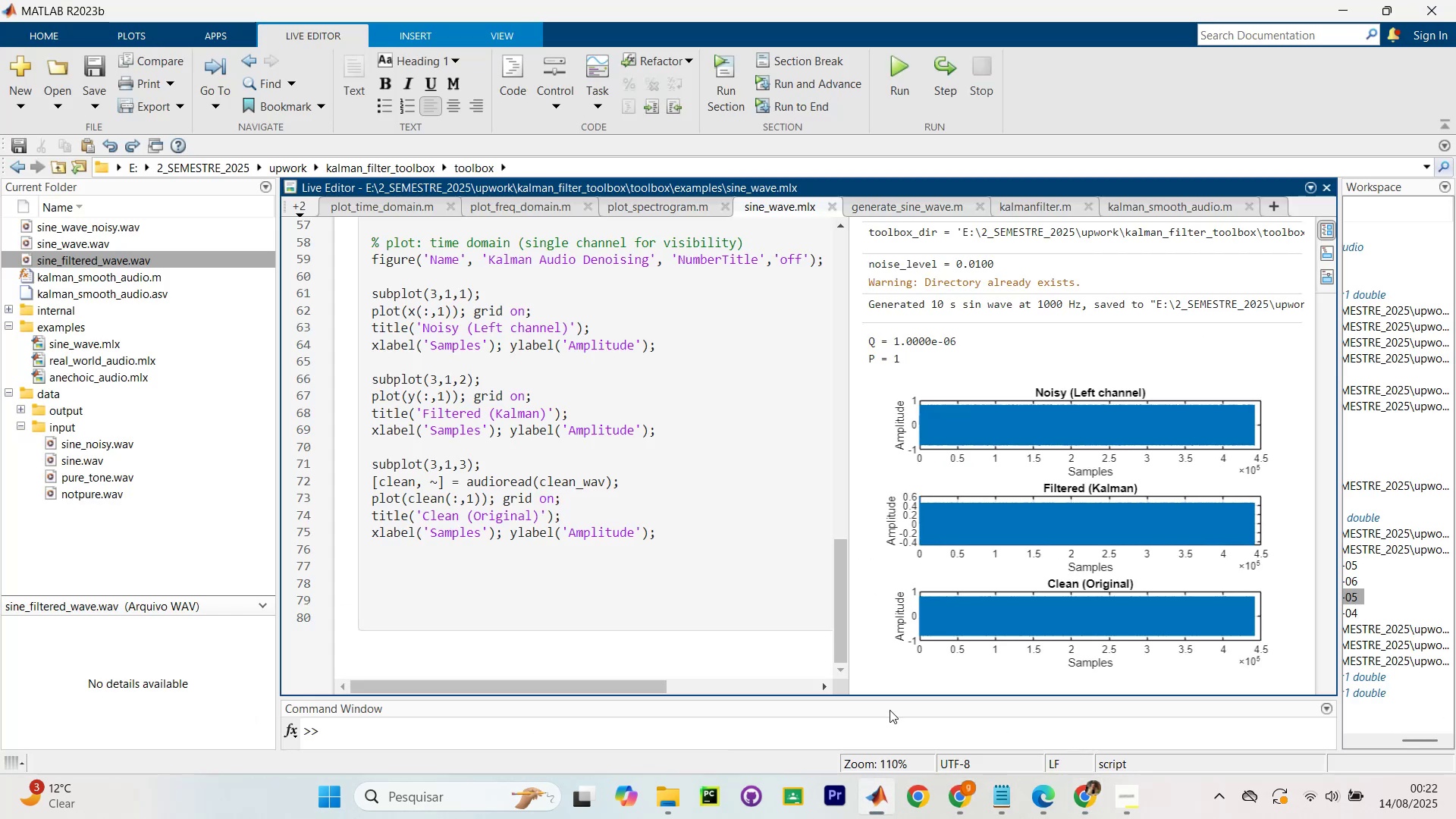 
scroll: coordinate [676, 610], scroll_direction: down, amount: 5.0
 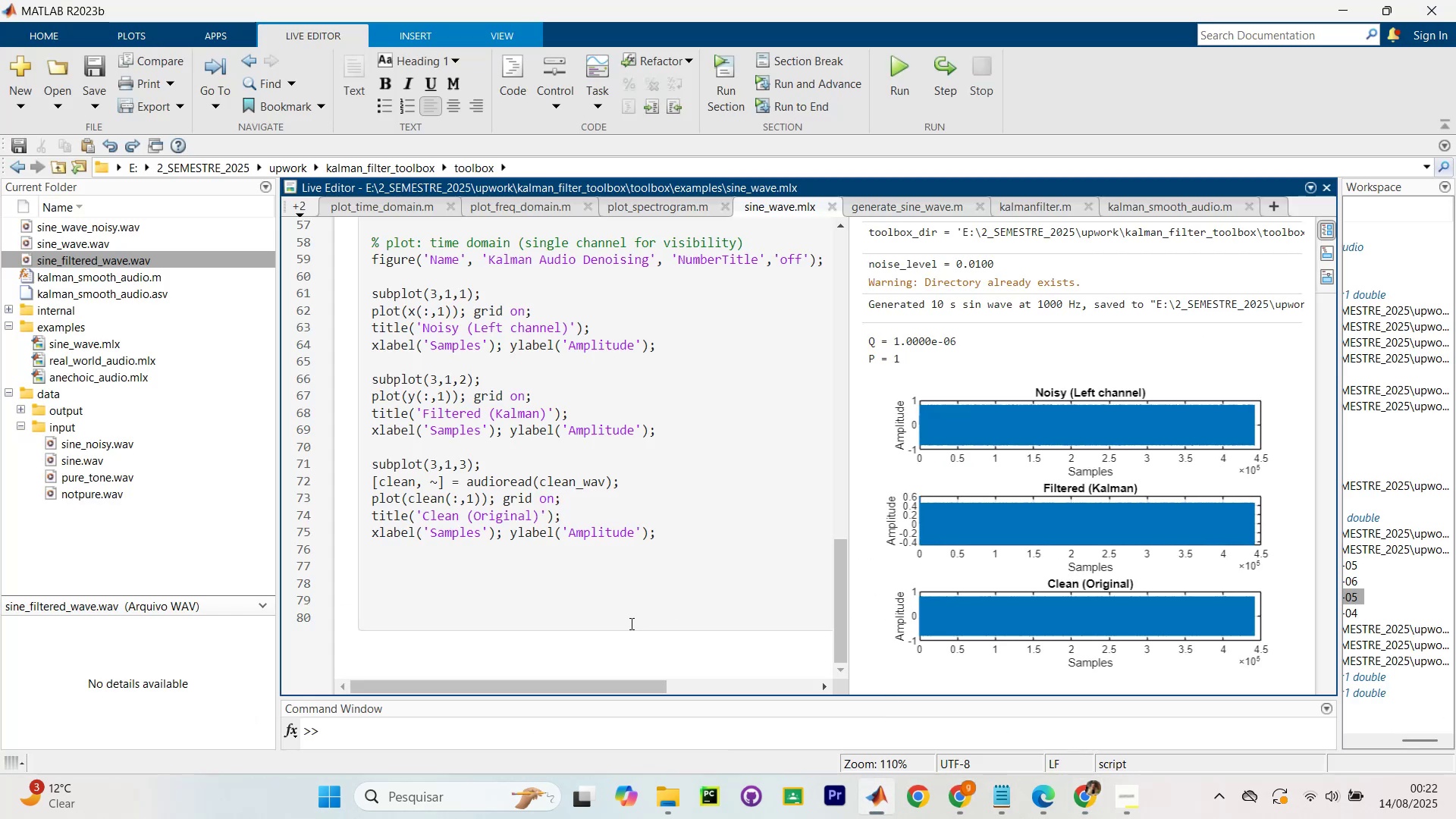 
left_click([630, 623])
 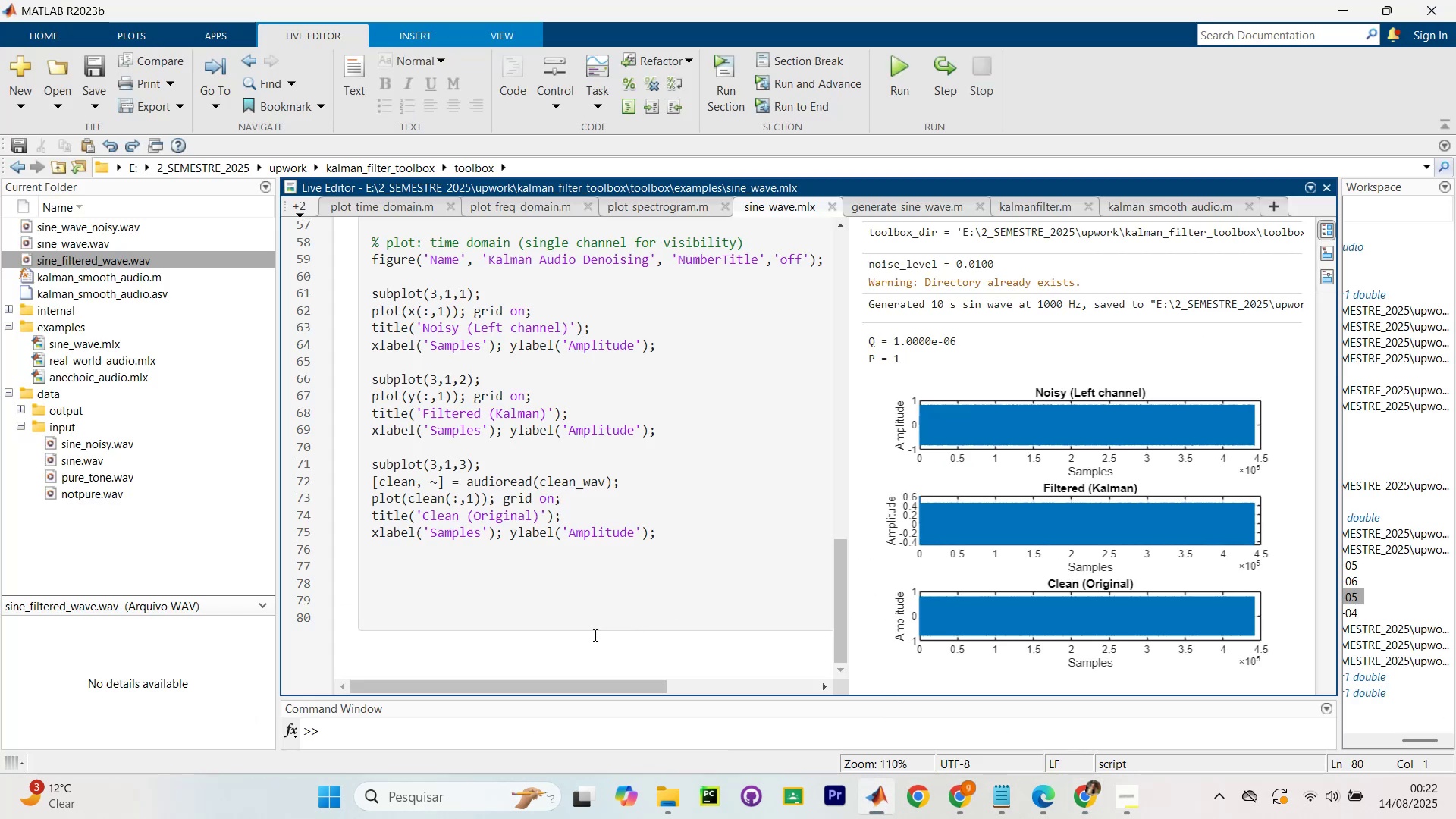 
key(Control+V)
 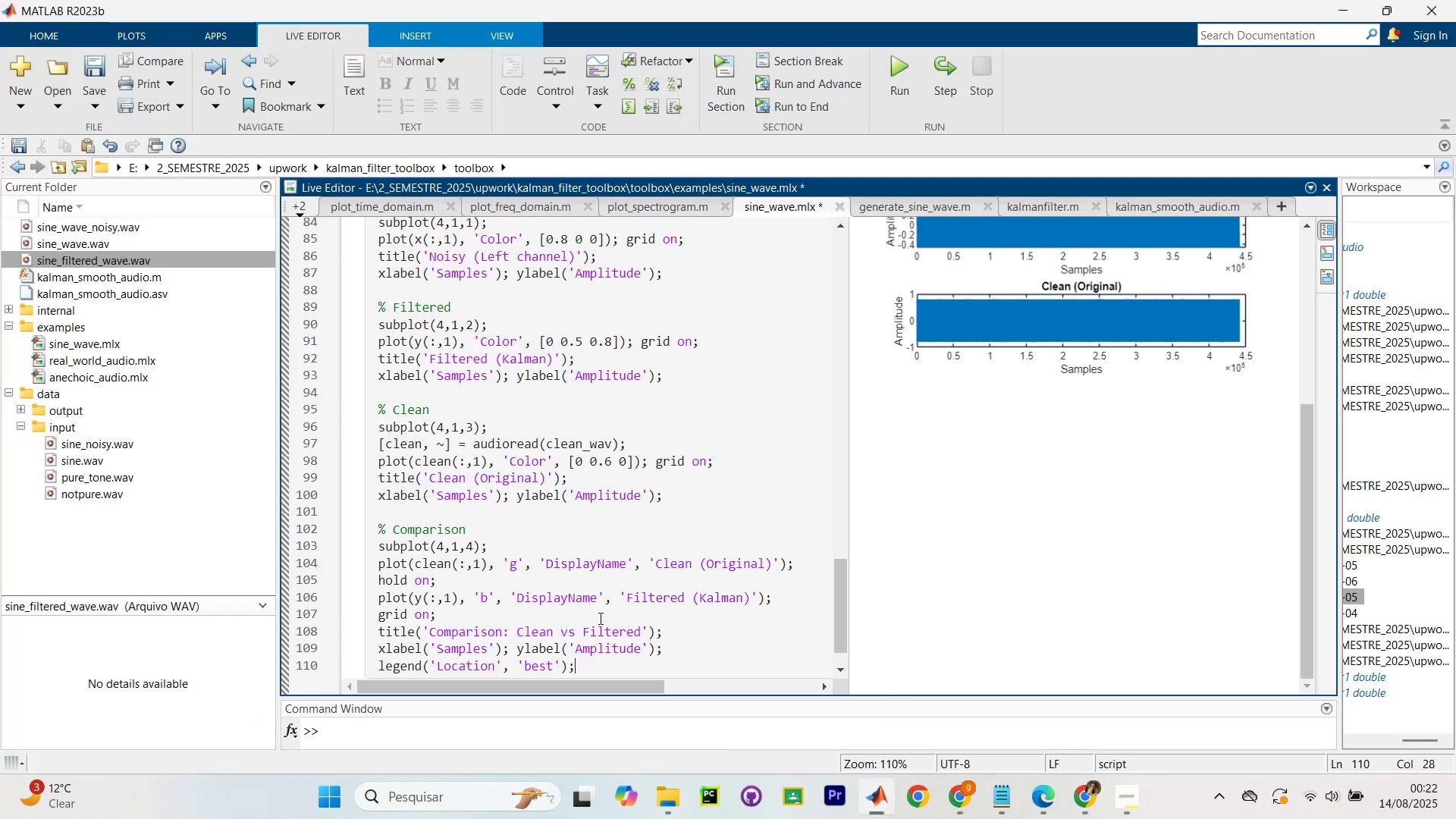 
key(Control+NumpadEnter)
 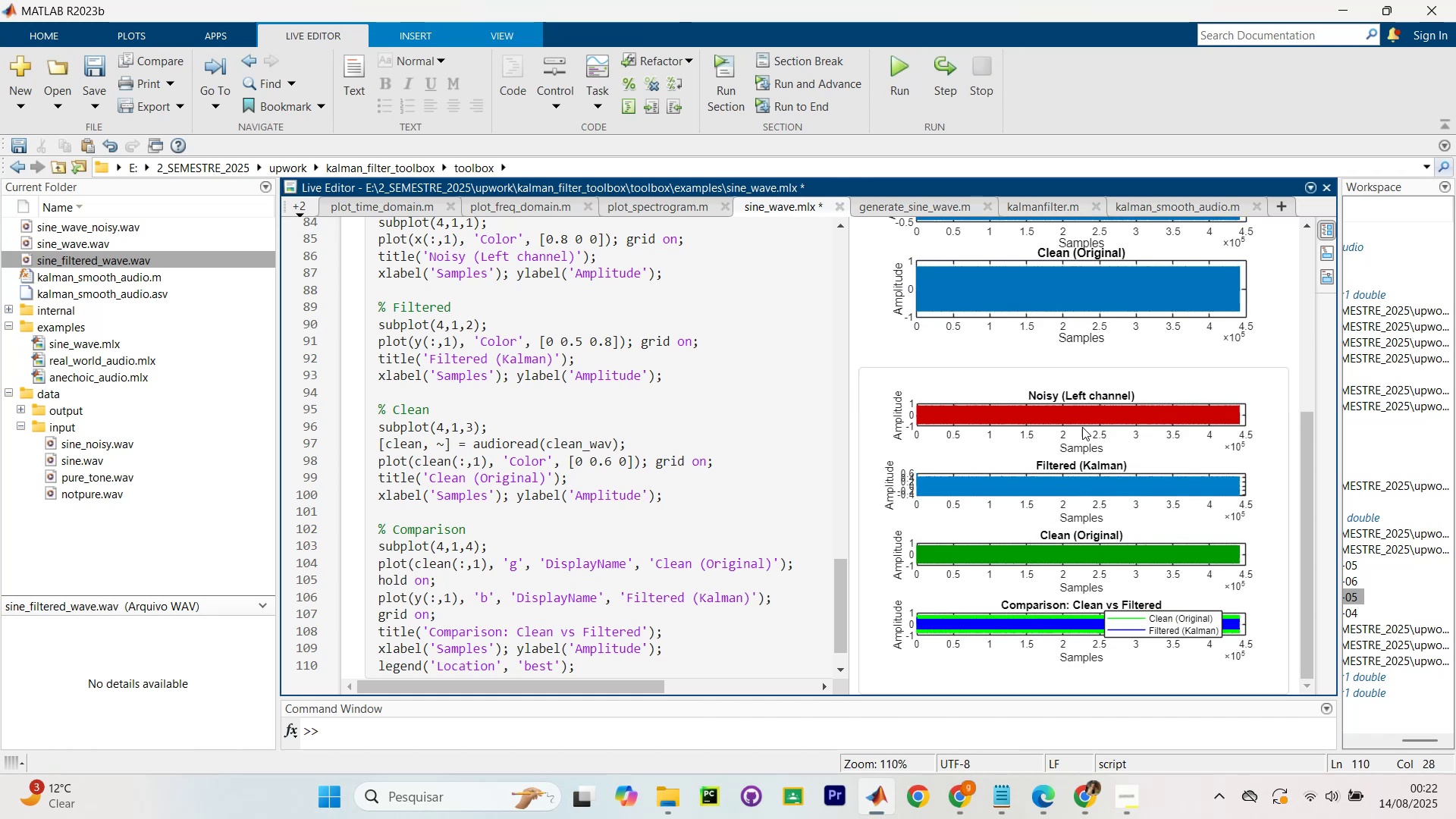 
wait(7.17)
 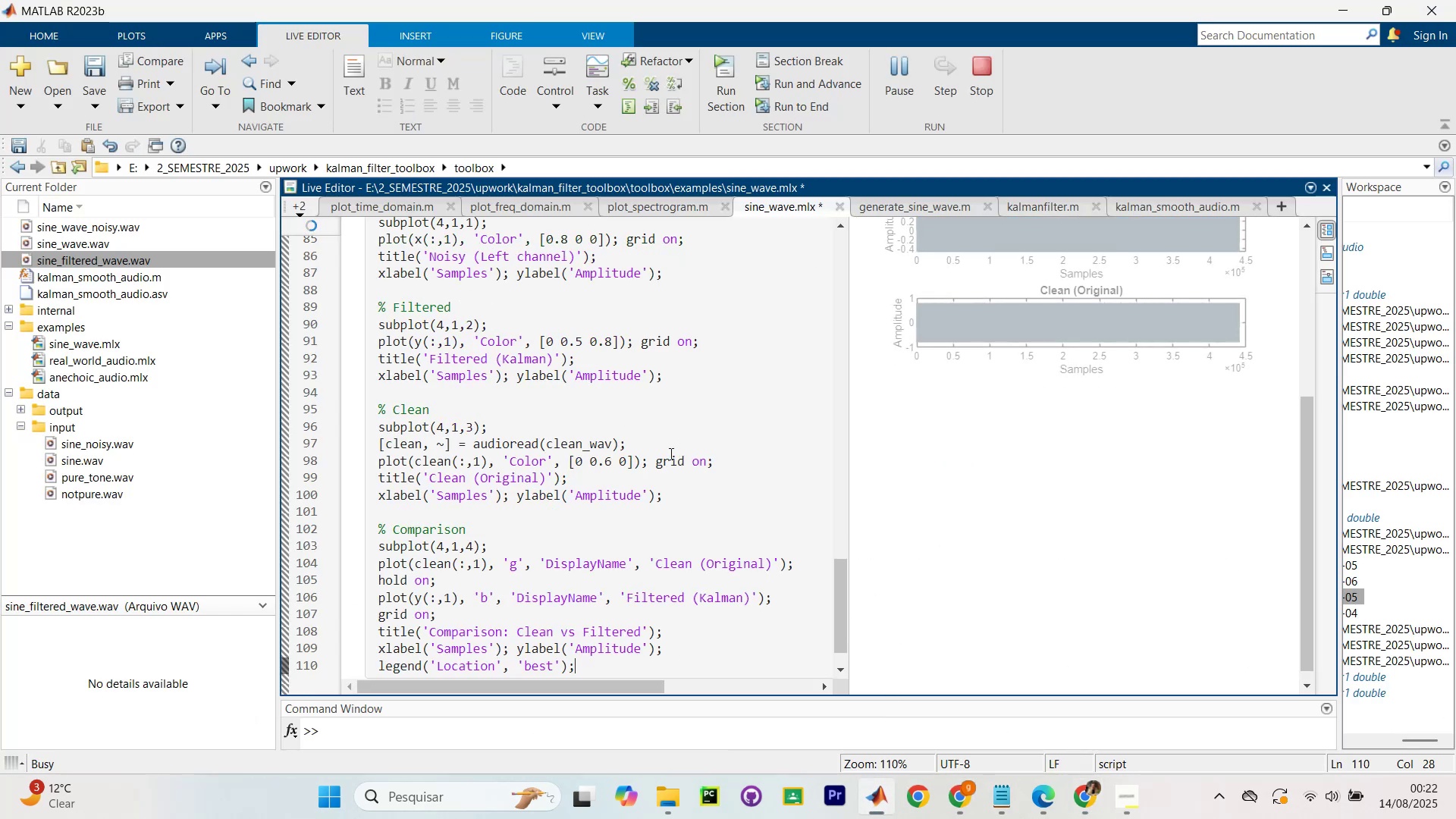 
hold_key(key=ControlLeft, duration=0.89)
scroll: coordinate [1264, 566], scroll_direction: none, amount: 0.0
 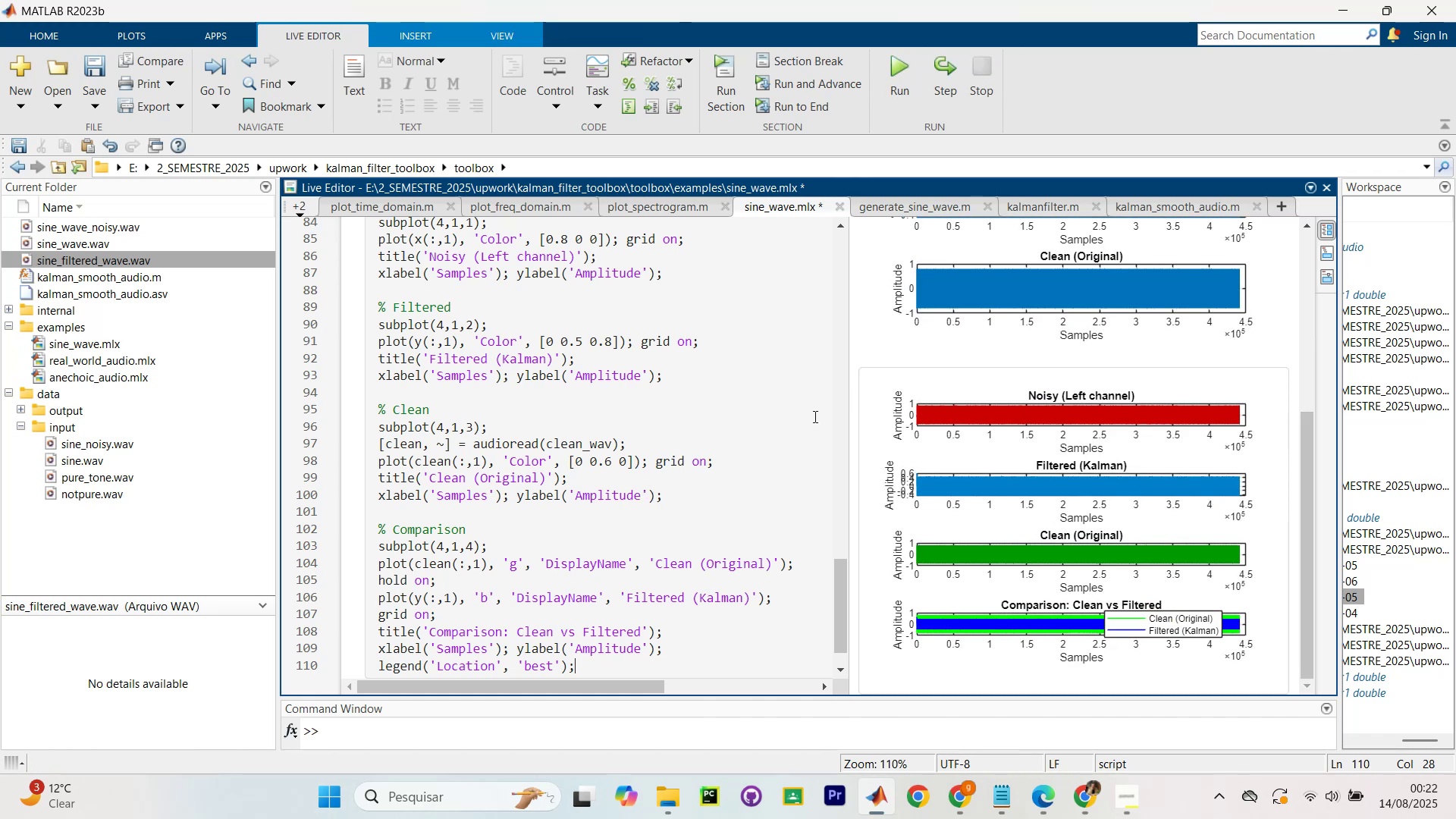 
hold_key(key=ControlLeft, duration=1.75)
scroll: coordinate [857, 418], scroll_direction: up, amount: 1.0
 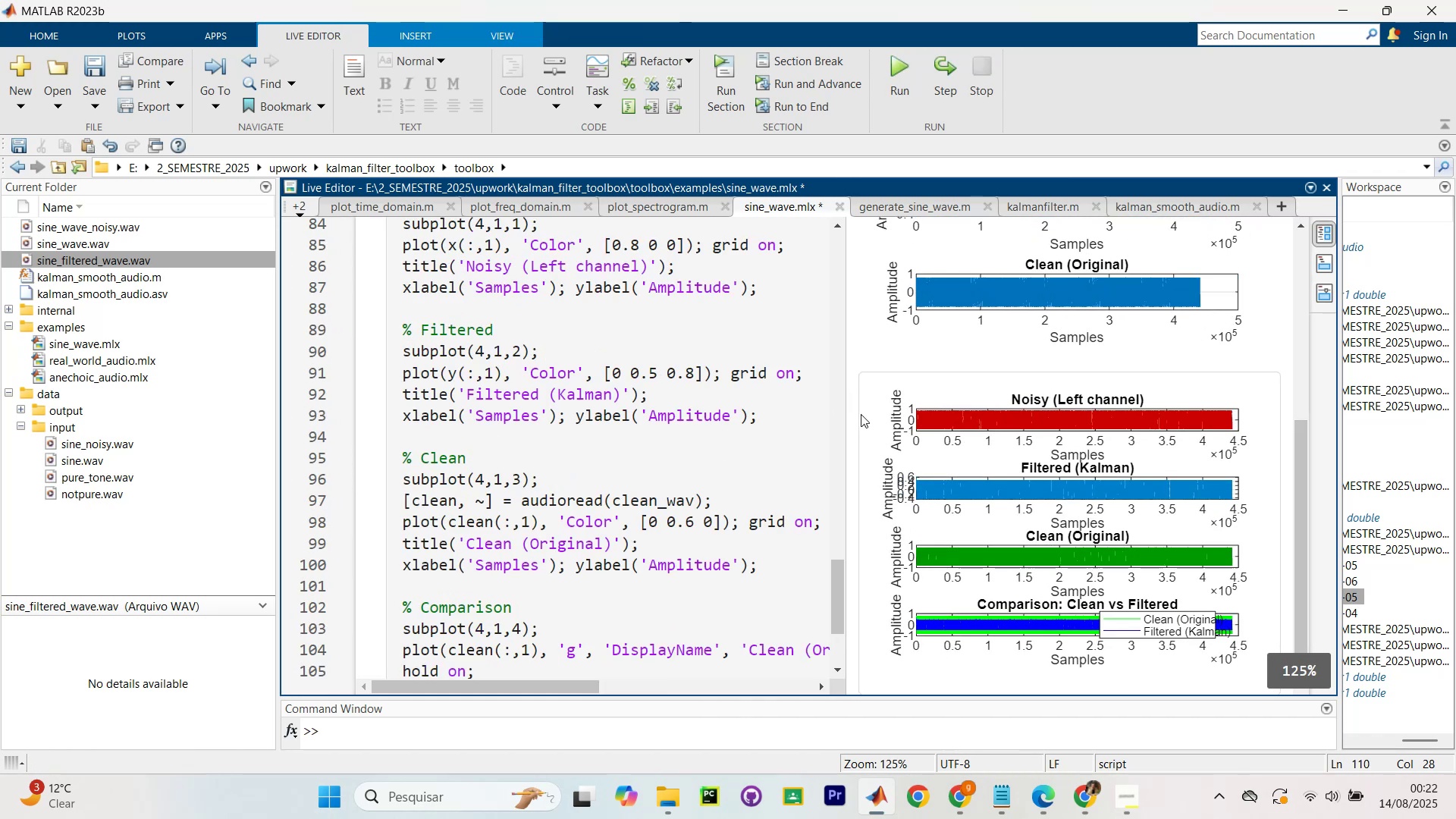 
scroll: coordinate [859, 416], scroll_direction: none, amount: 0.0
 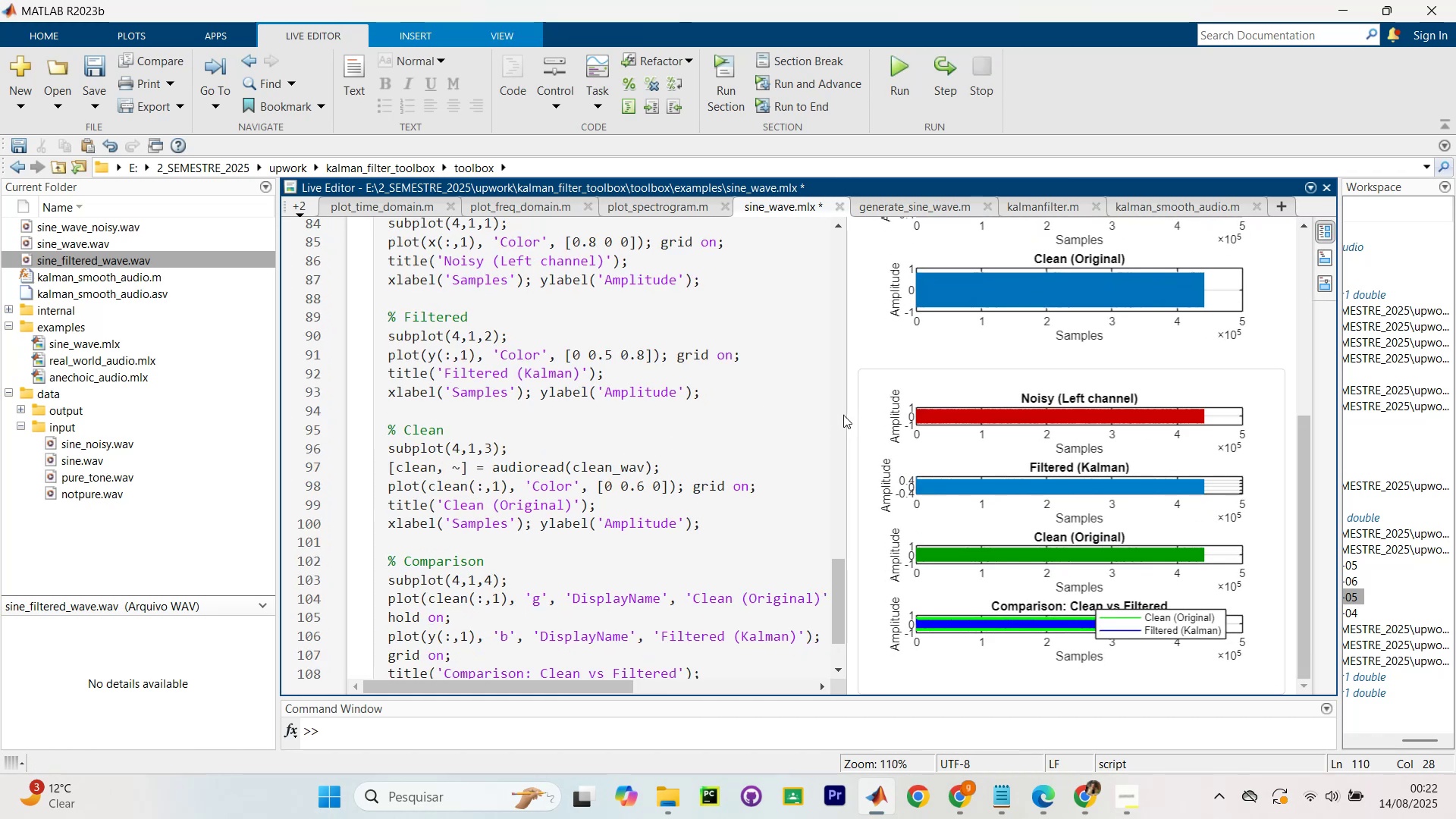 
left_click_drag(start_coordinate=[846, 418], to_coordinate=[558, 405])
 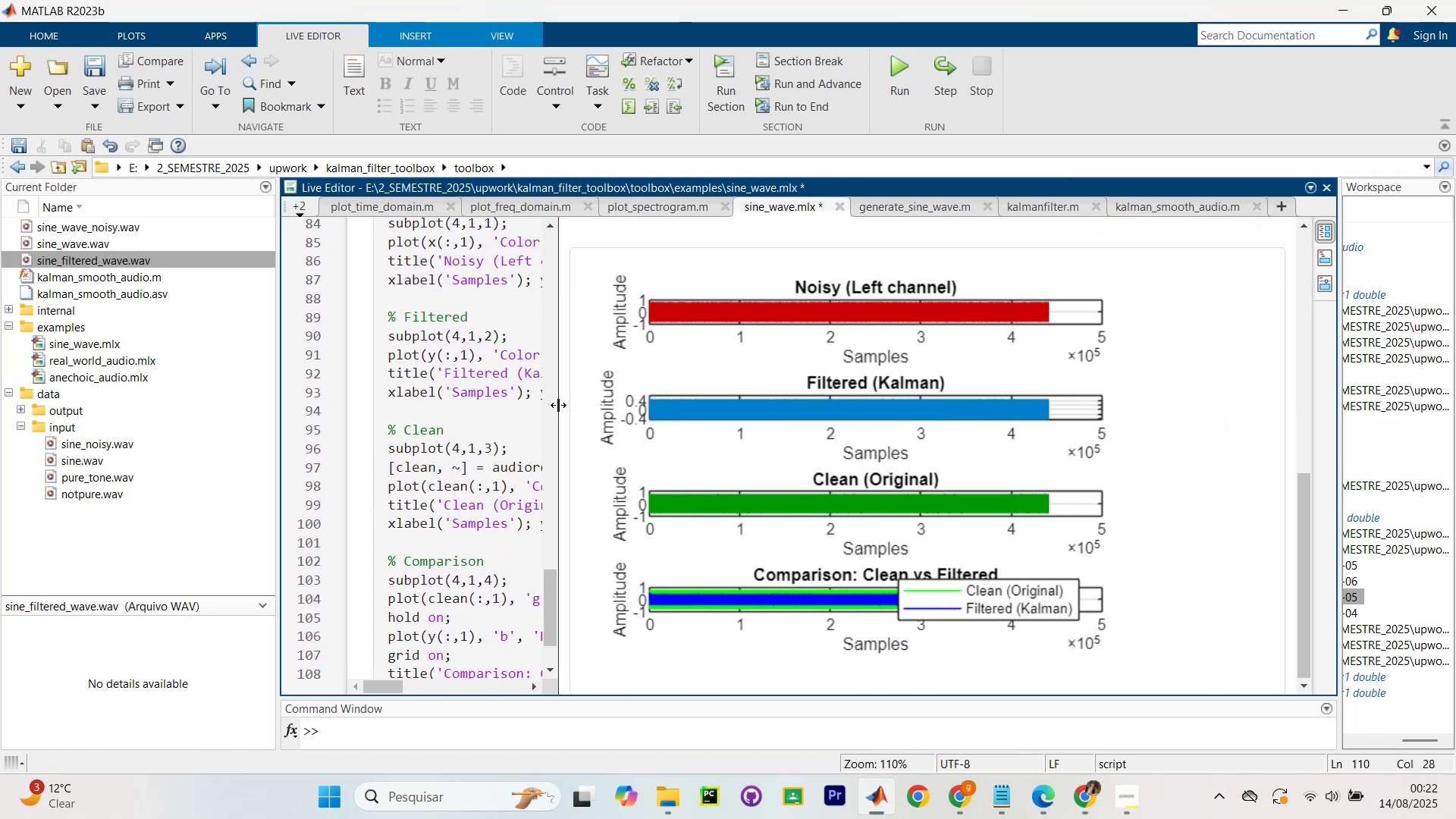 
hold_key(key=ControlLeft, duration=0.78)
scroll: coordinate [836, 466], scroll_direction: none, amount: 0.0
 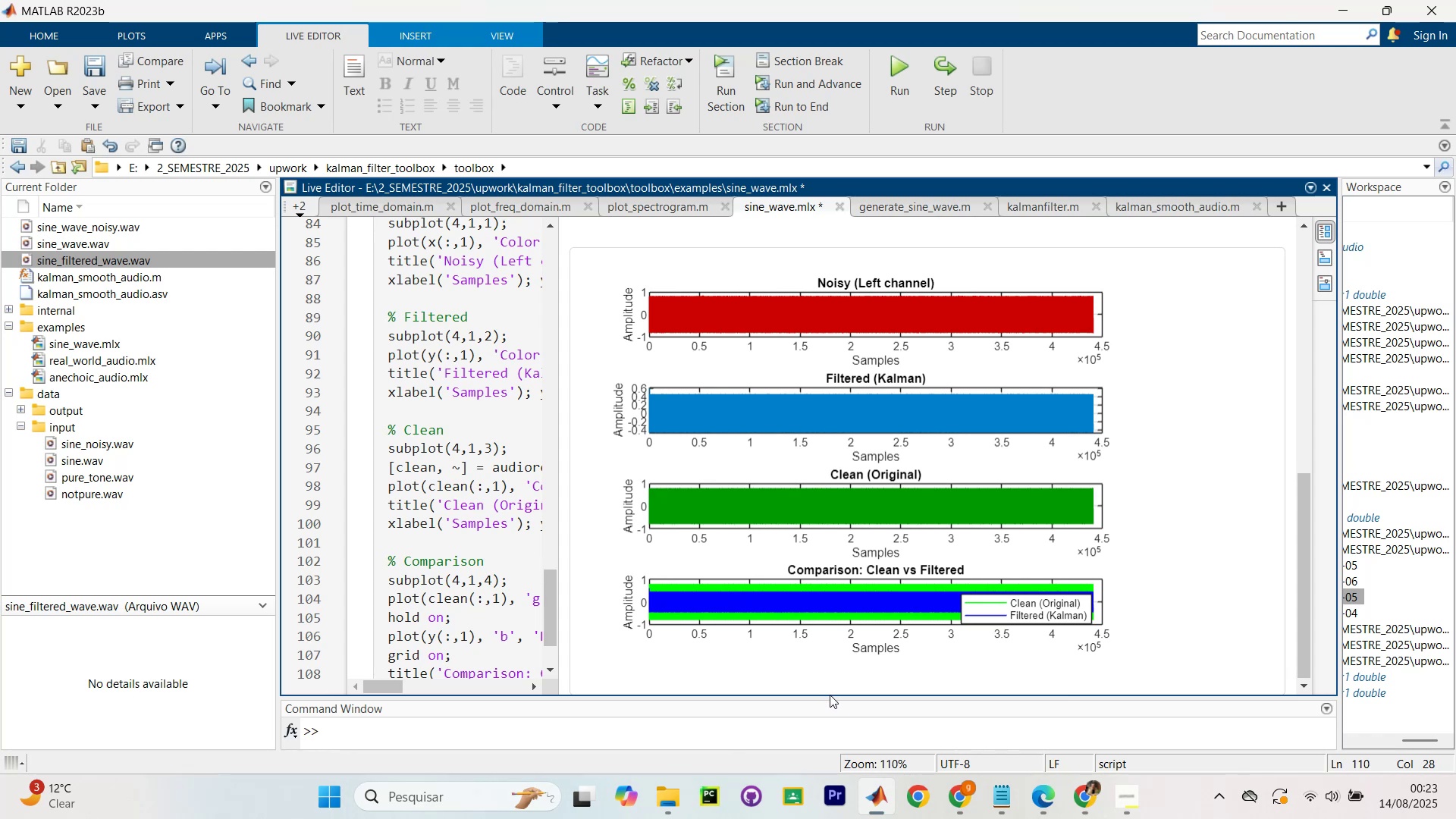 
left_click_drag(start_coordinate=[832, 698], to_coordinate=[818, 783])
 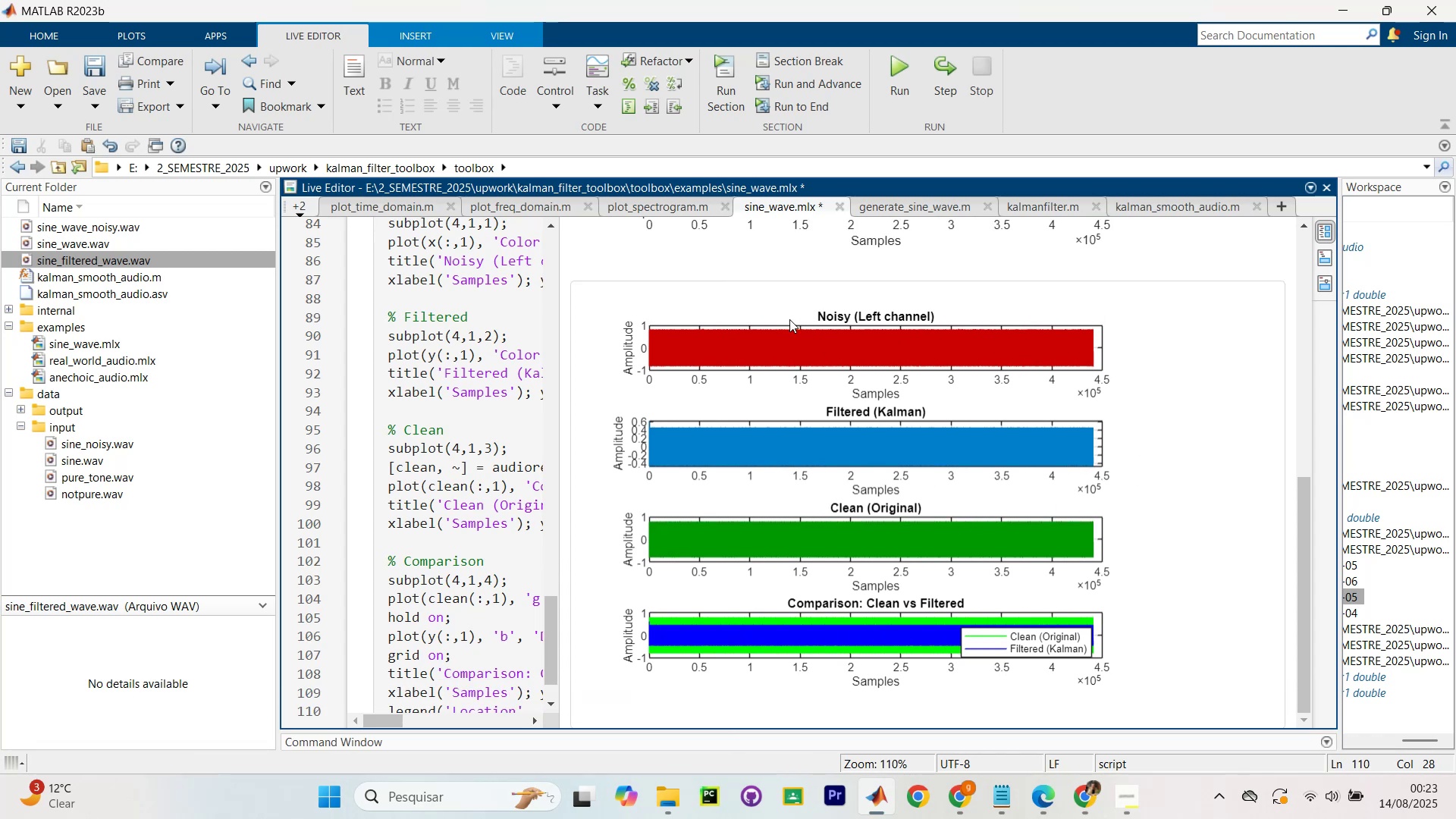 
scroll: coordinate [962, 484], scroll_direction: up, amount: 6.0
 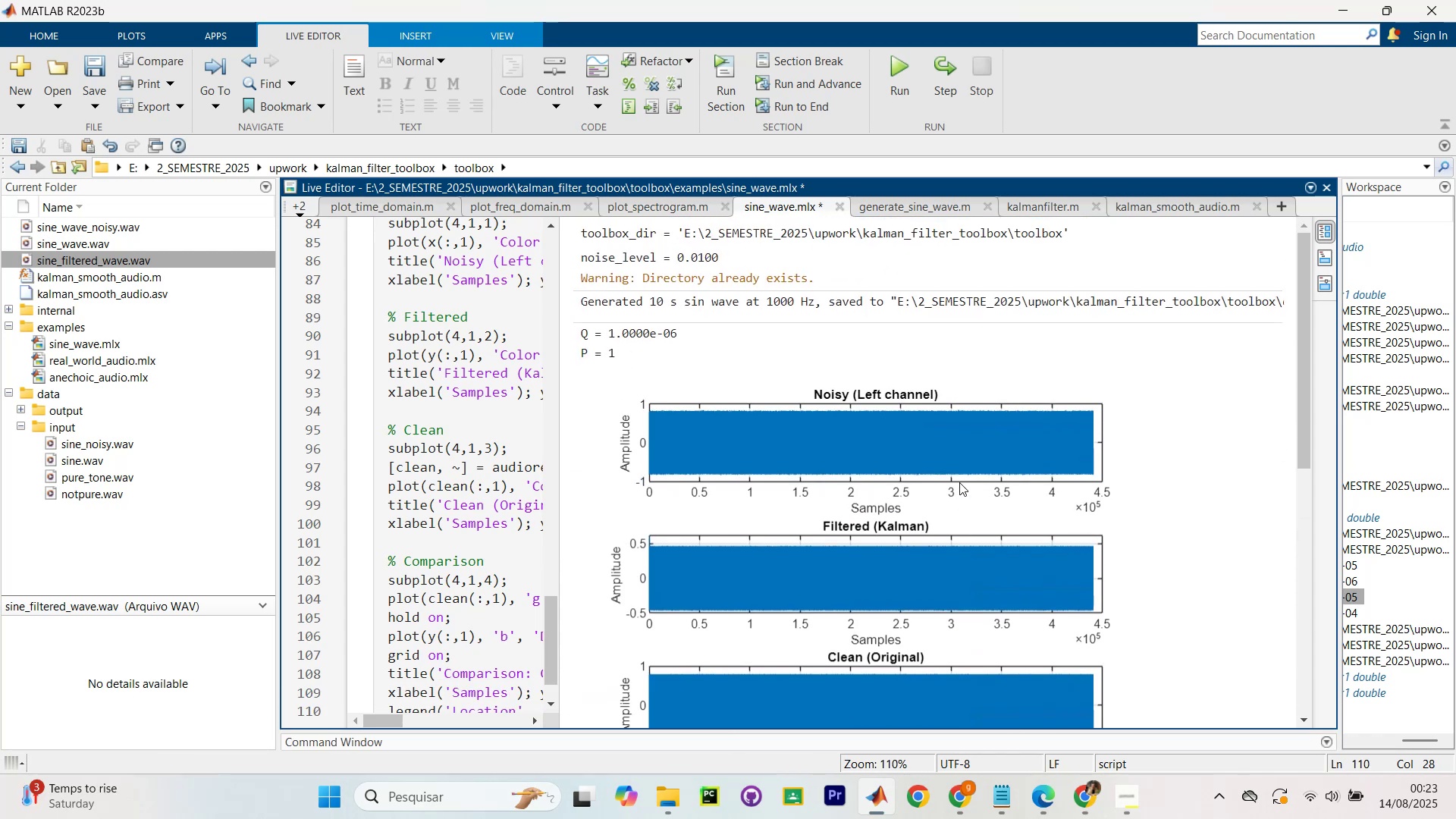 
scroll: coordinate [959, 482], scroll_direction: down, amount: 5.0
 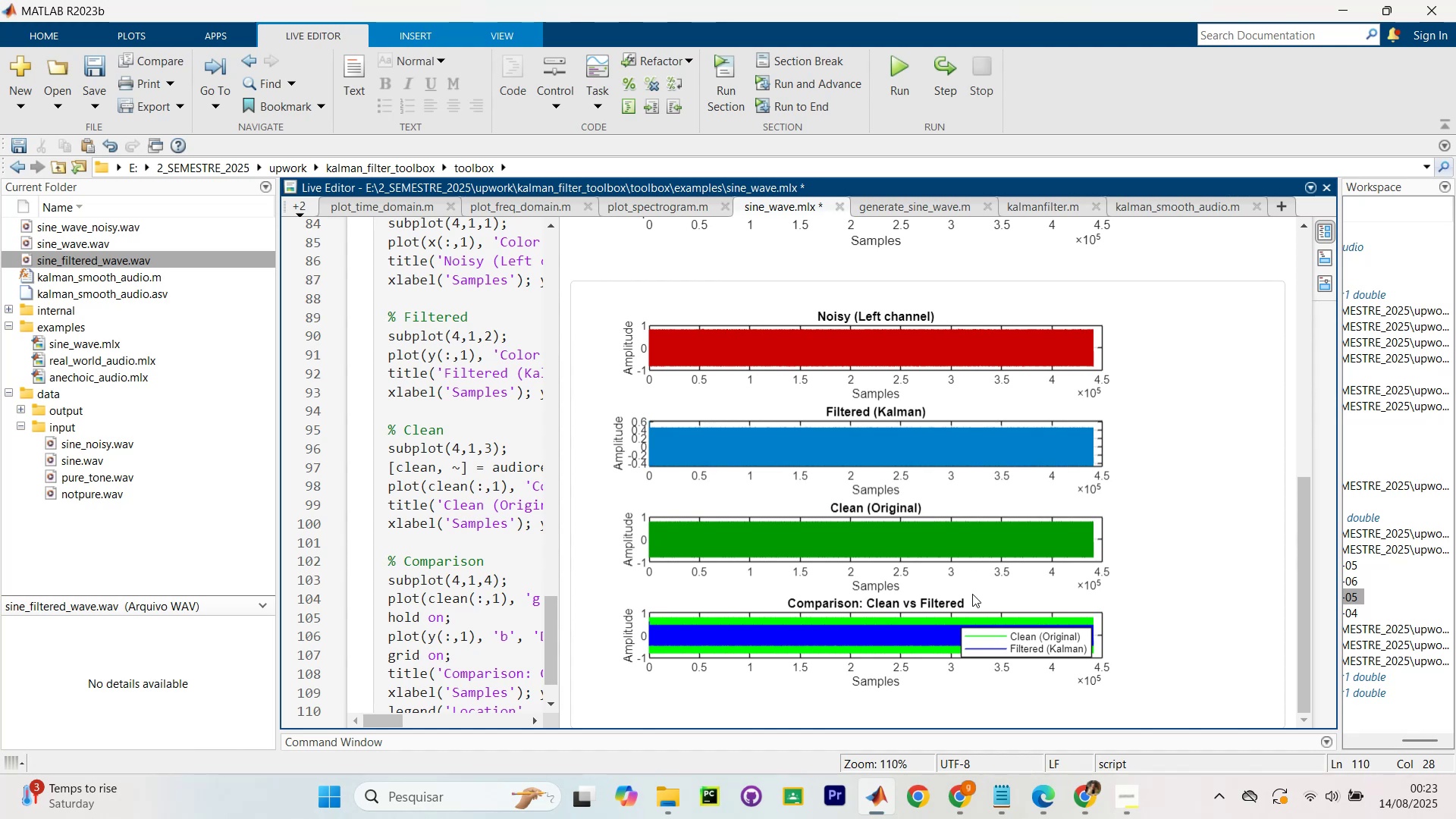 
left_click([1180, 363])
 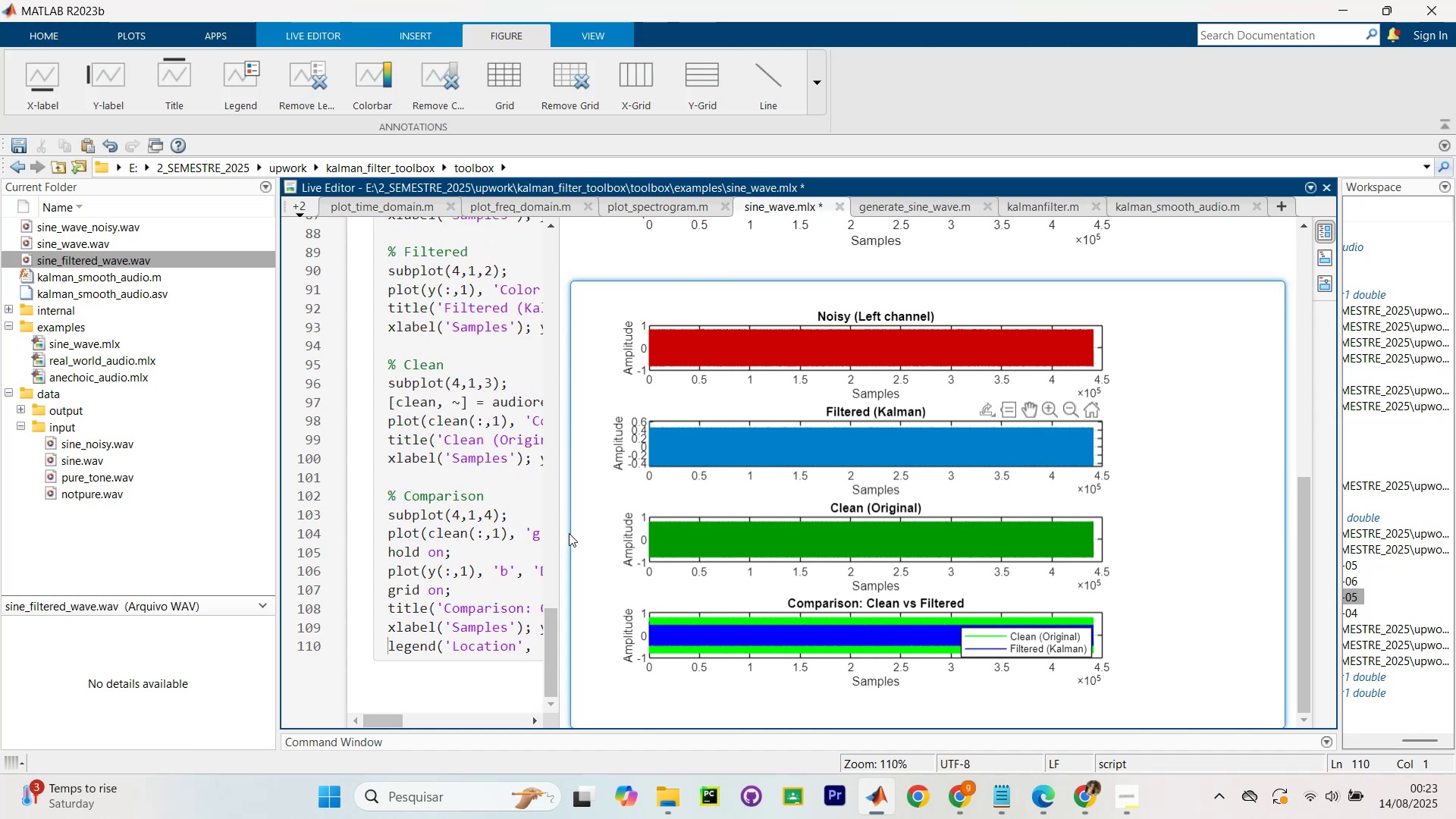 
wait(8.48)
 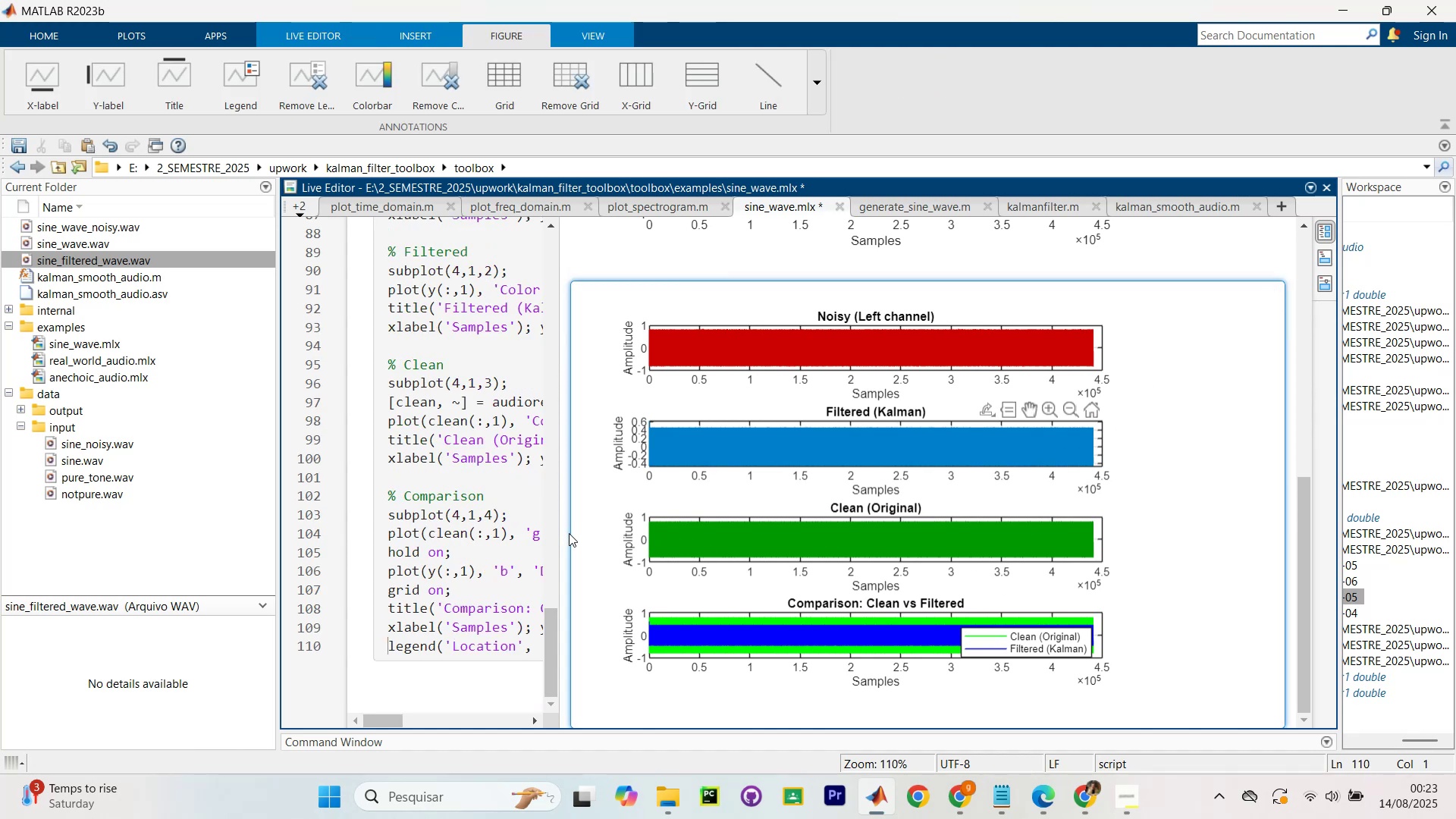 
left_click_drag(start_coordinate=[560, 549], to_coordinate=[915, 570])
 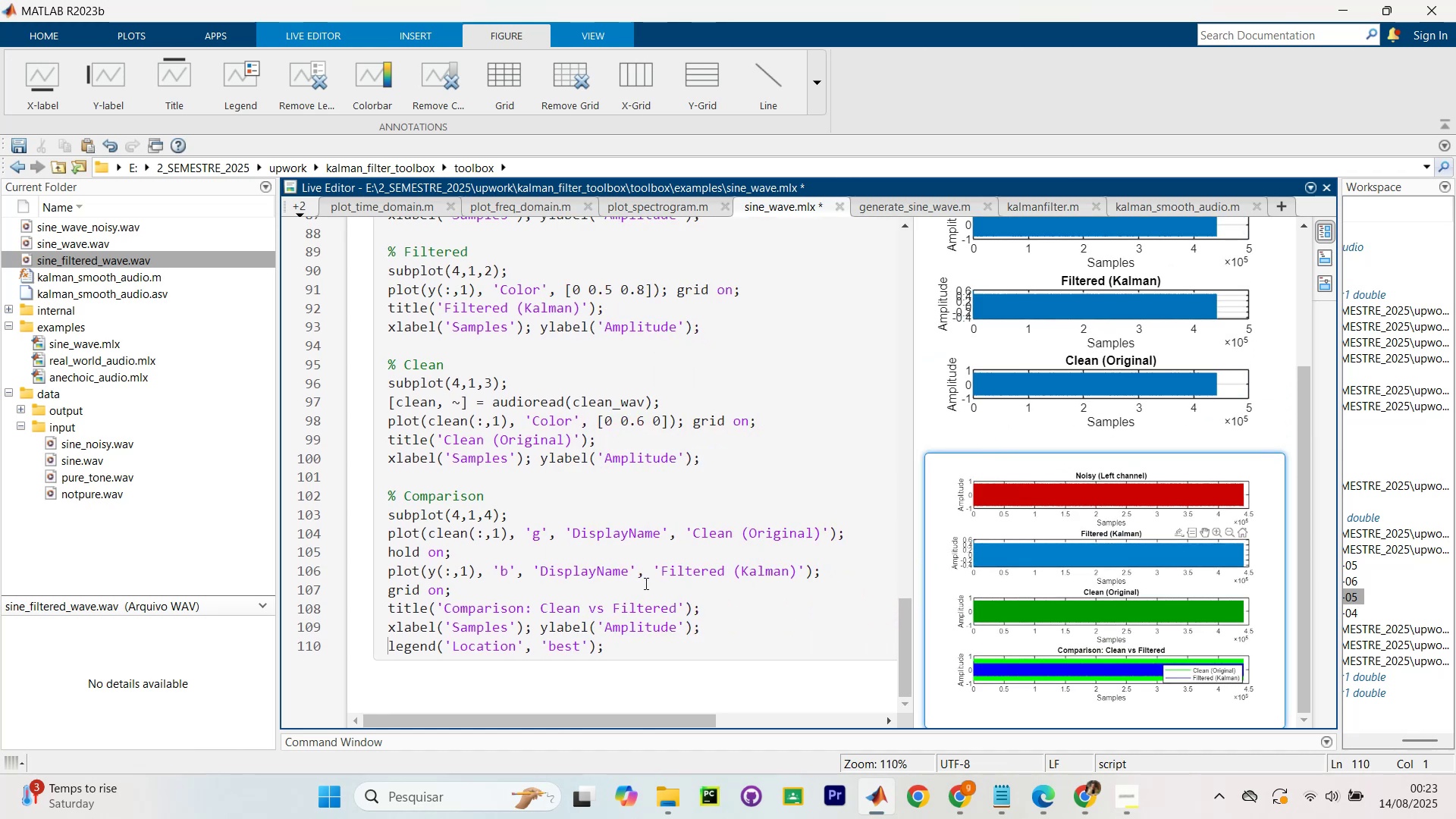 
left_click([645, 584])
 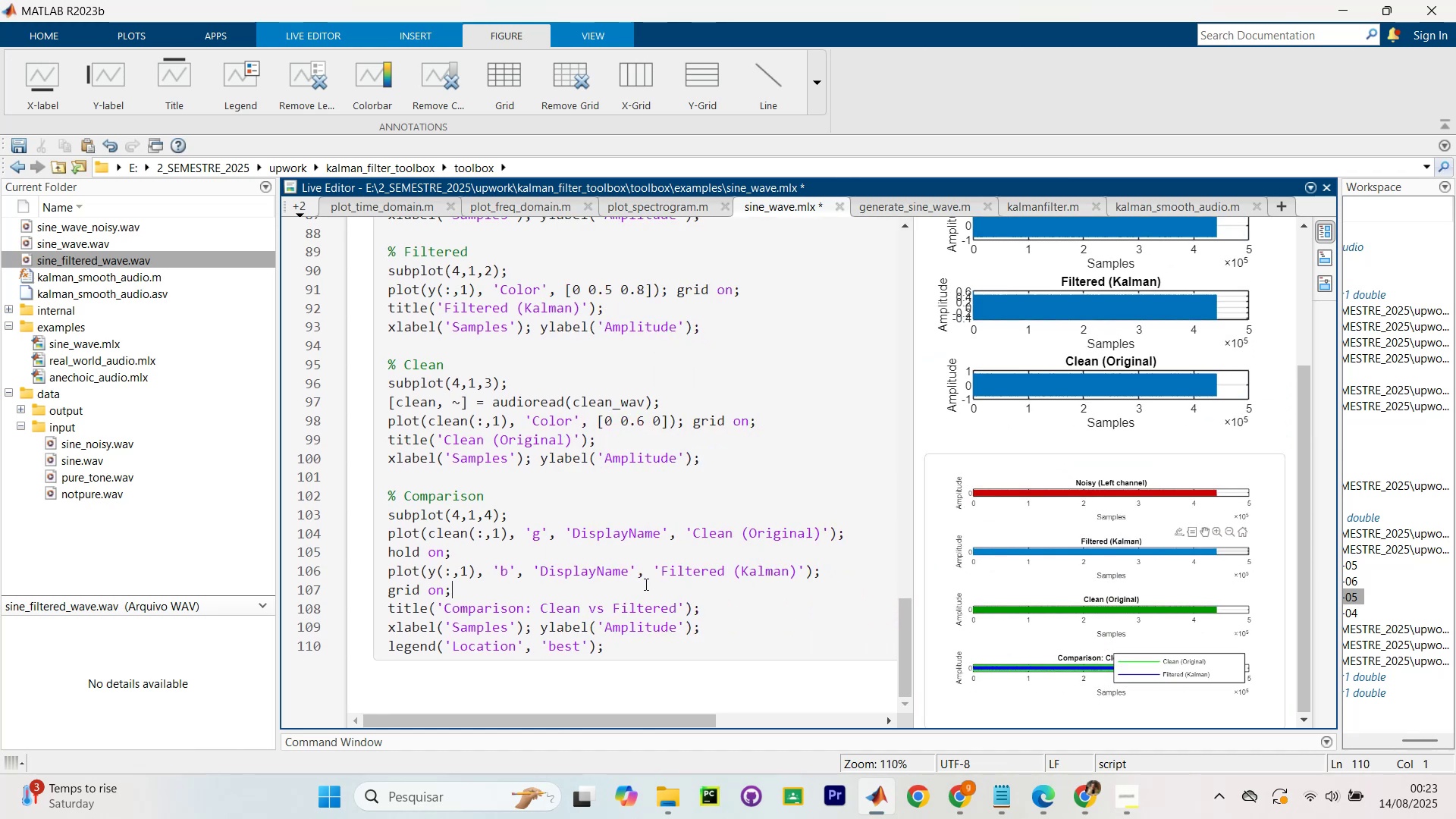 
key(Control+Z)
 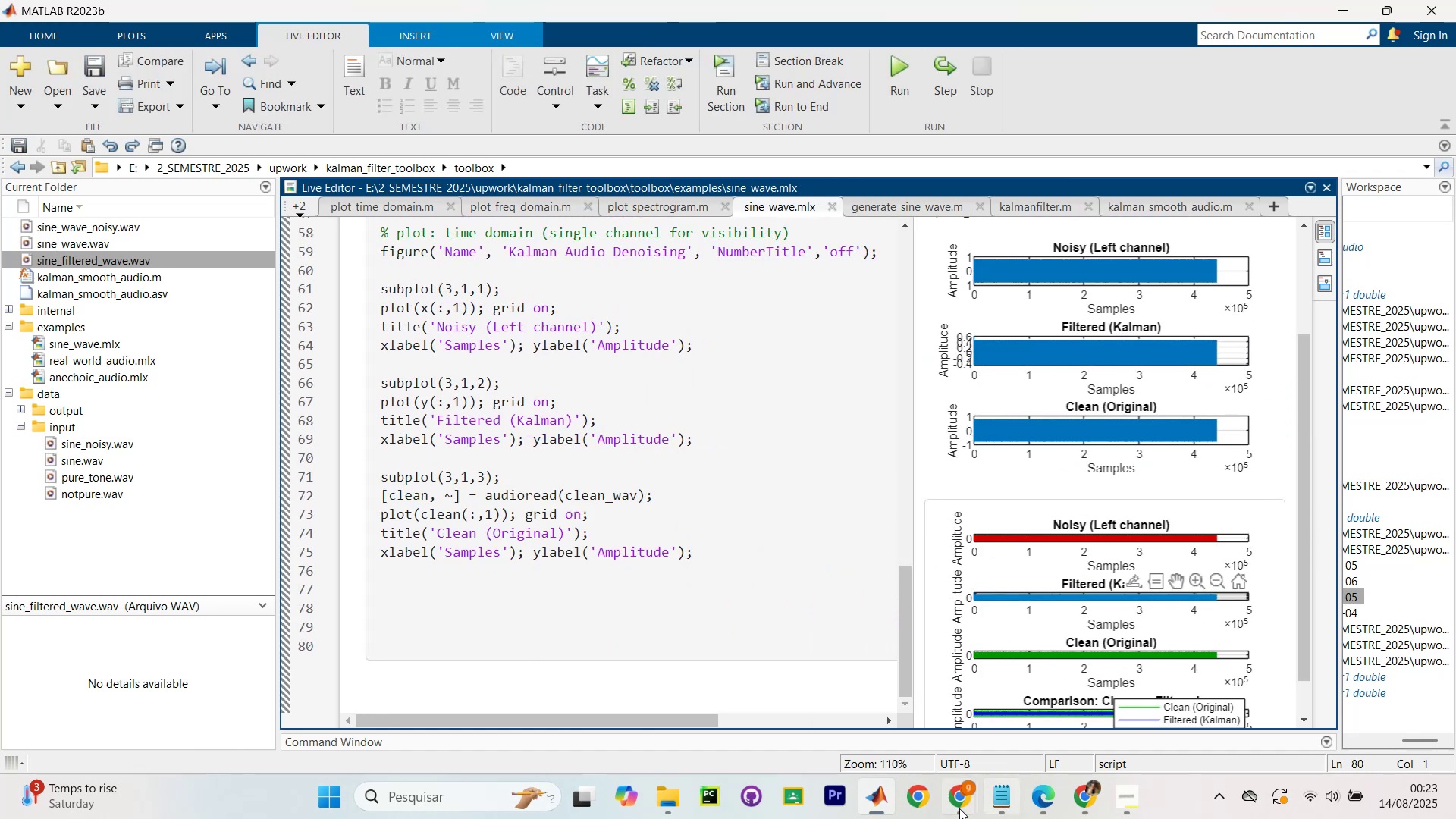 
left_click([955, 807])
 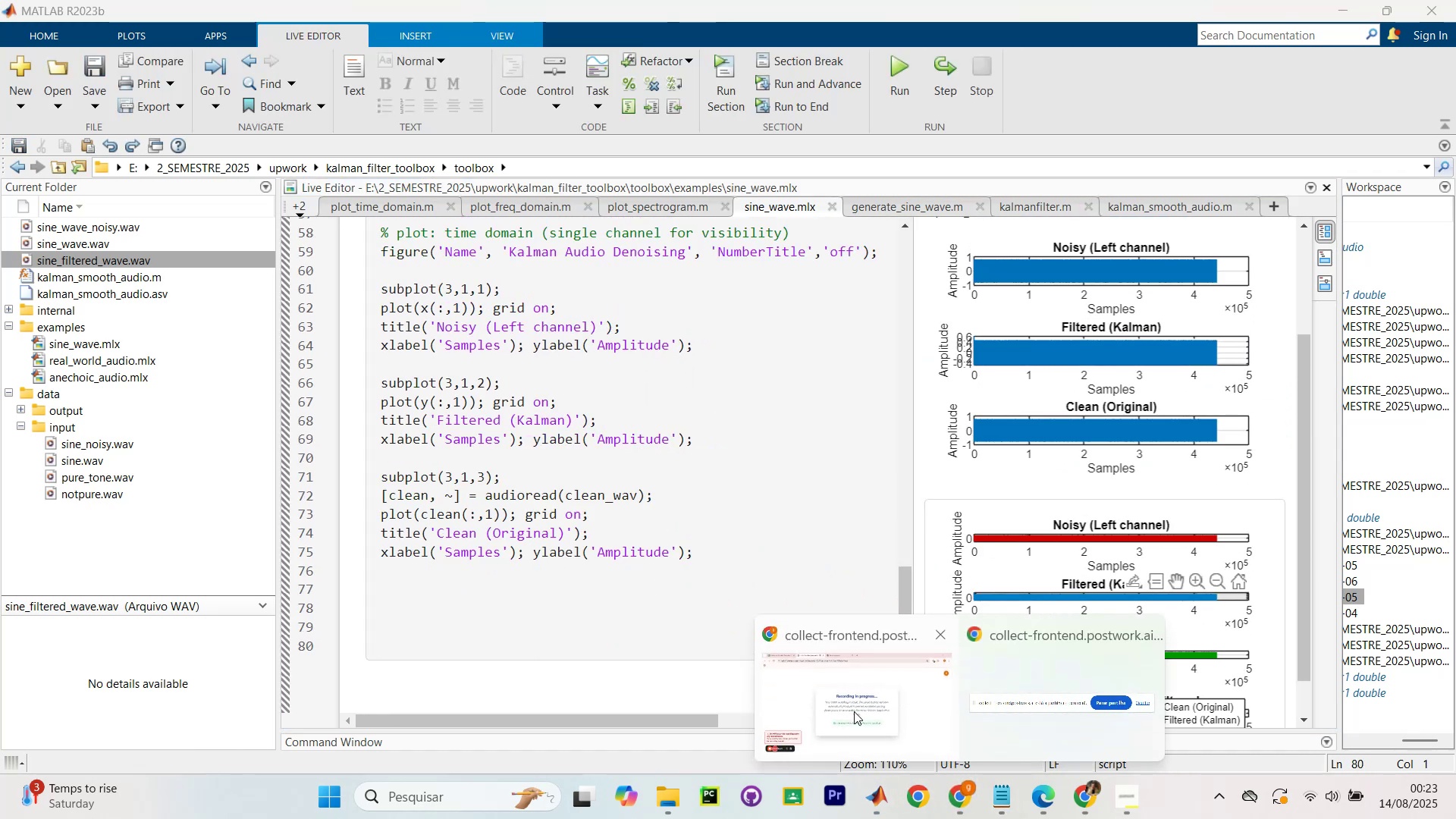 
left_click([857, 708])
 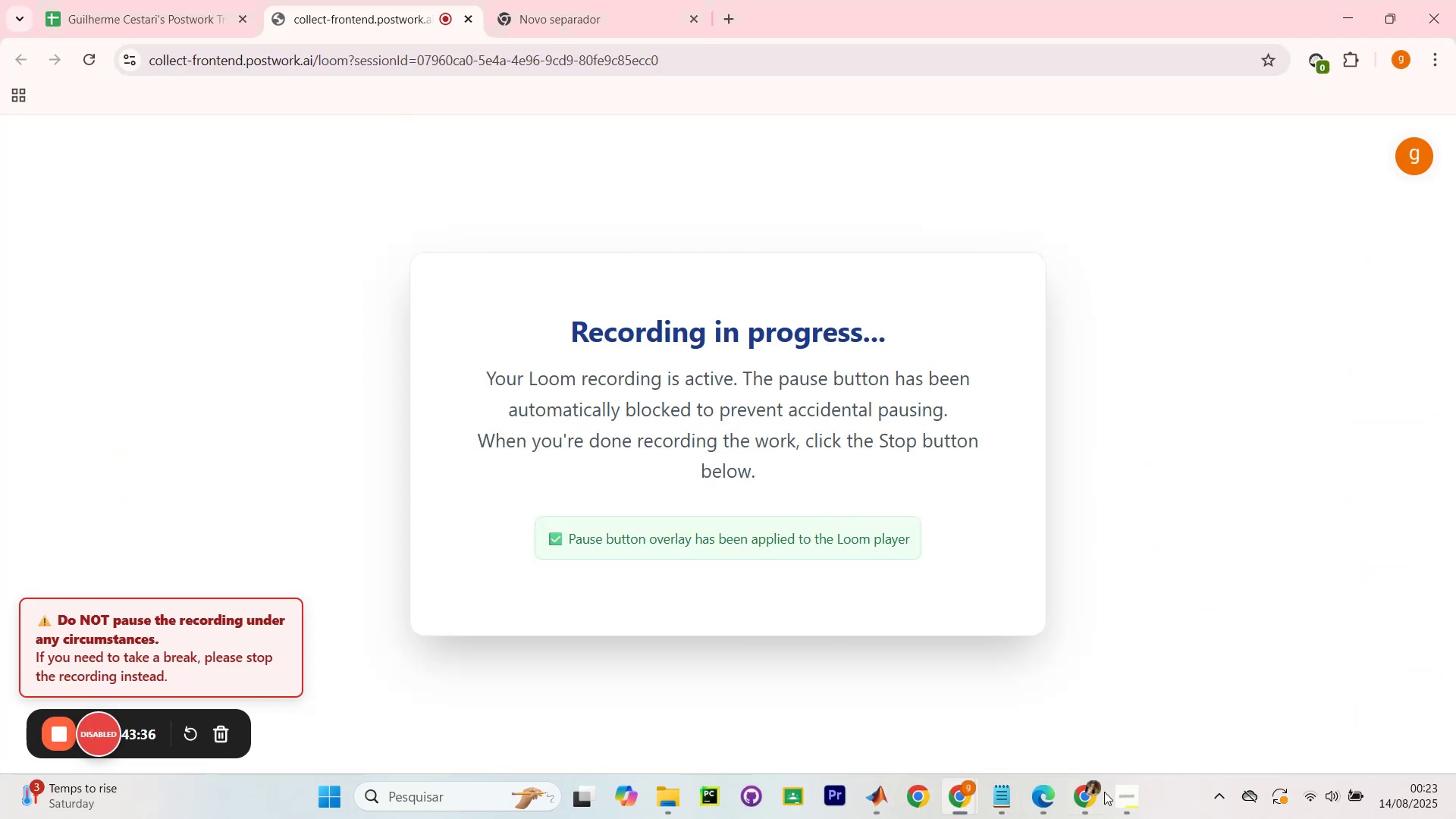 
left_click([1088, 802])
 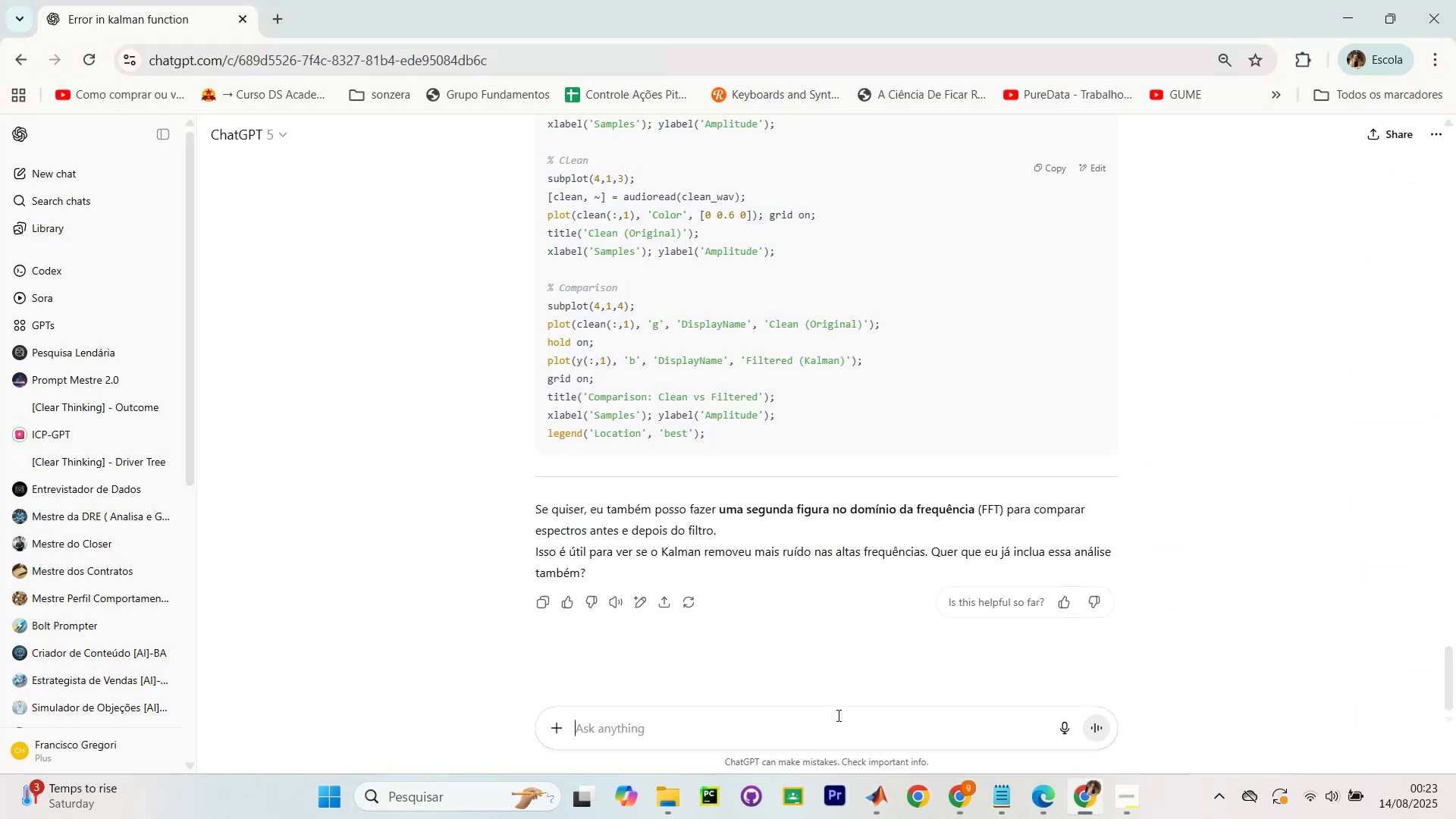 
type(na verade q)
key(Backspace)
key(Backspace)
key(Backspace)
key(Backspace)
key(Backspace)
type(dade quero coprar o )
key(Backspace)
key(Backspace)
key(Backspace)
key(Backspace)
key(Backspace)
key(Backspace)
key(Backspace)
type(mparar o noy)
key(Backspace)
type(isy com o filtrado, nao o)
key(Backspace)
key(Backspace)
key(Backspace)
key(Backspace)
key(Backspace)
type(e nao o limpo com o filtrado)
 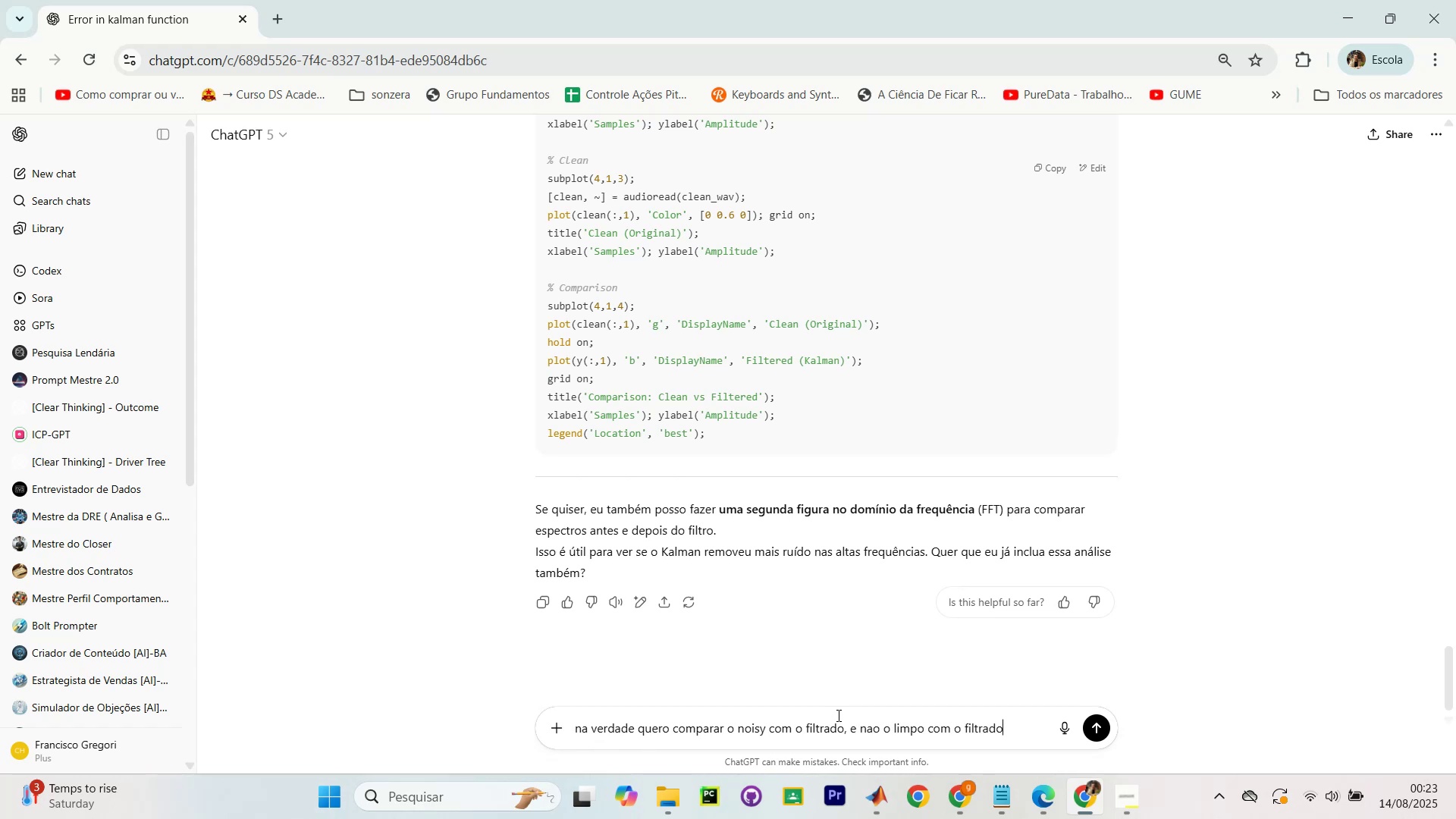 
key(Enter)
 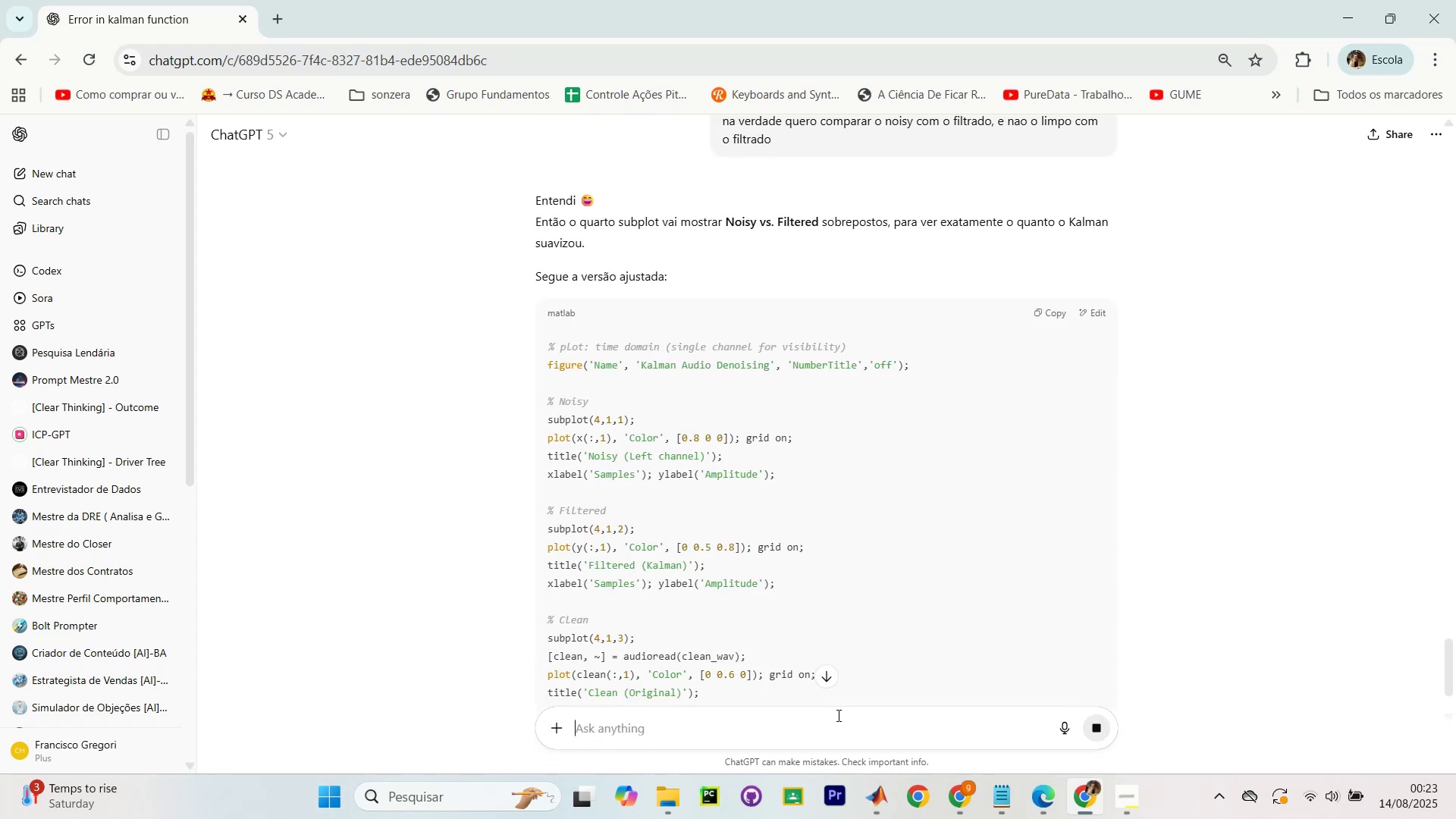 
wait(7.36)
 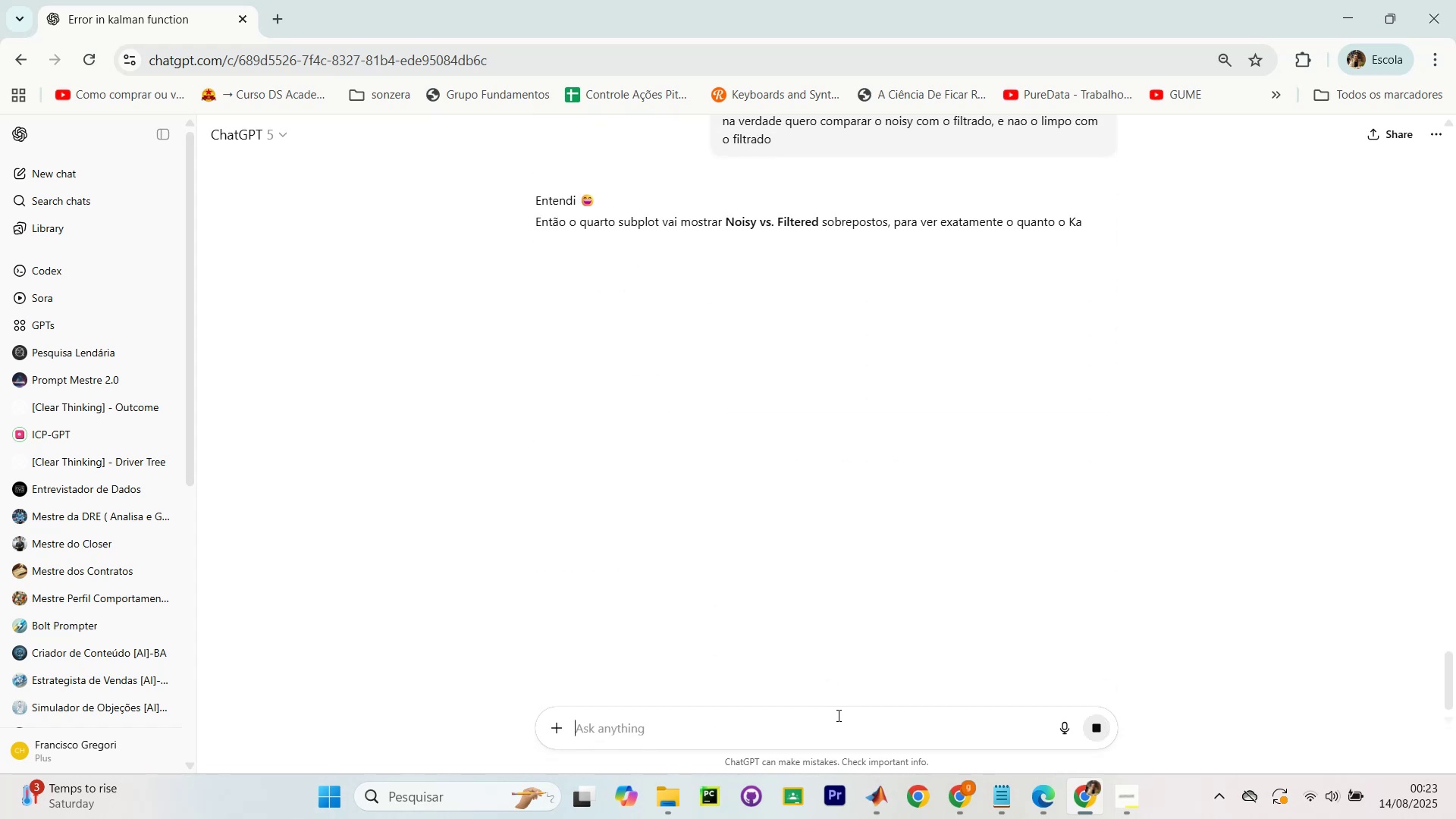 
scroll: coordinate [1166, 268], scroll_direction: down, amount: 1.0
 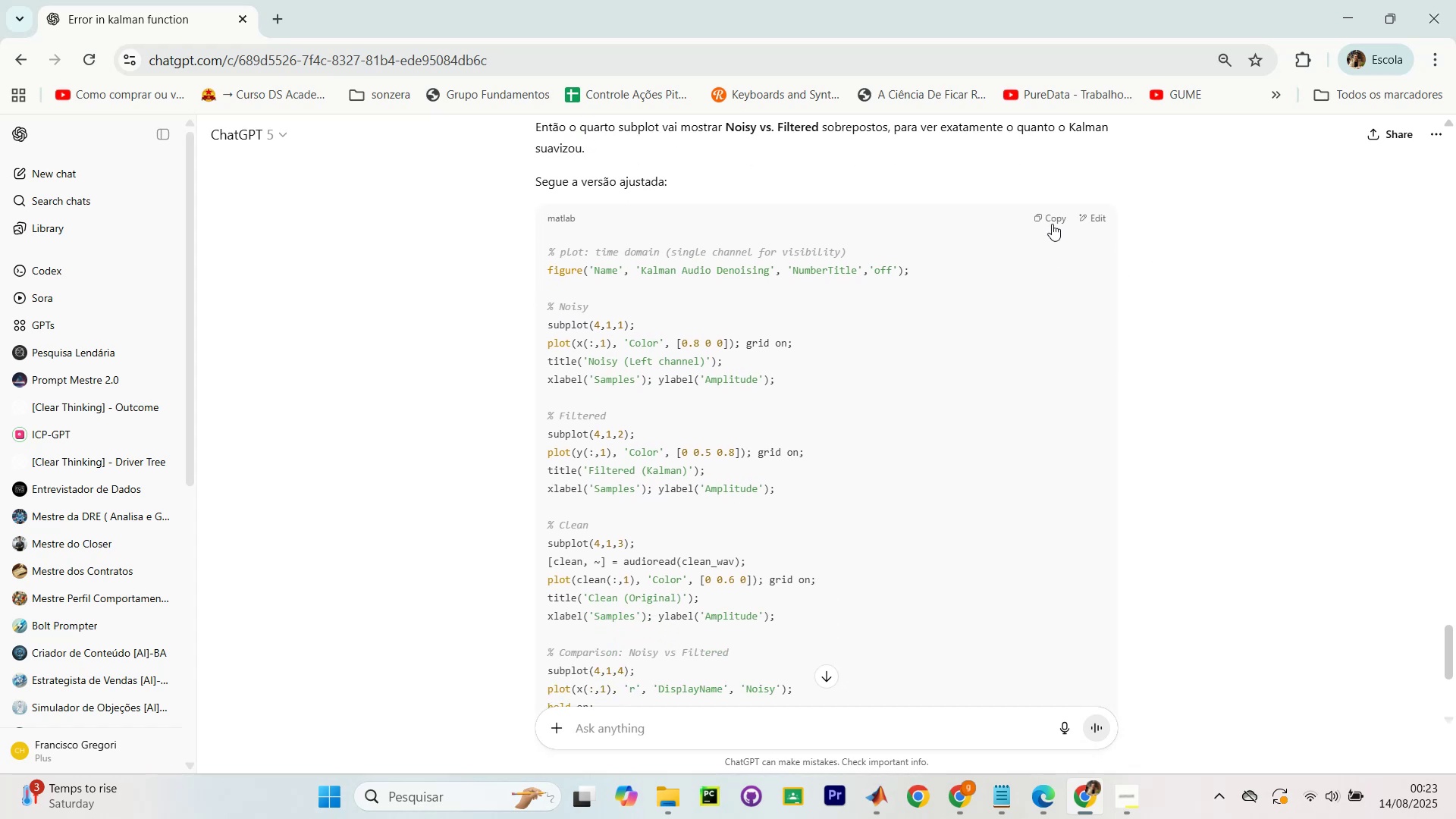 
left_click([1052, 220])
 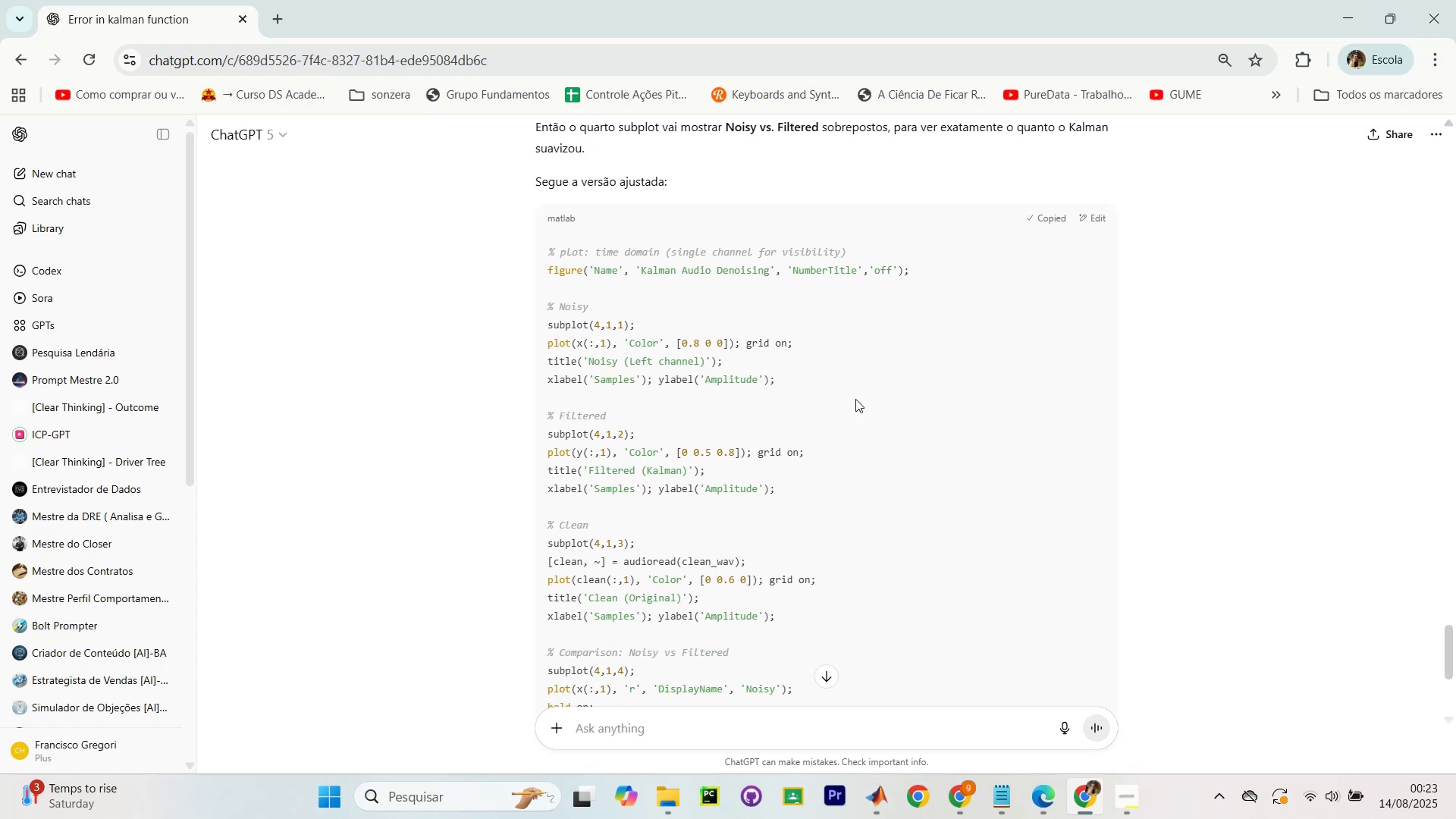 
scroll: coordinate [834, 425], scroll_direction: down, amount: 3.0
 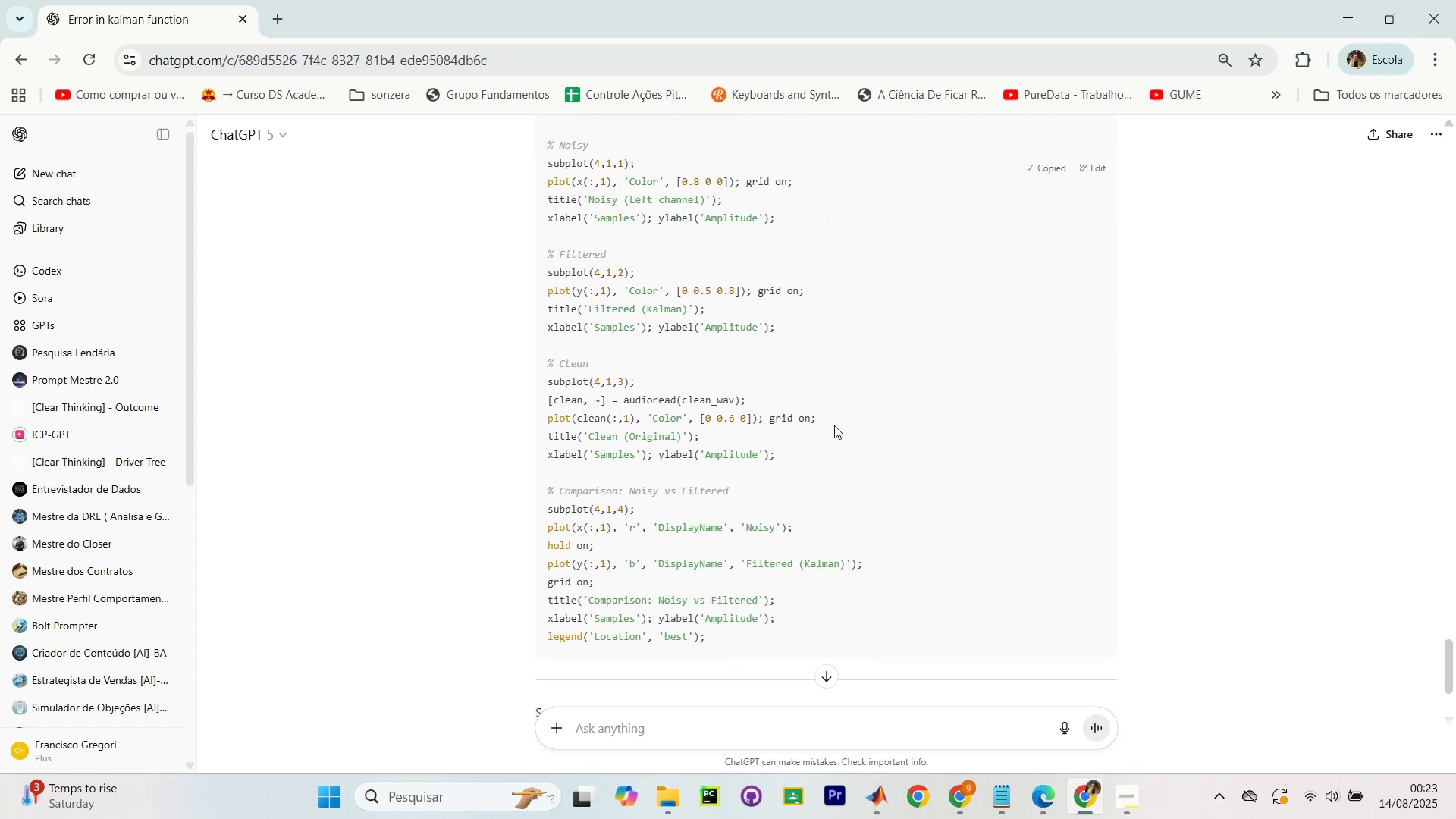 
key(Alt+AltLeft)
 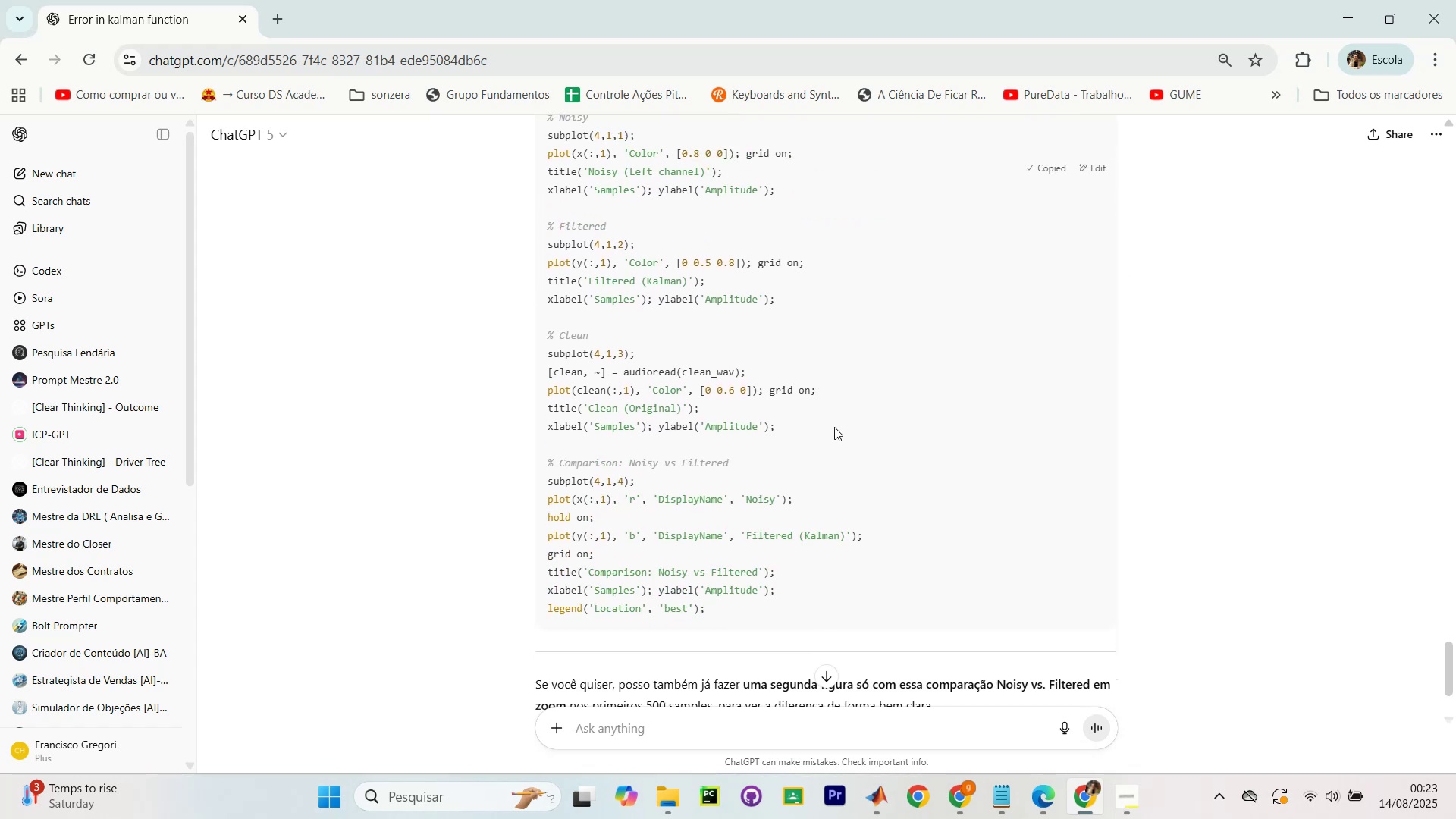 
key(Alt+Tab)
 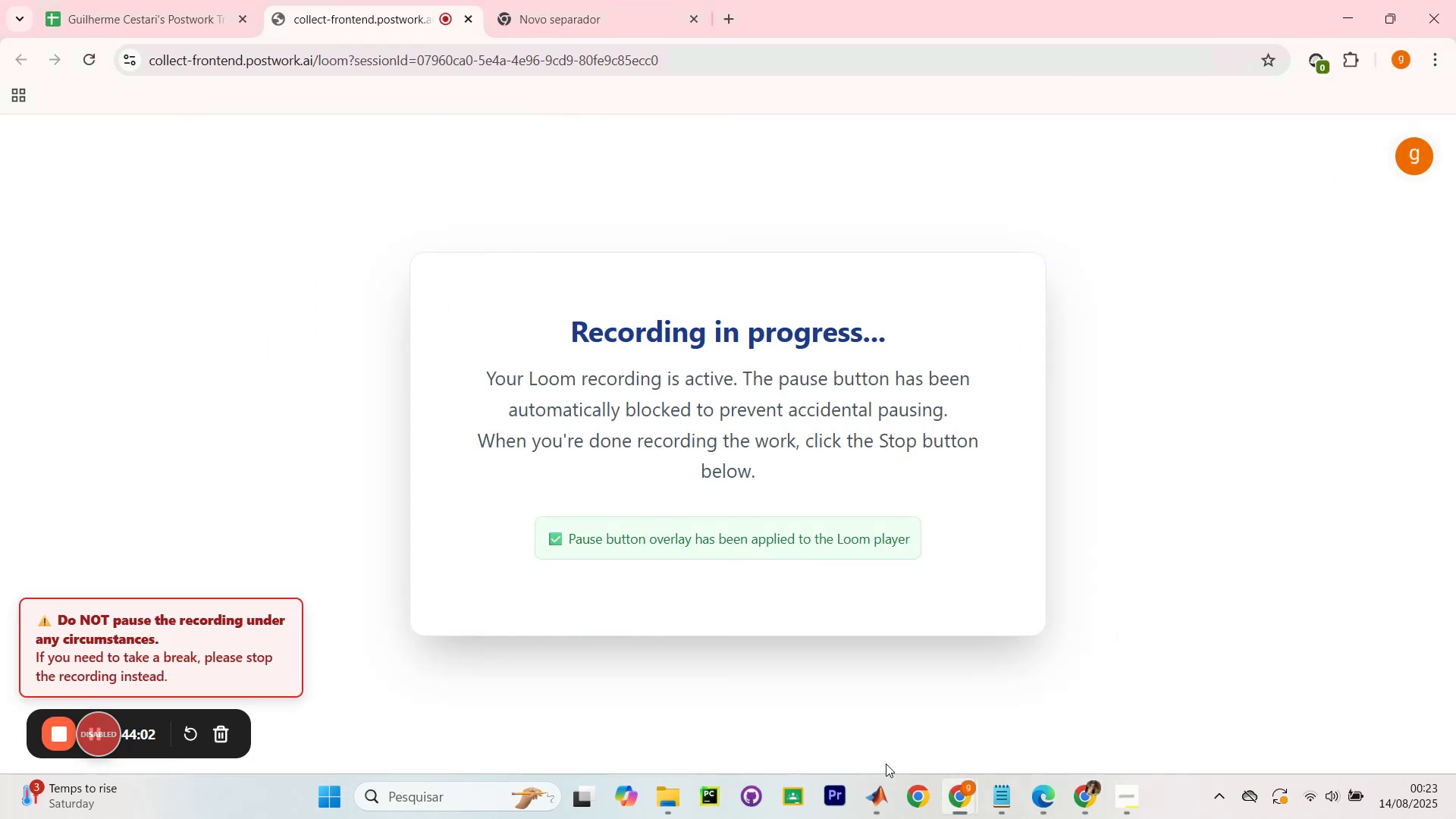 
left_click([866, 799])
 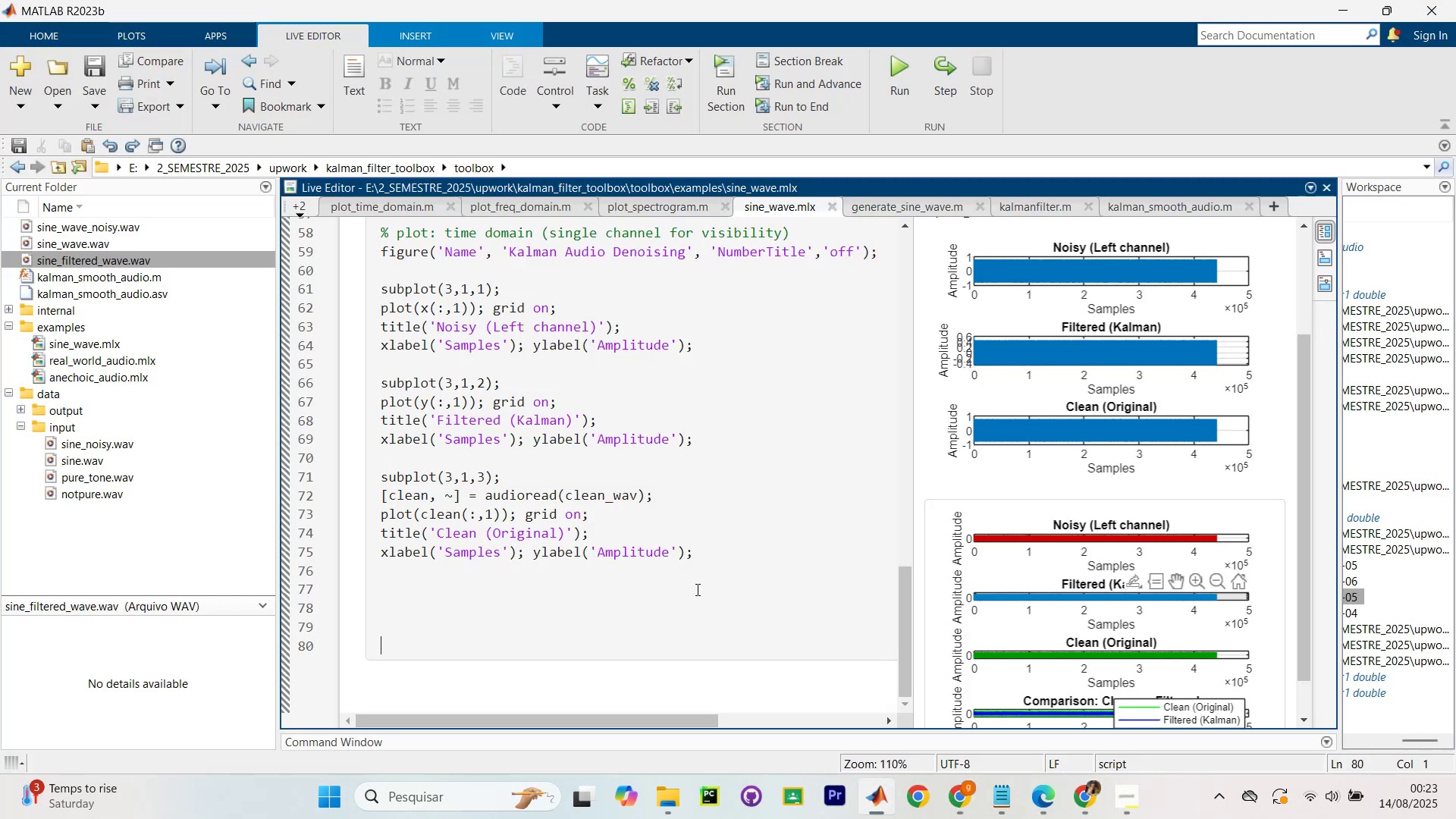 
scroll: coordinate [704, 584], scroll_direction: up, amount: 4.0
 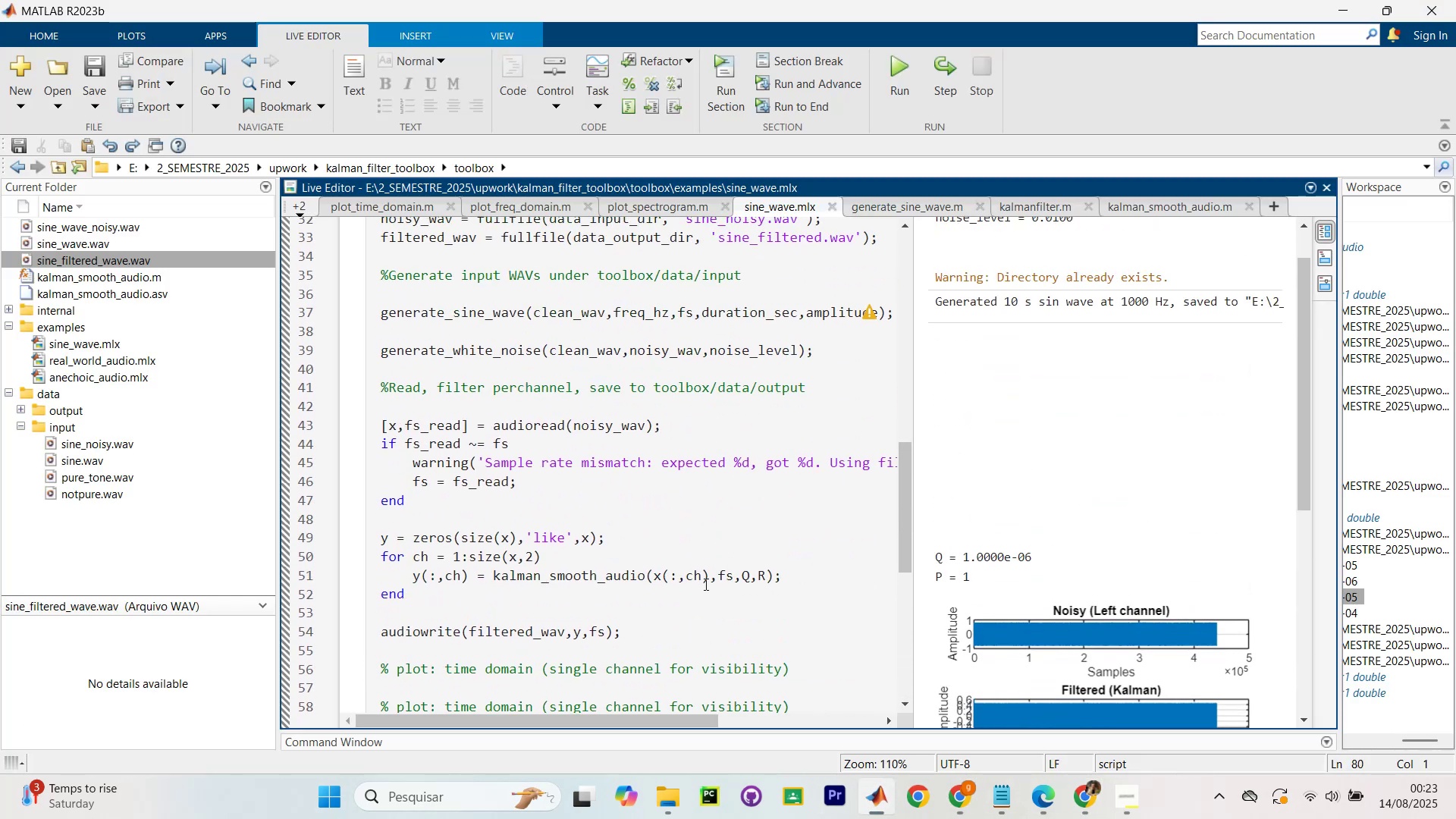 
scroll: coordinate [704, 584], scroll_direction: down, amount: 6.0
 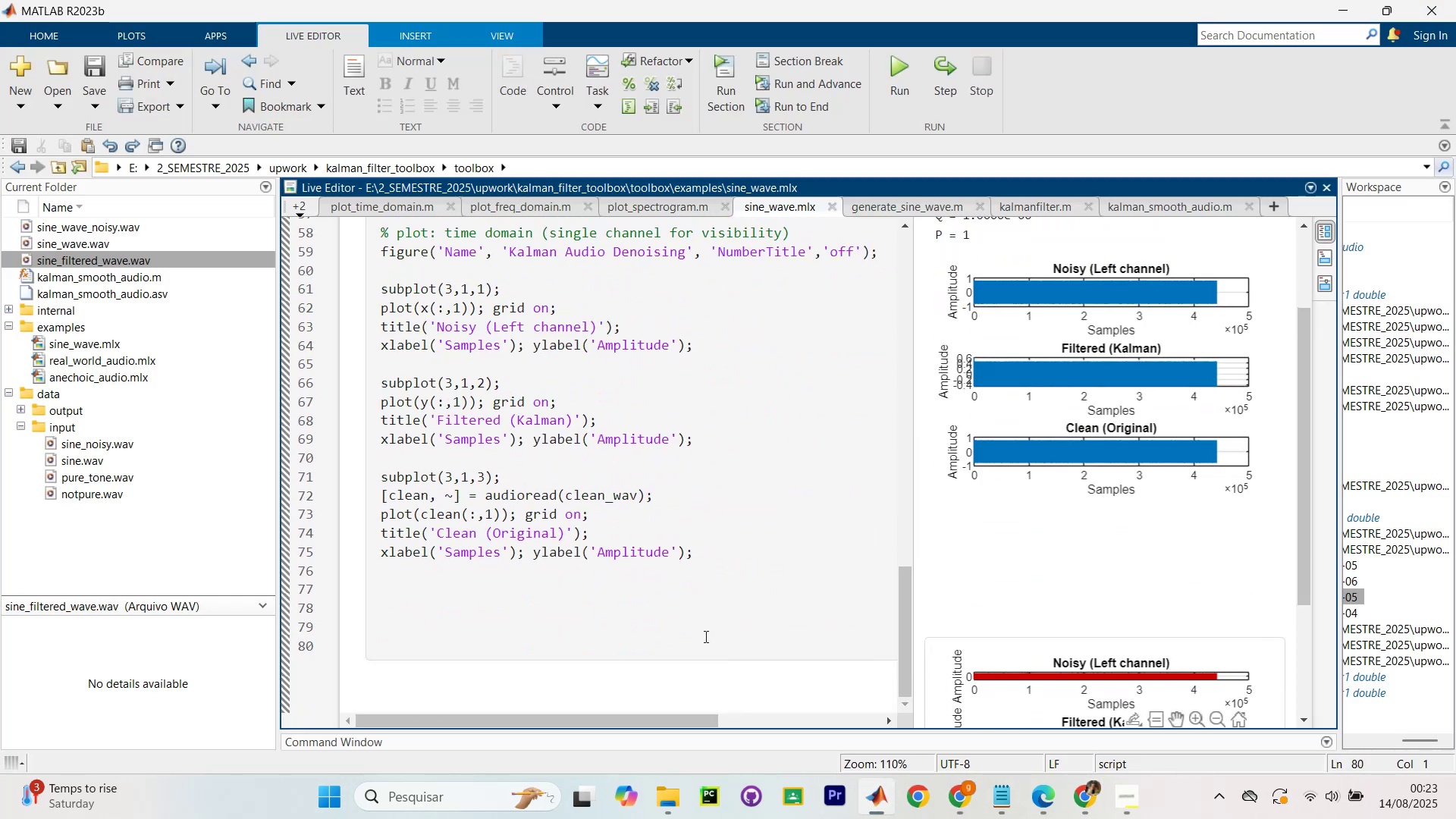 
left_click([704, 636])
 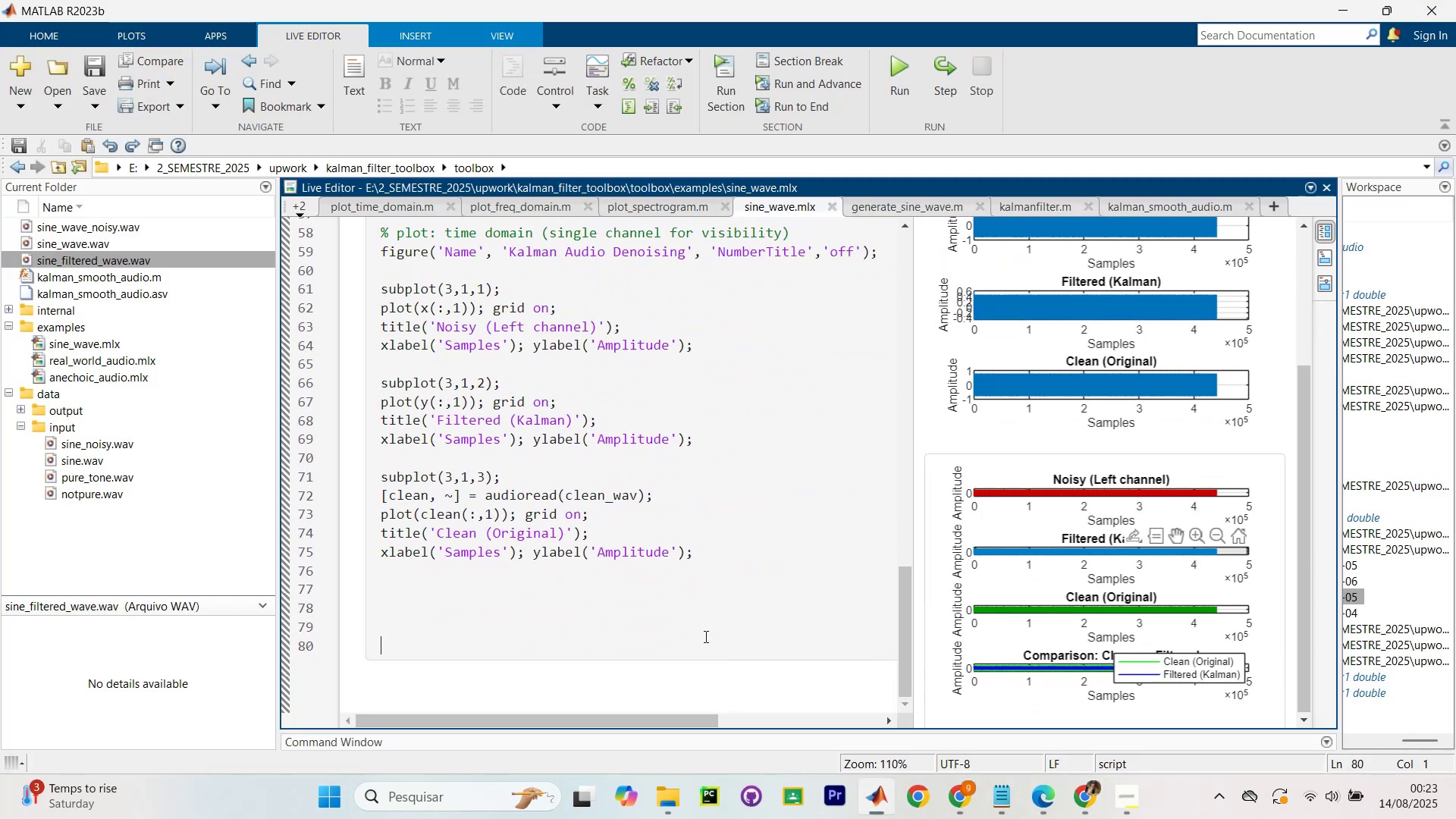 
key(Control+V)
 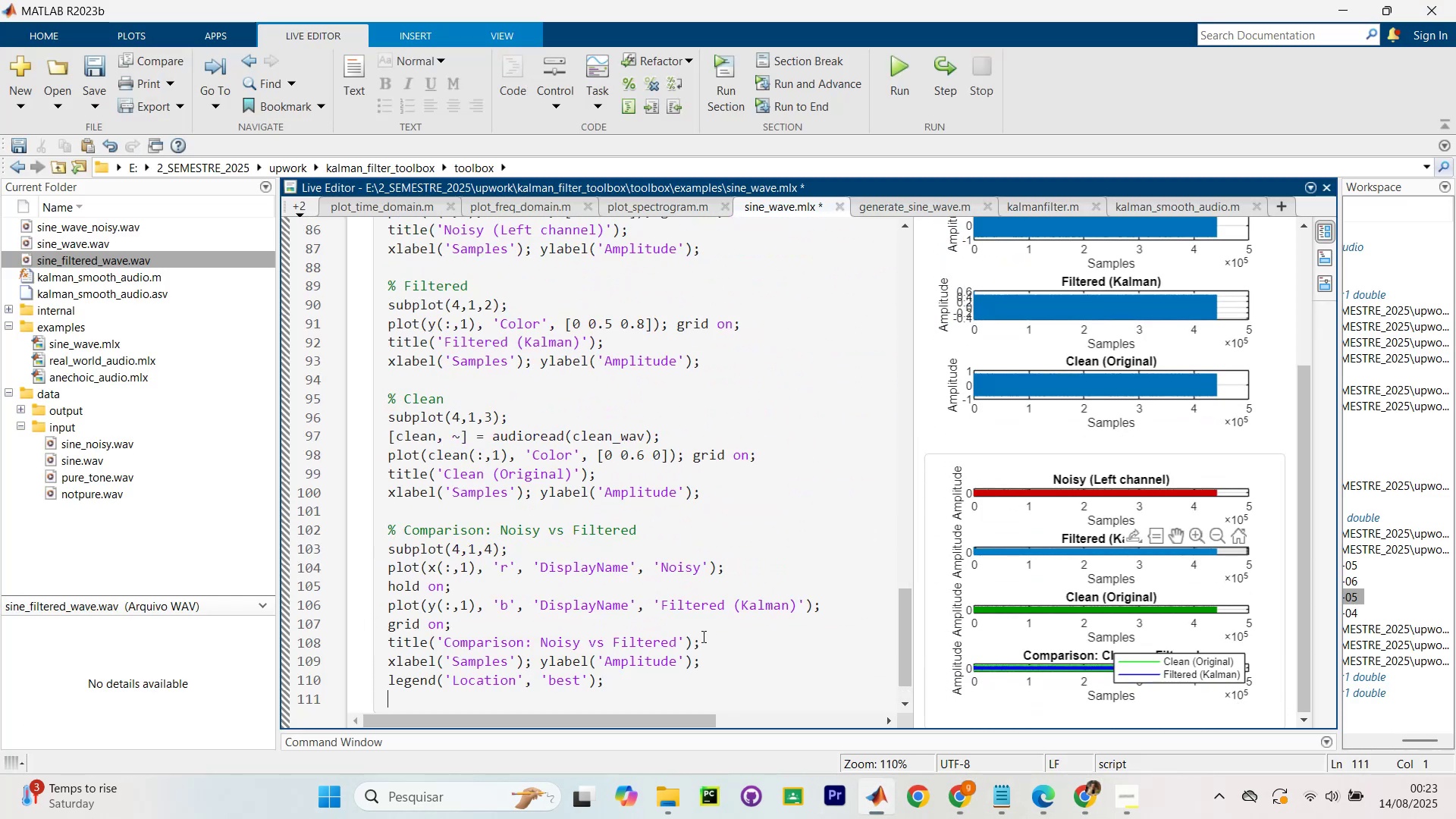 
key(Control+NumpadEnter)
 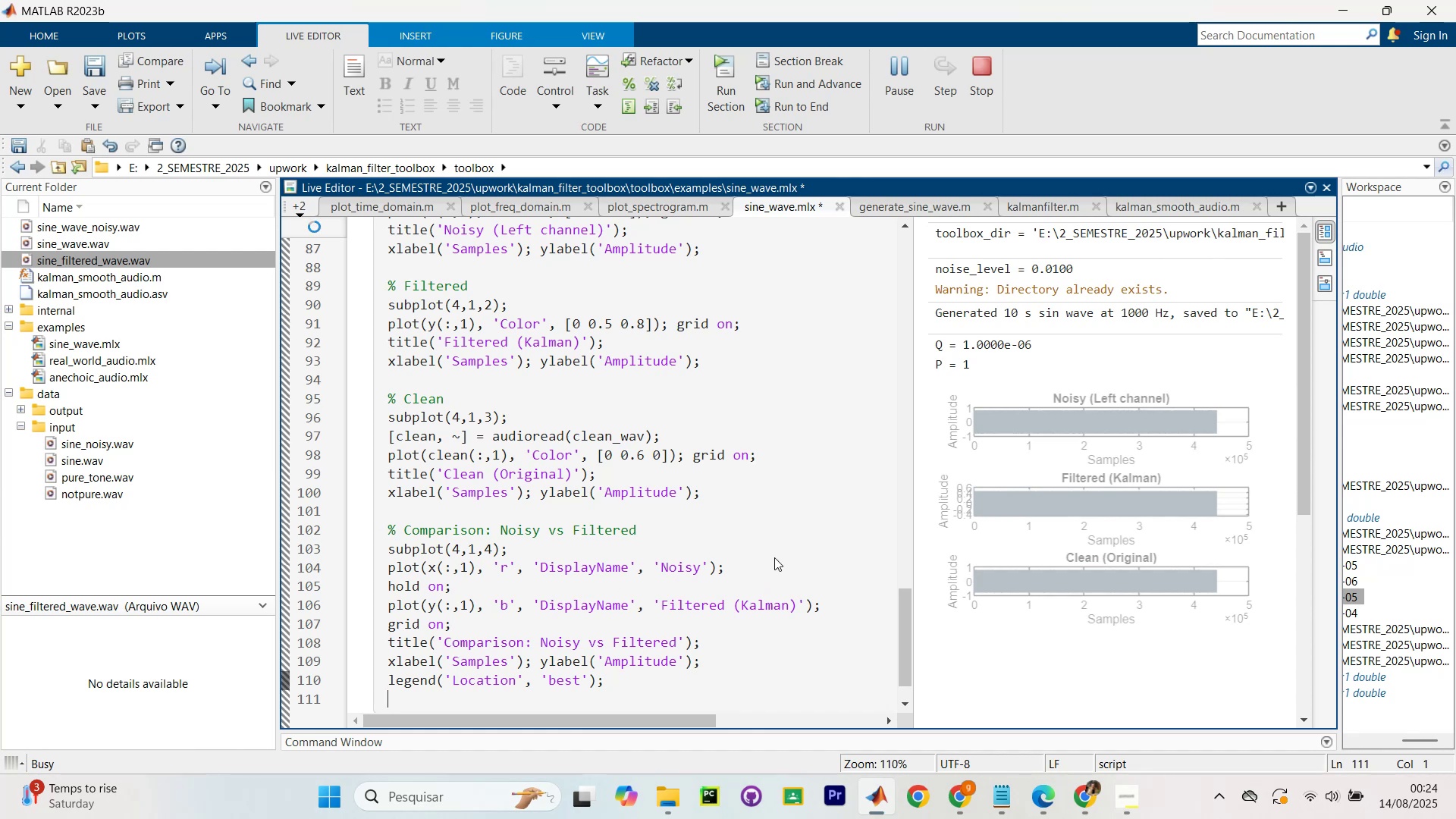 
scroll: coordinate [1065, 515], scroll_direction: down, amount: 3.0
 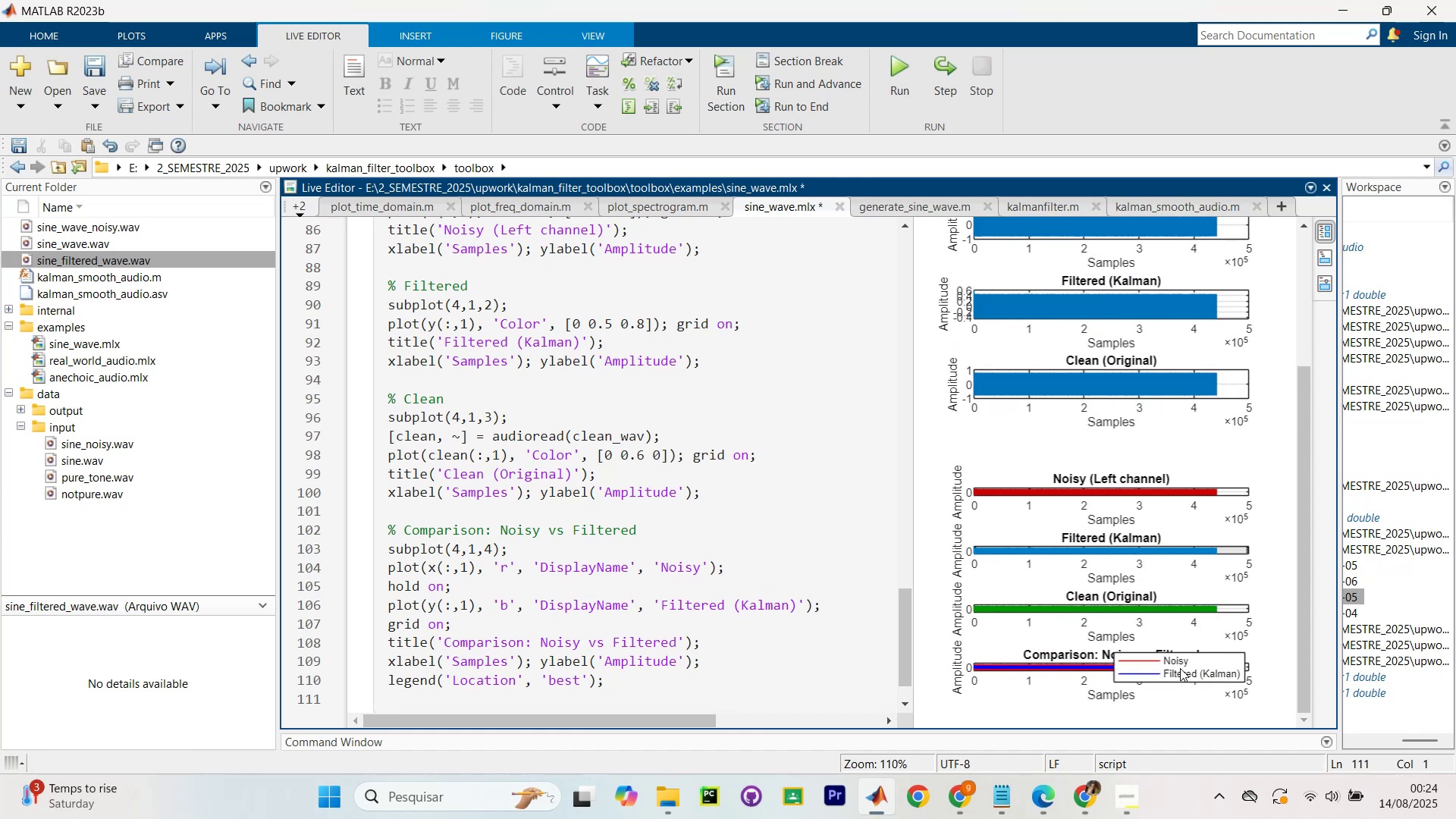 
wait(6.49)
 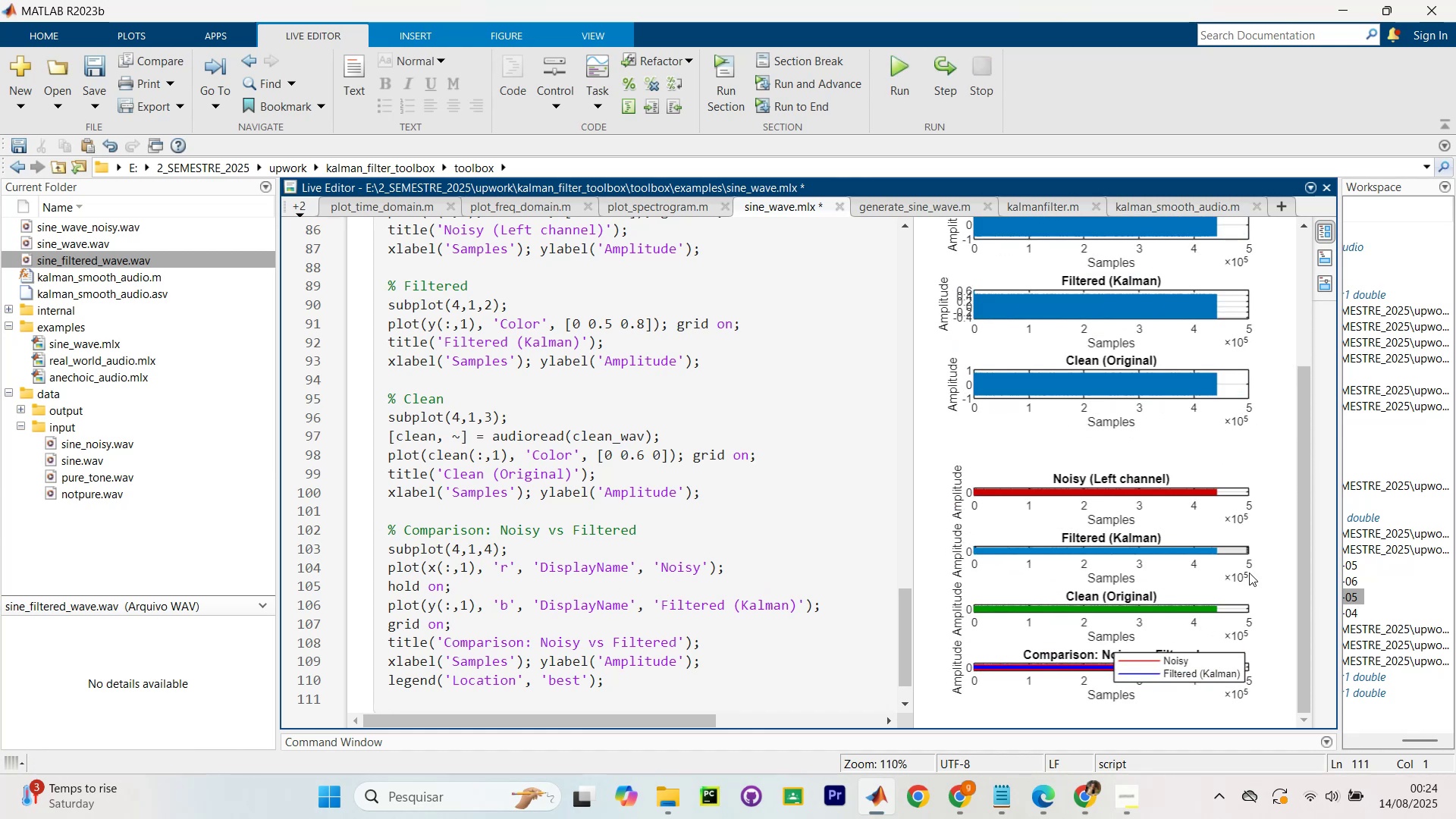 
scroll: coordinate [665, 425], scroll_direction: up, amount: 7.0
 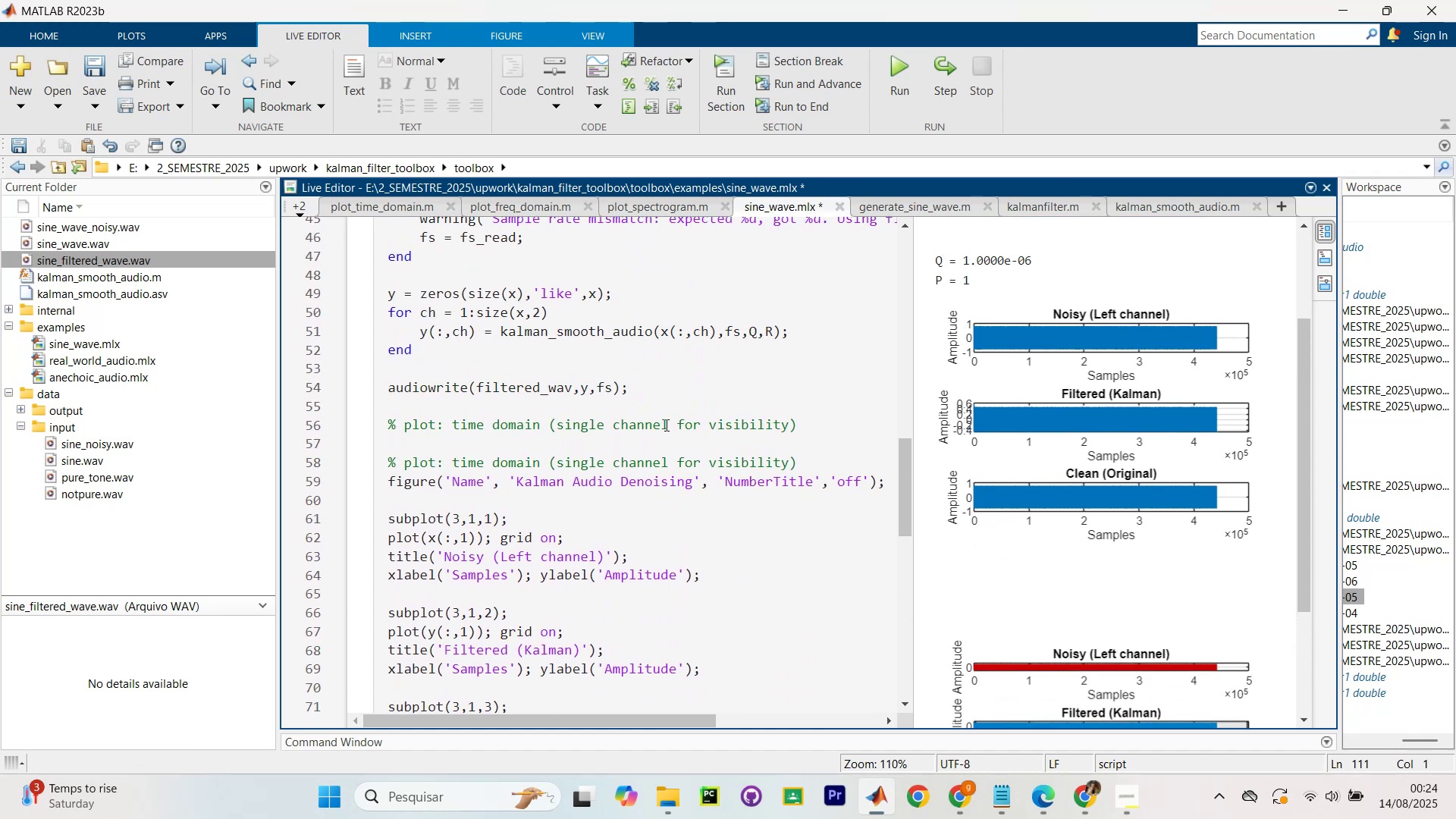 
scroll: coordinate [664, 426], scroll_direction: none, amount: 0.0
 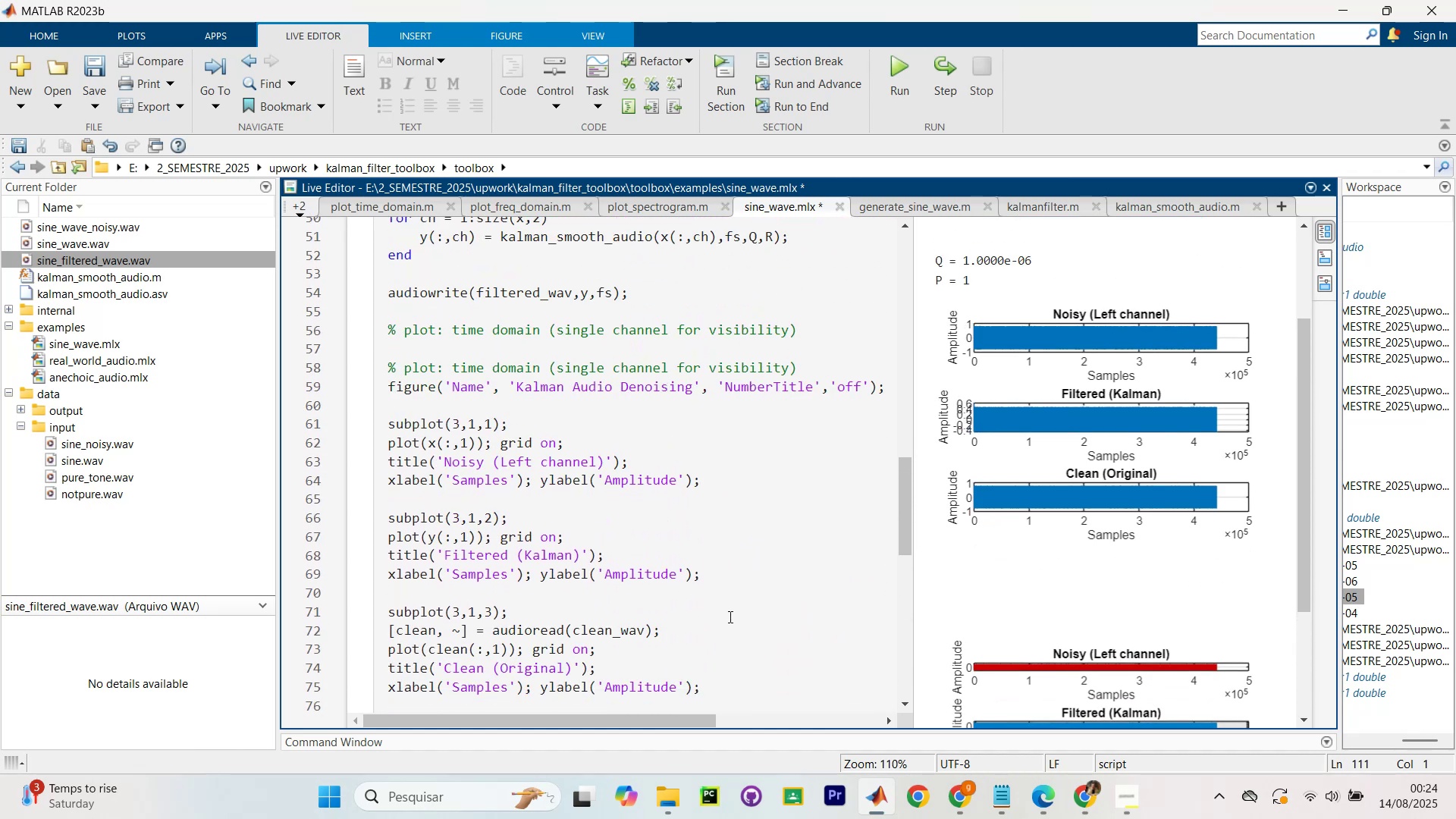 
scroll: coordinate [710, 604], scroll_direction: down, amount: 2.0
 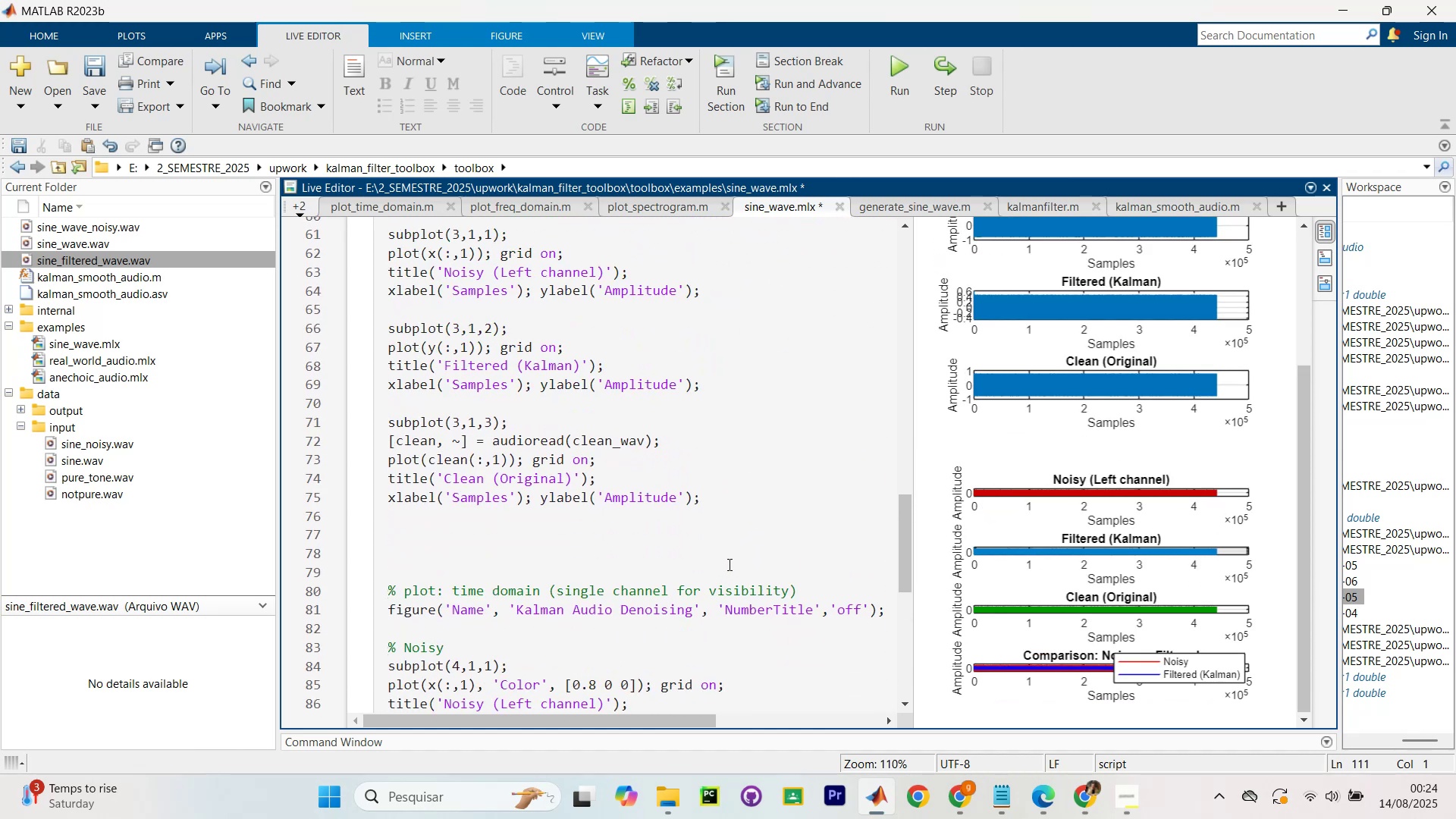 
left_click_drag(start_coordinate=[739, 546], to_coordinate=[371, 354])
 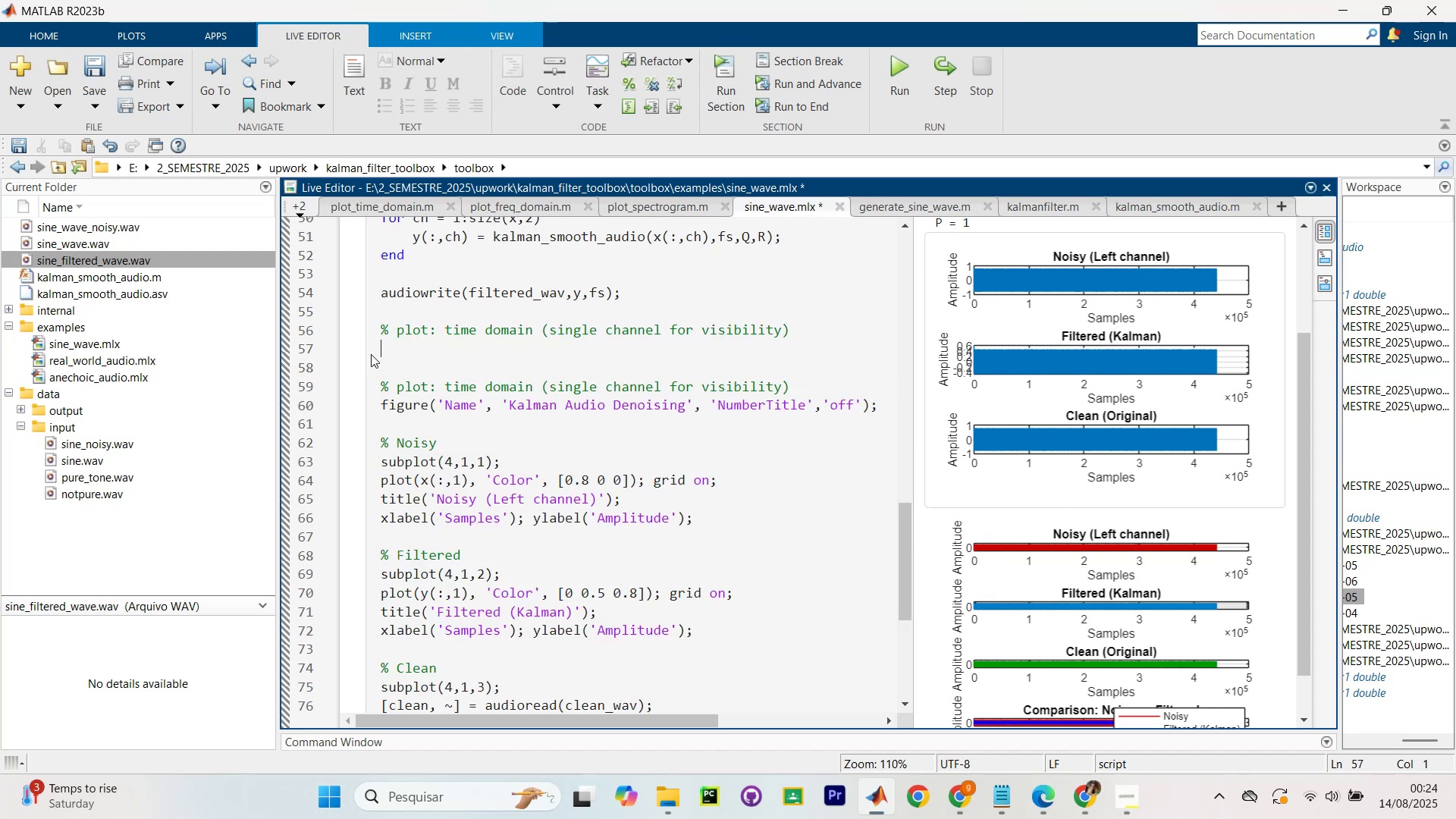 
scroll: coordinate [569, 450], scroll_direction: up, amount: 1.0
 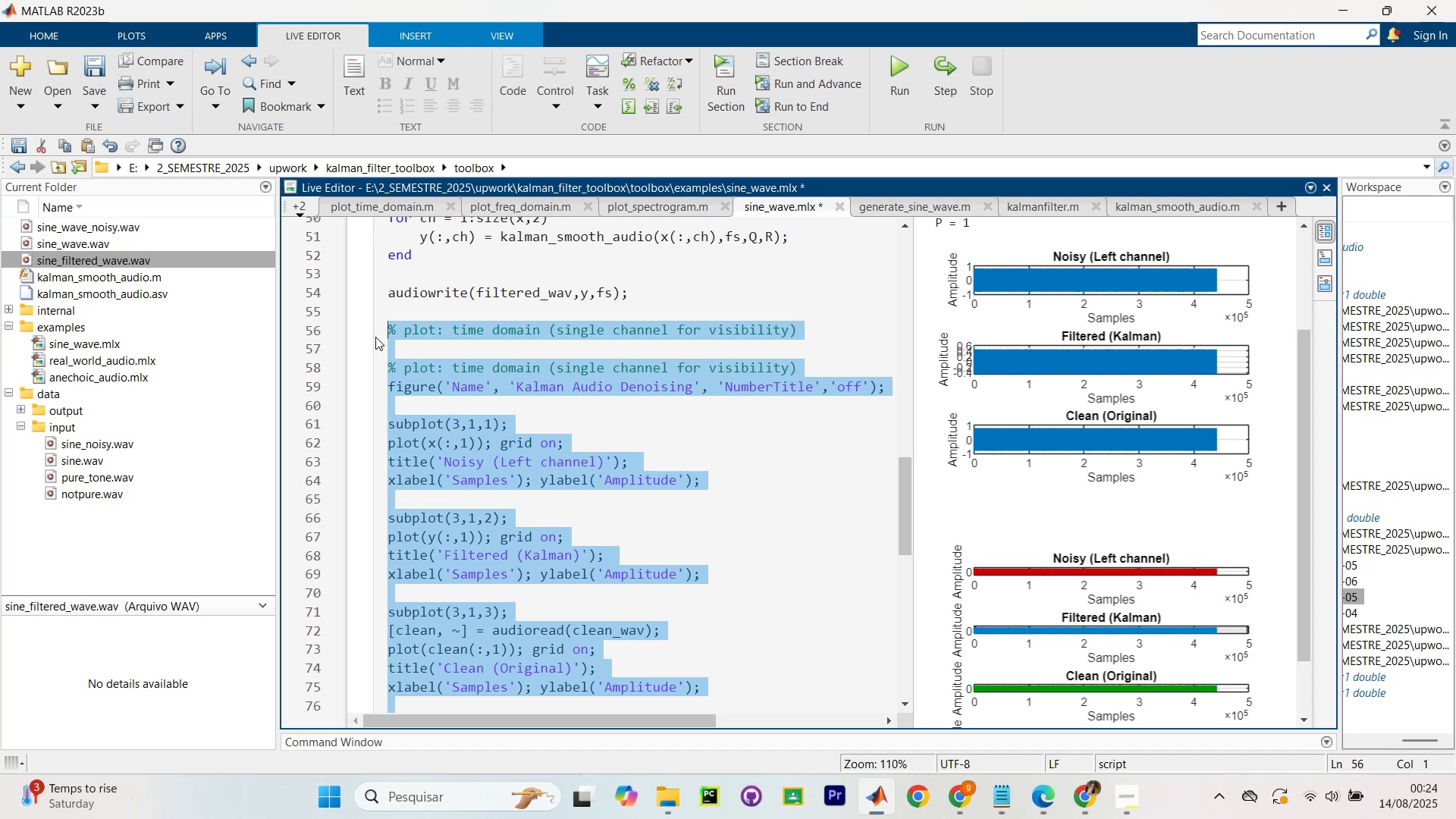 
key(Backspace)
 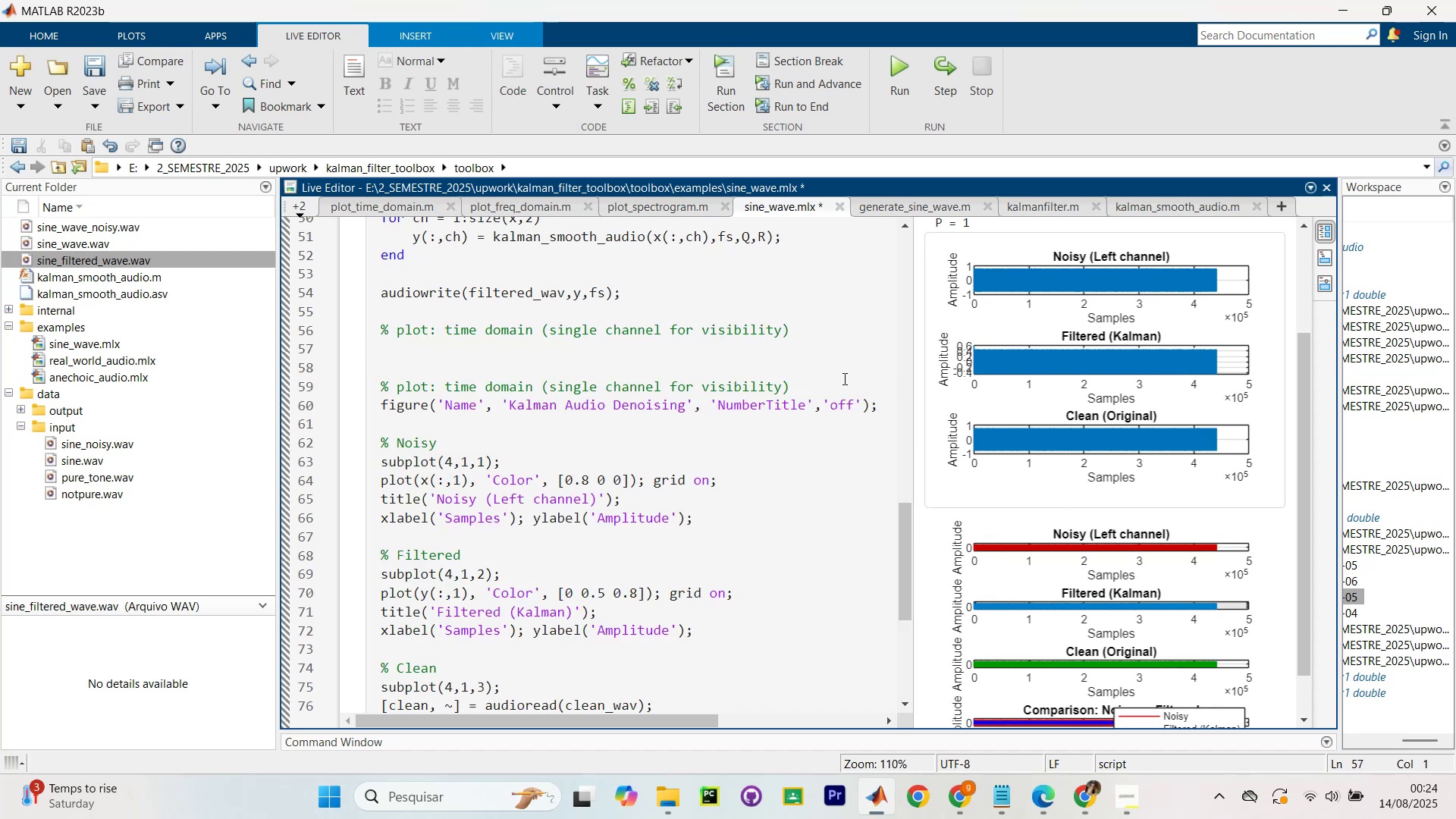 
left_click_drag(start_coordinate=[817, 327], to_coordinate=[297, 332])
 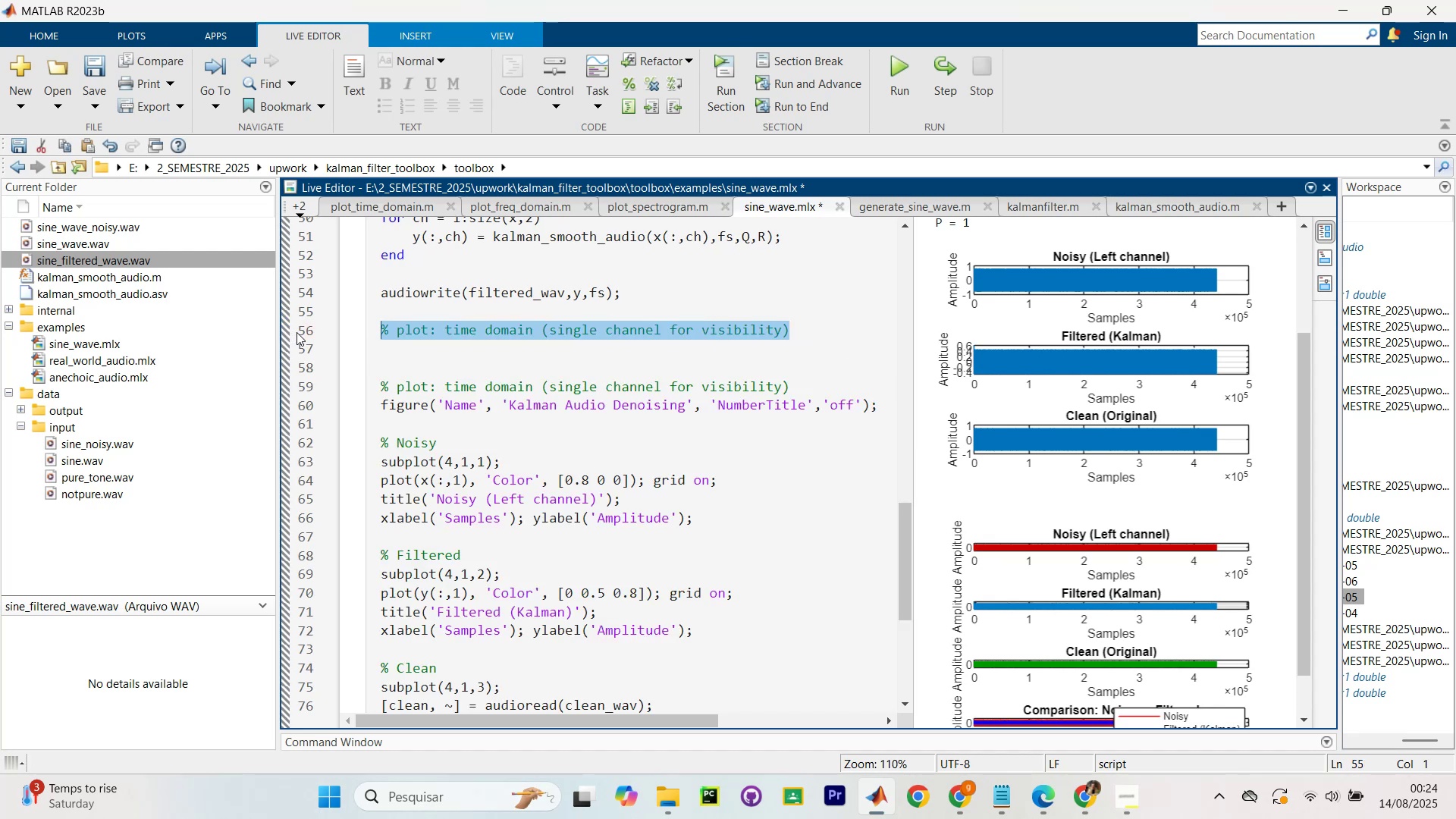 
key(Backspace)
 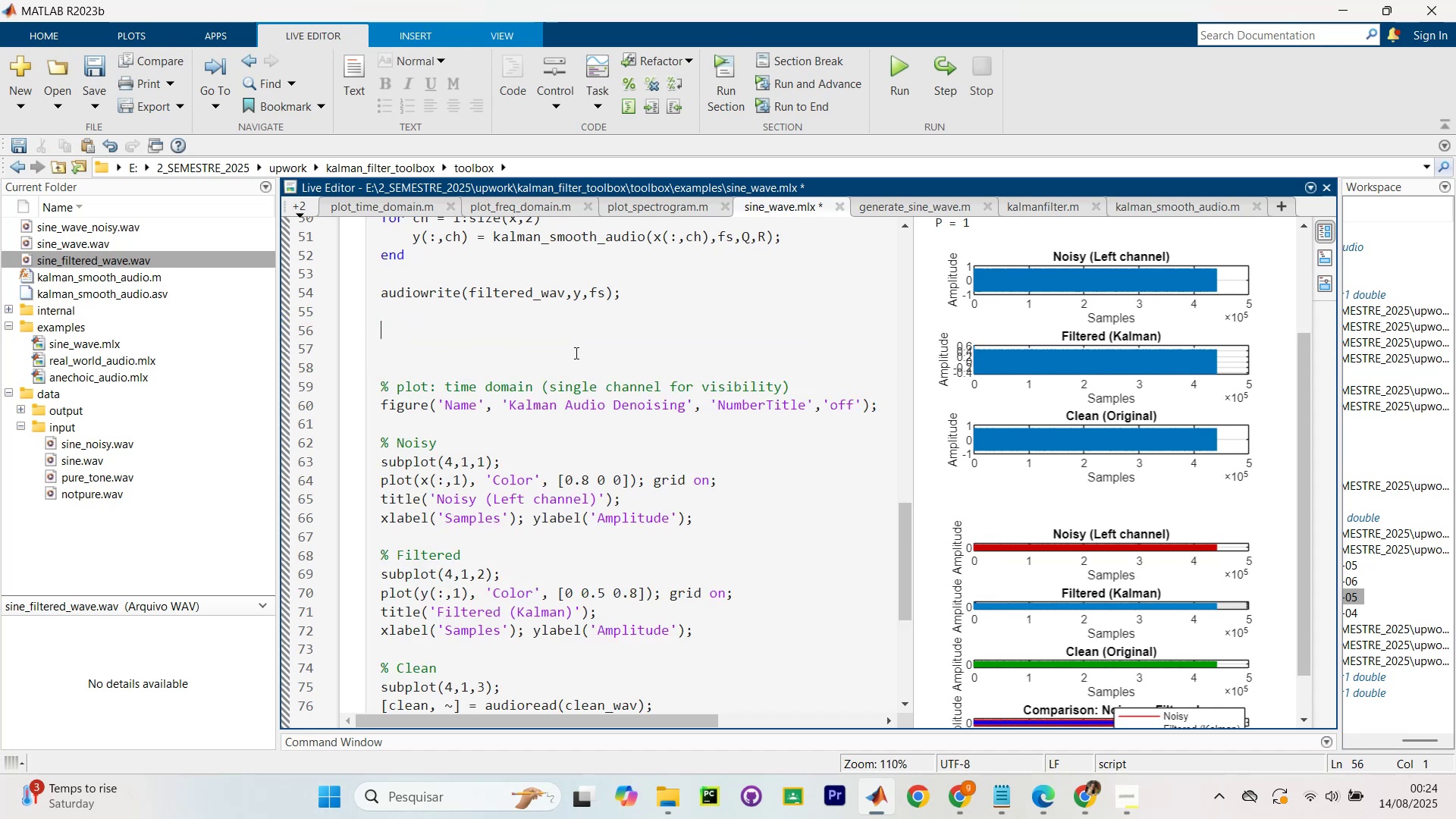 
key(Control+NumpadEnter)
 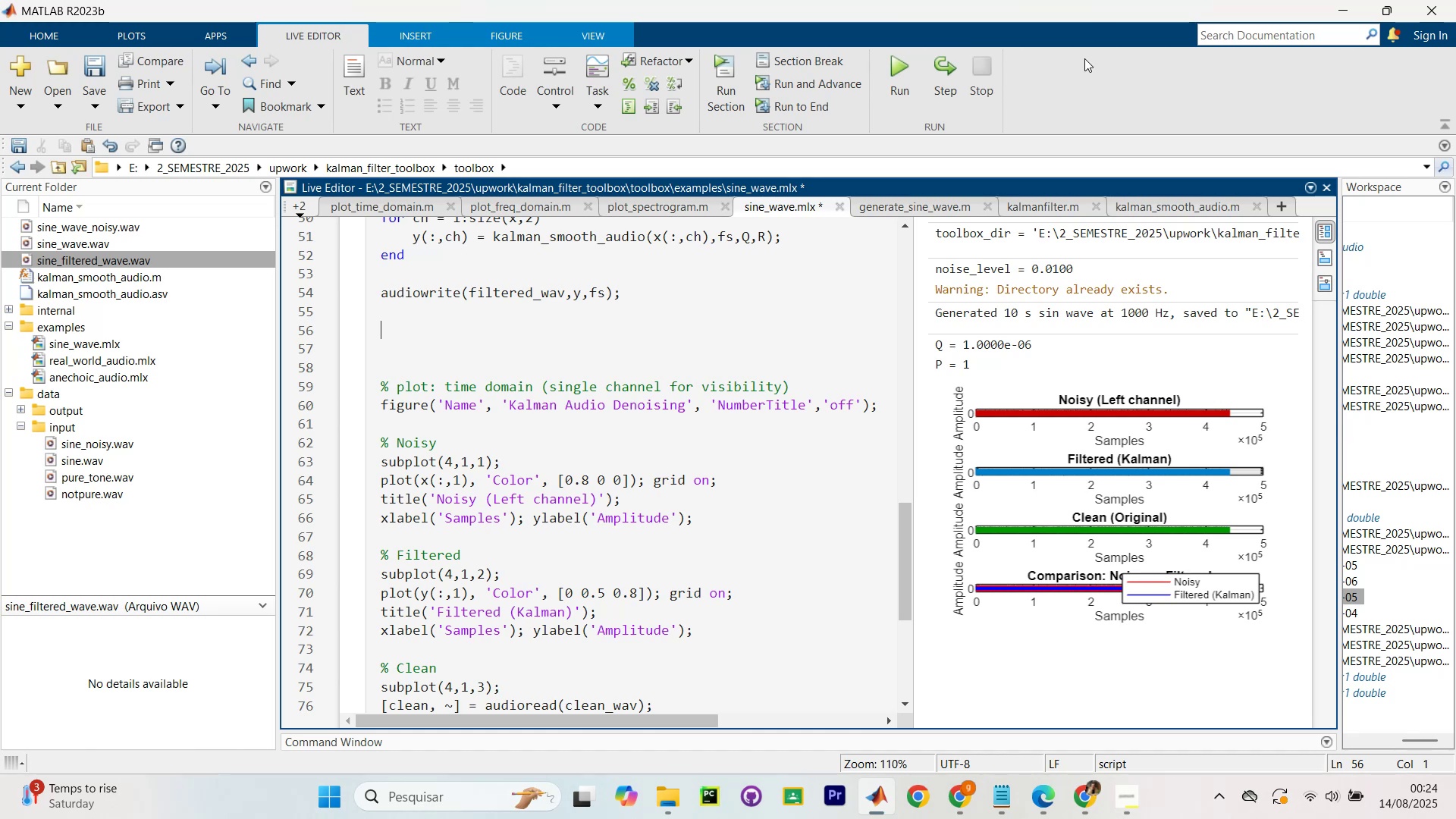 
wait(7.28)
 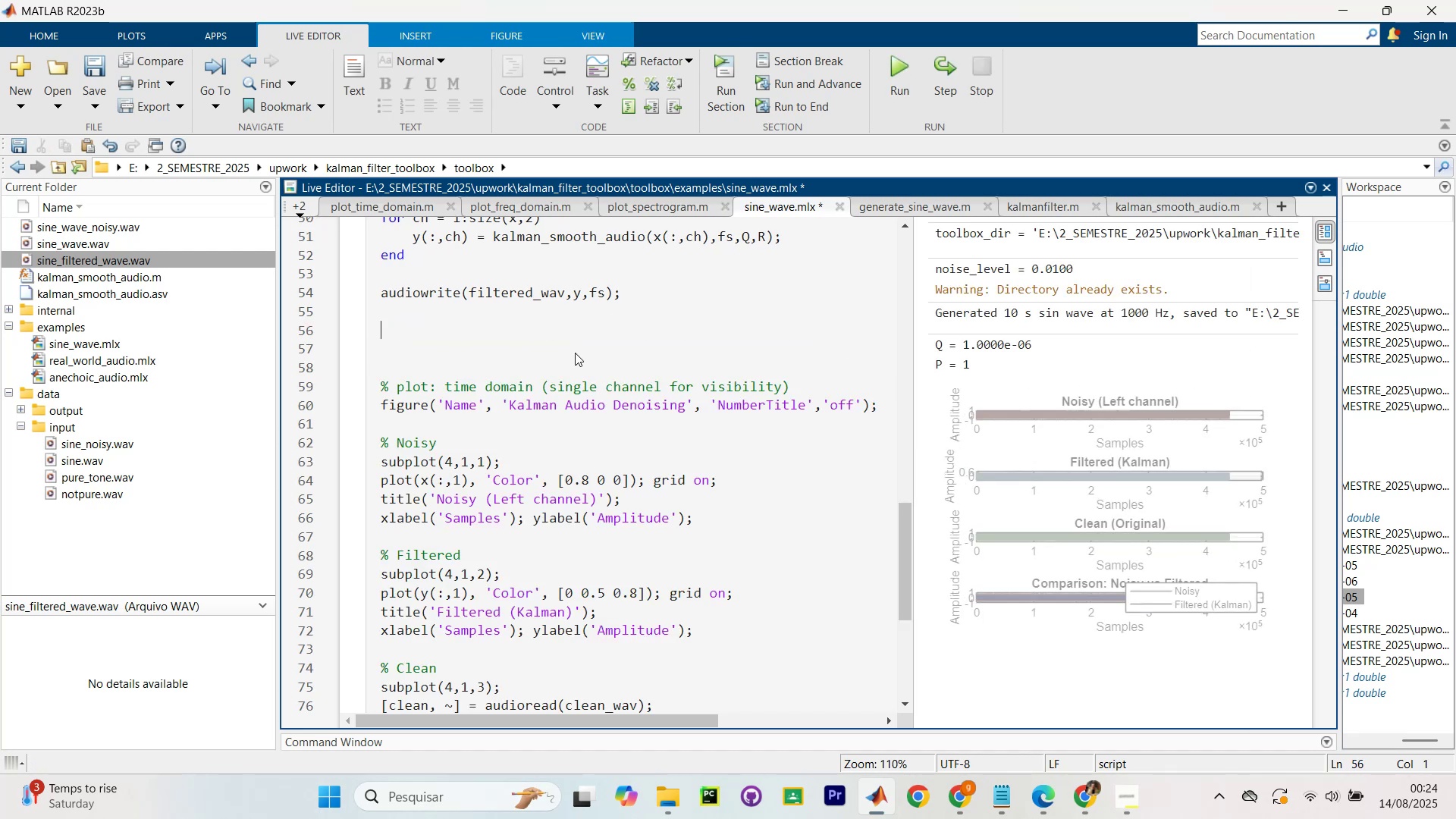 
mouse_move([1322, 263])
 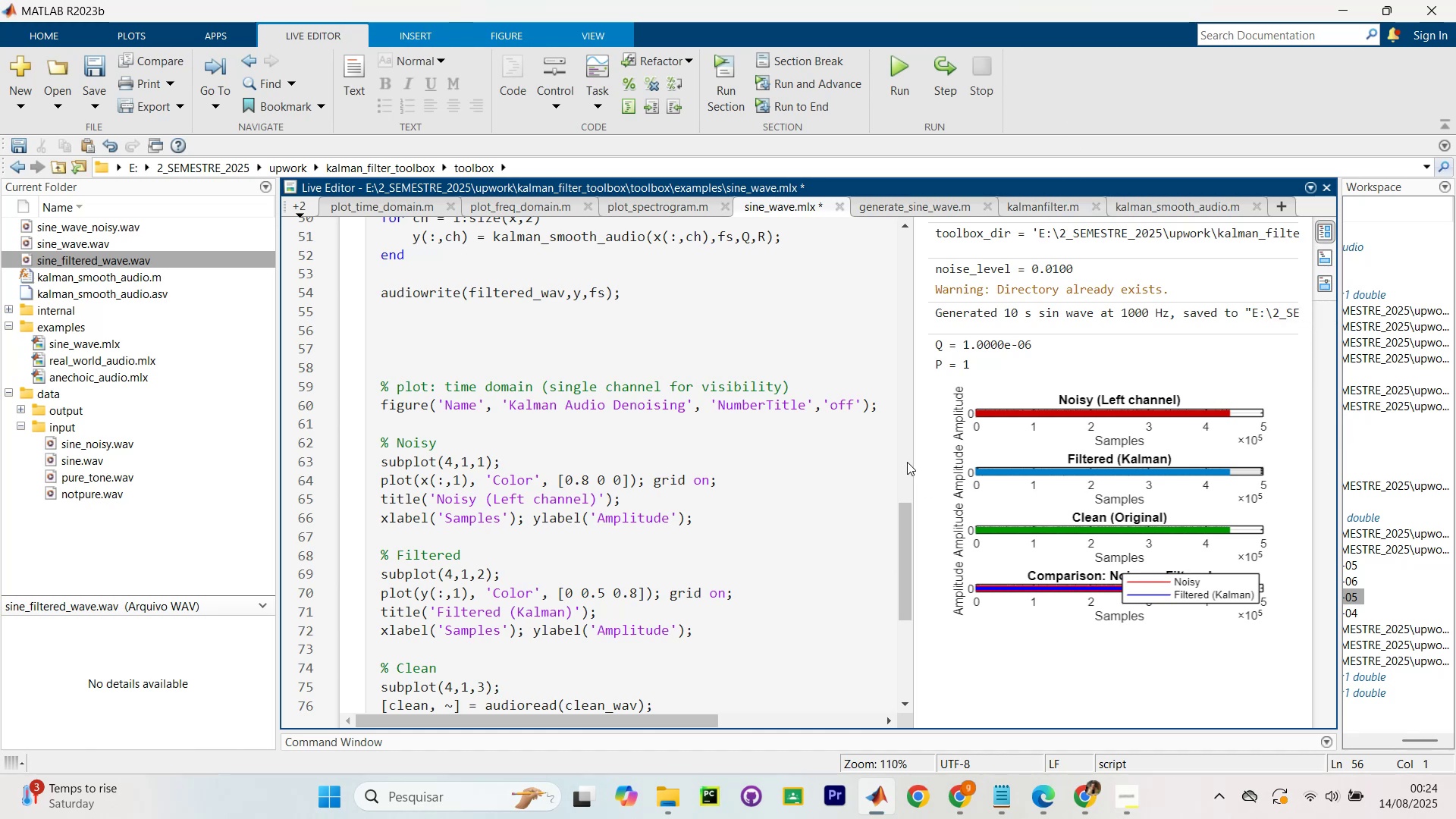 
left_click_drag(start_coordinate=[909, 464], to_coordinate=[684, 431])
 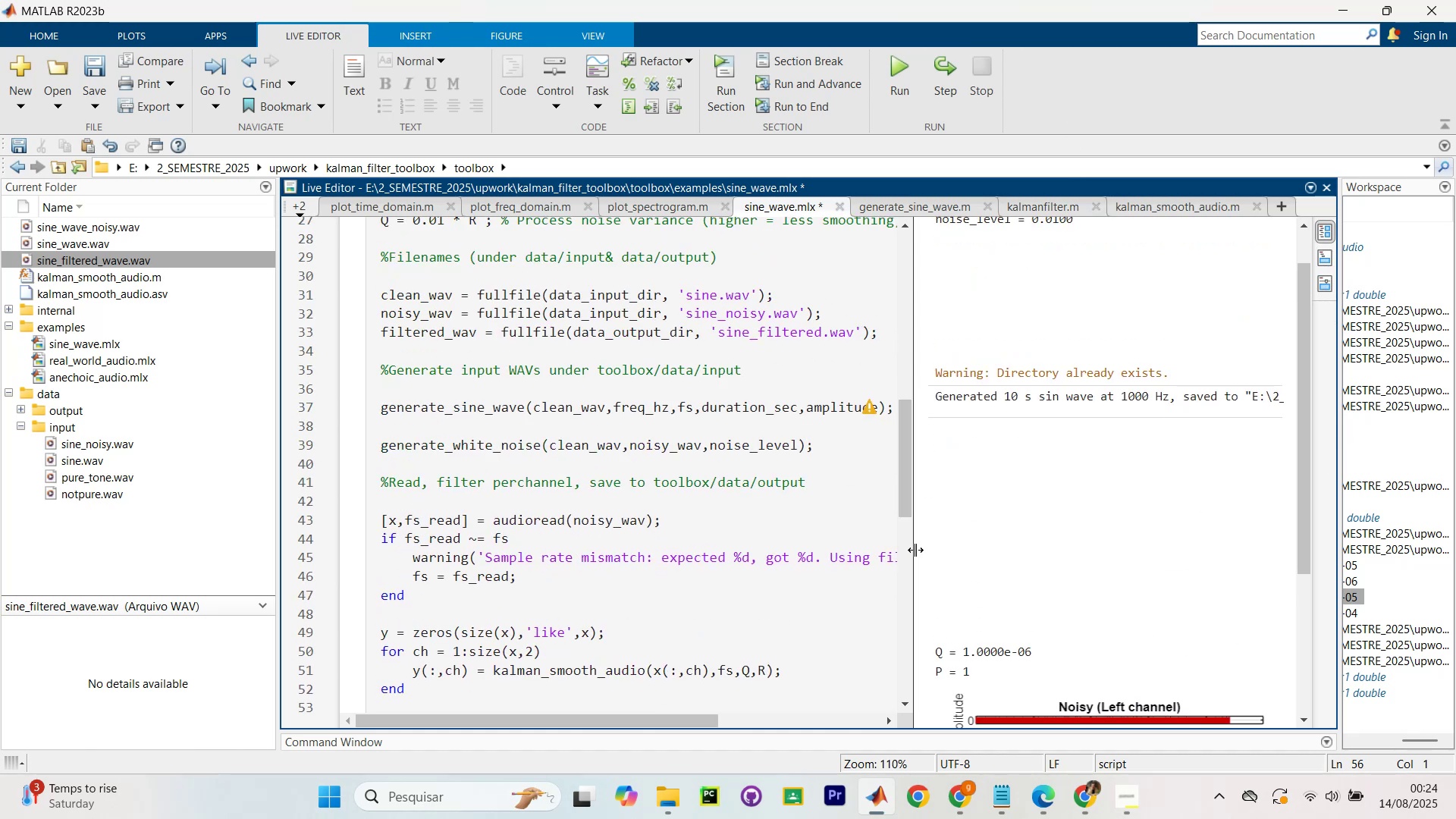 
left_click_drag(start_coordinate=[915, 550], to_coordinate=[664, 541])
 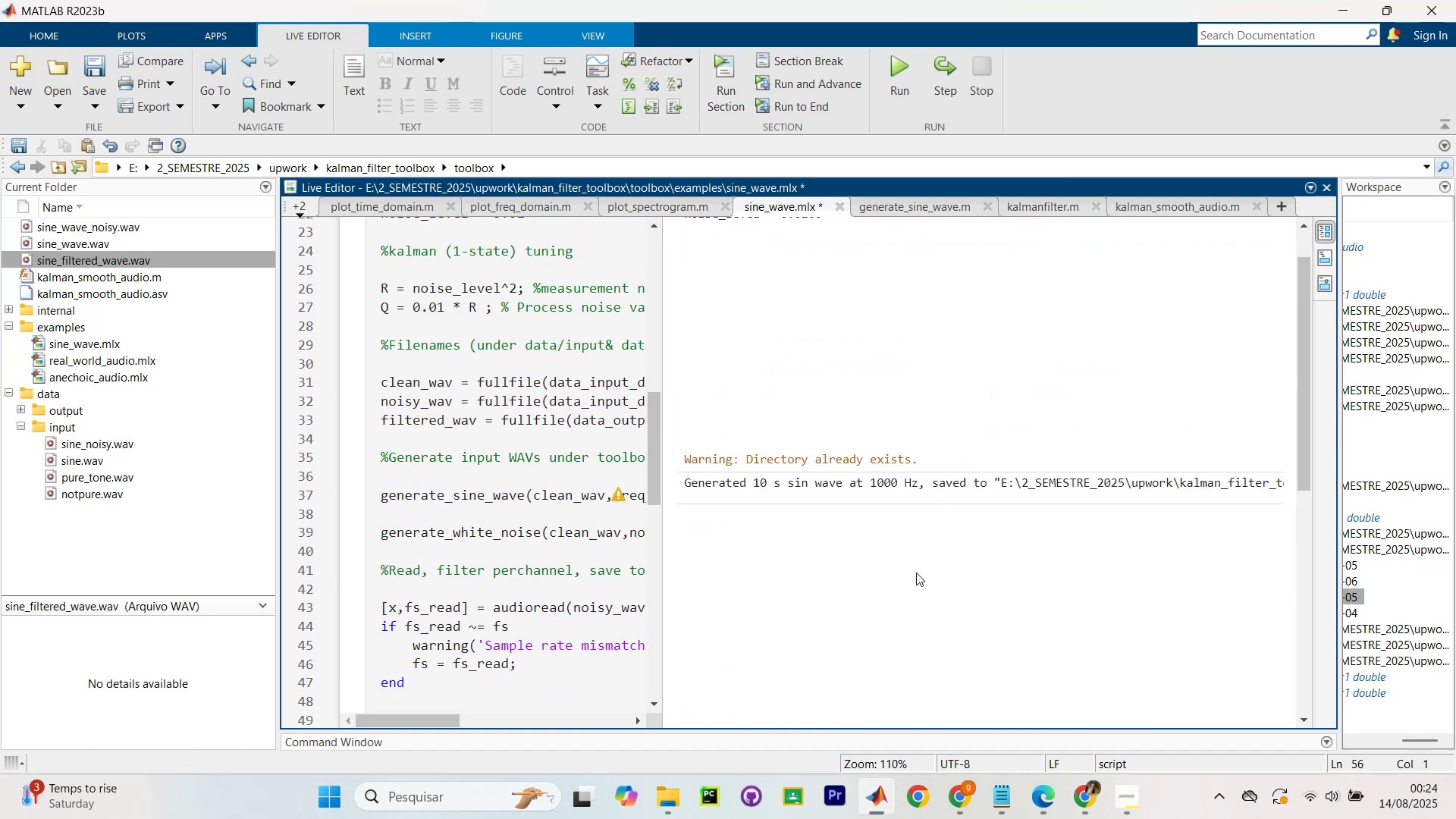 
scroll: coordinate [1200, 654], scroll_direction: down, amount: 6.0
 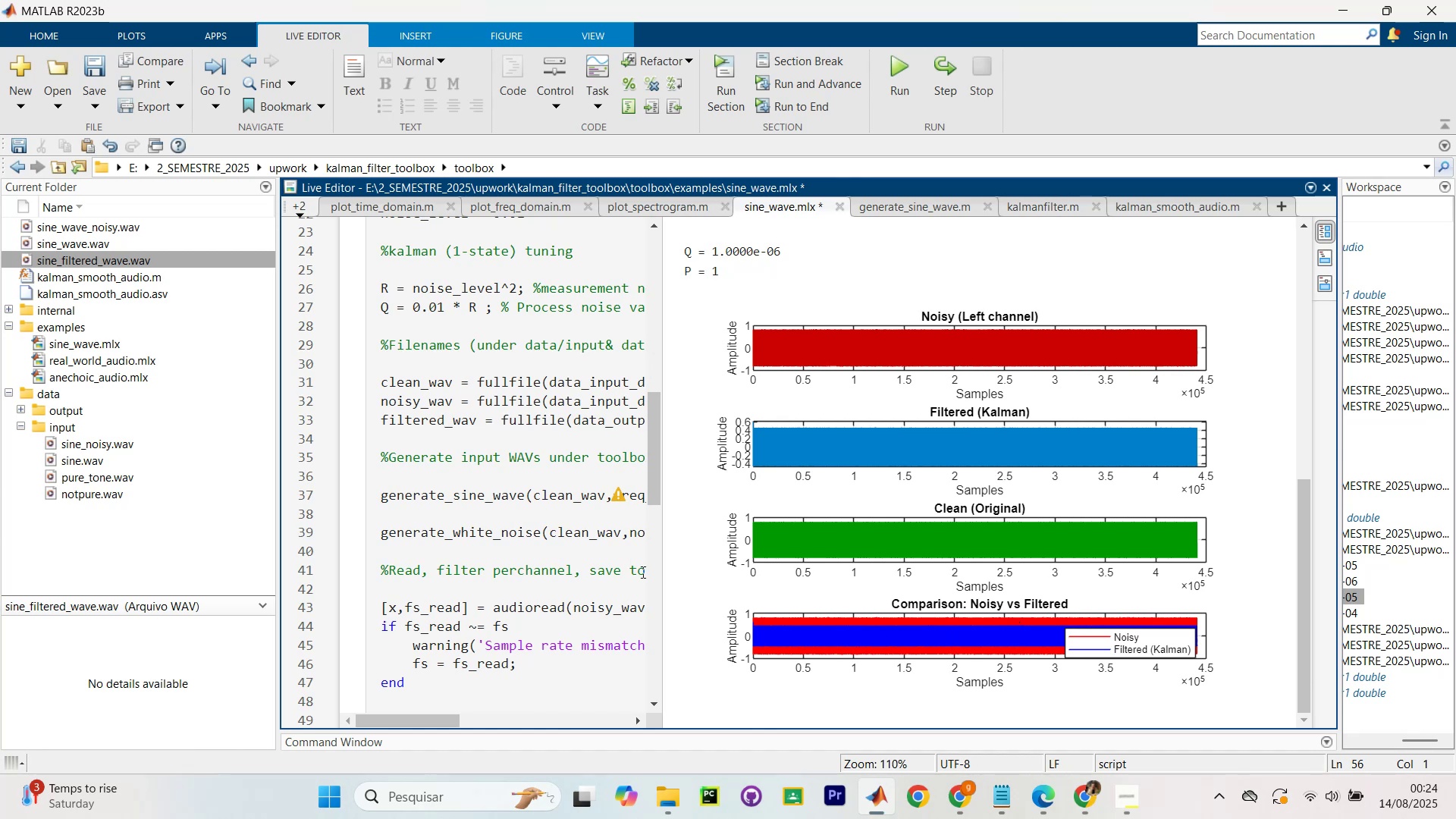 
left_click_drag(start_coordinate=[664, 595], to_coordinate=[874, 603])
 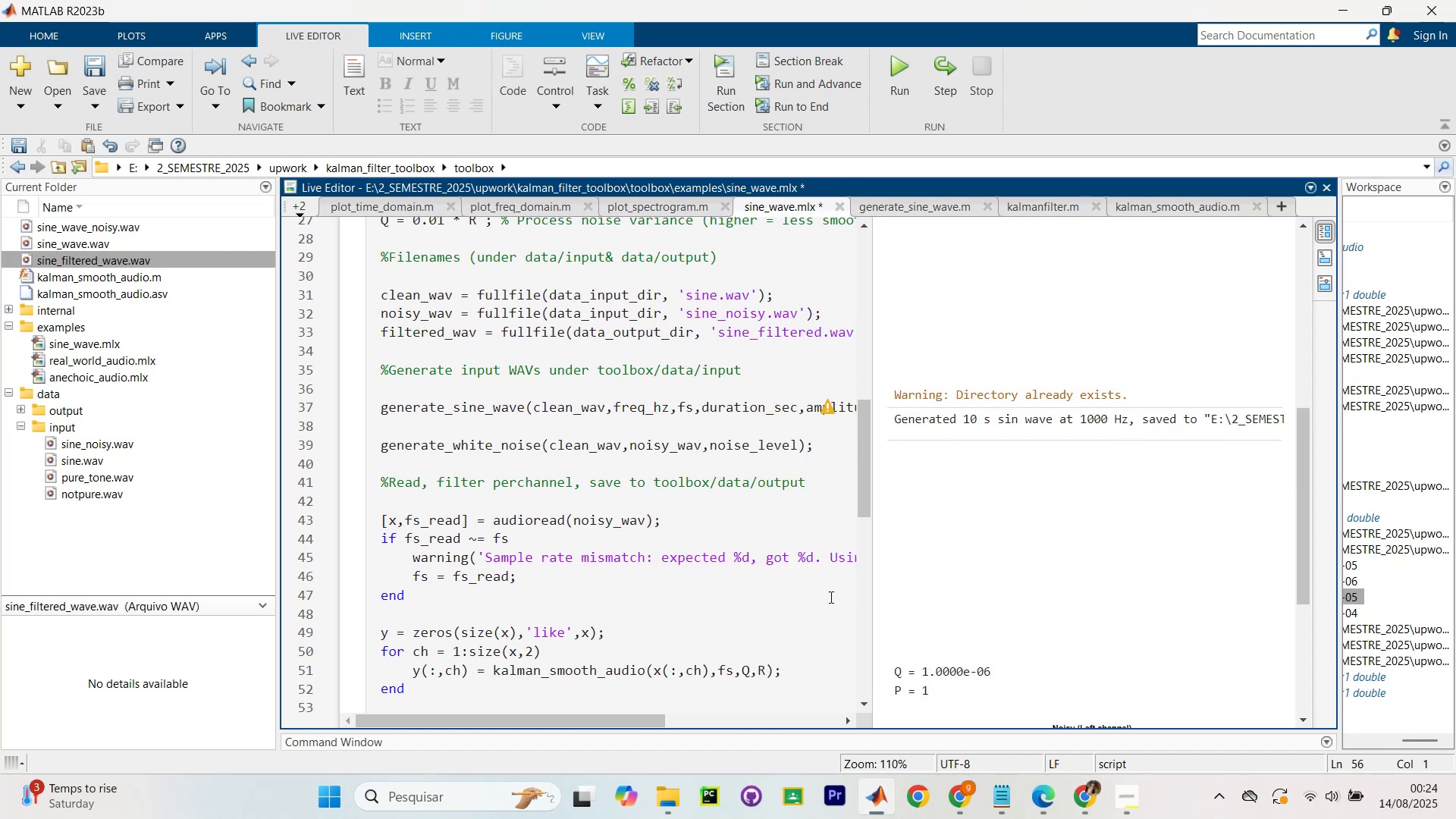 
scroll: coordinate [616, 574], scroll_direction: down, amount: 8.0
 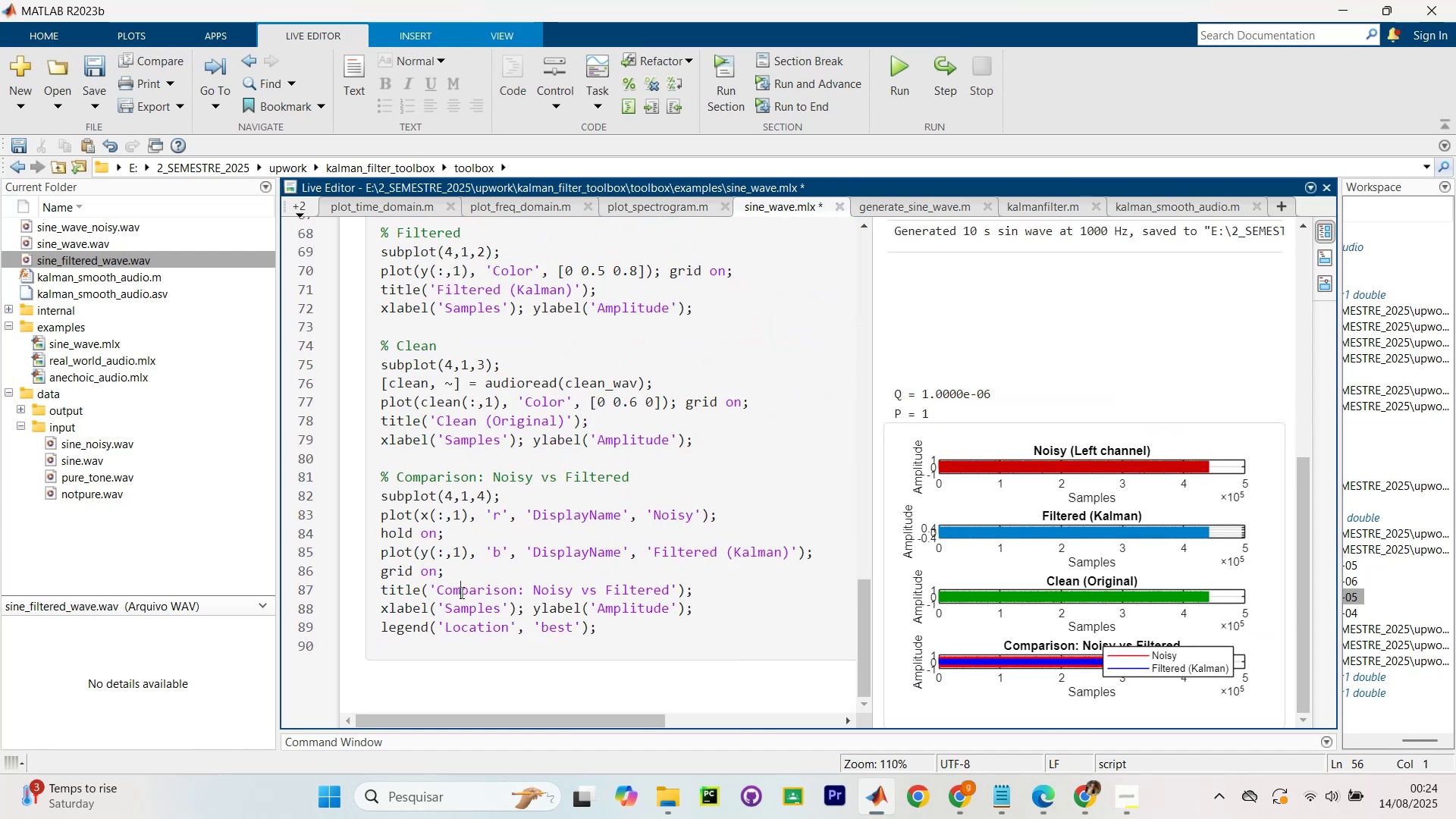 
double_click([581, 597])
 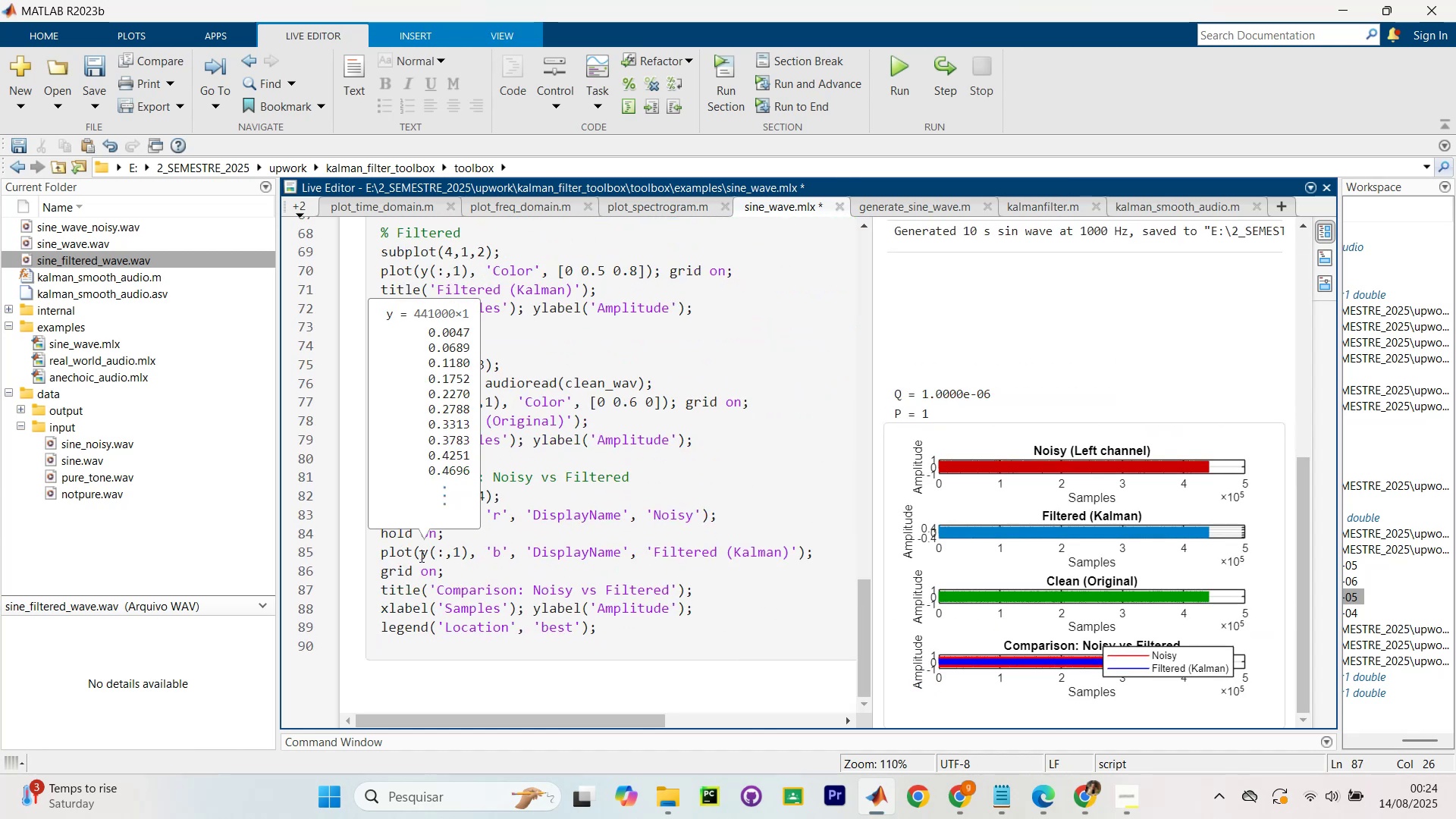 
left_click([570, 587])
 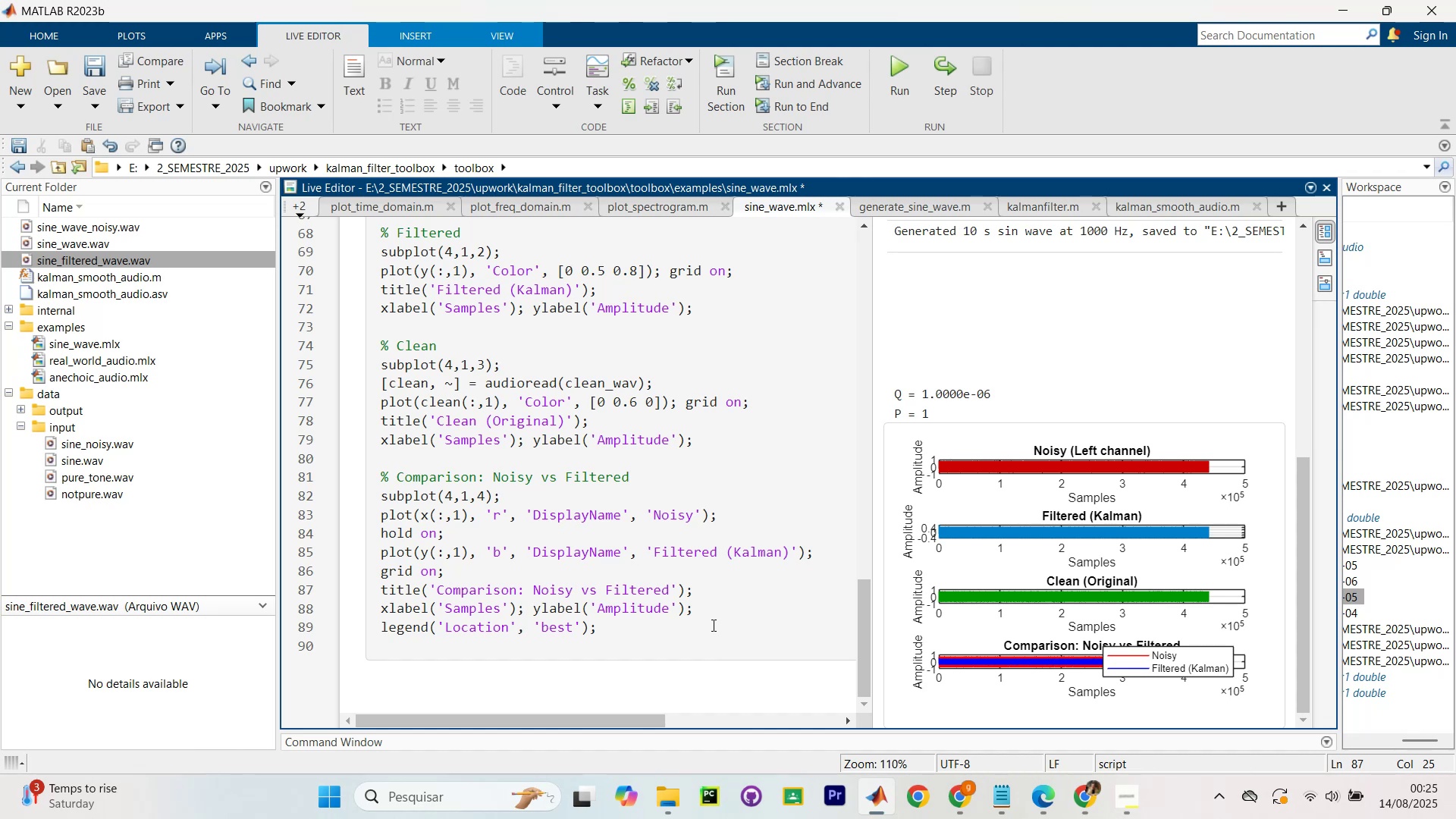 
wait(18.97)
 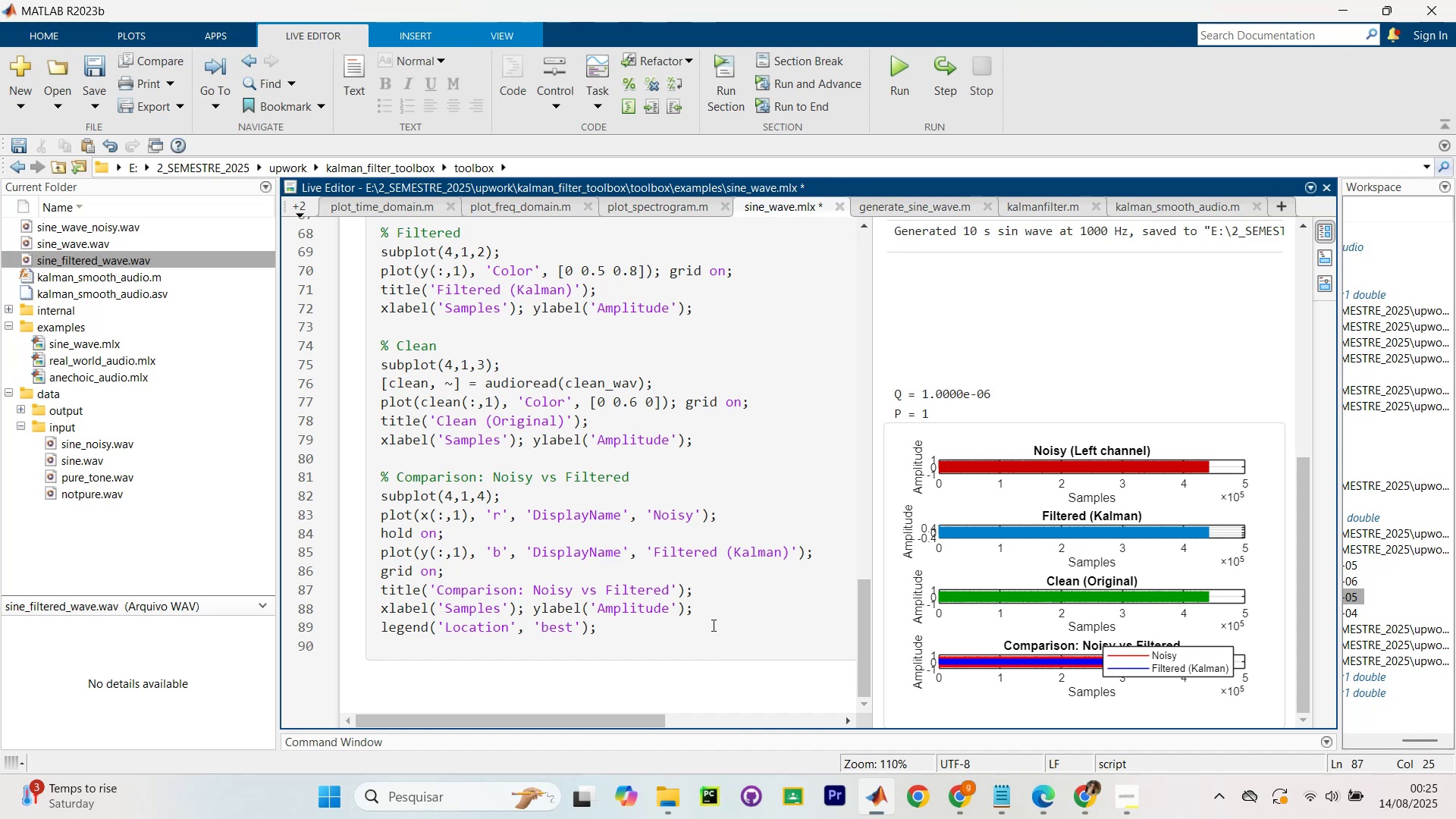 
left_click([419, 511])
 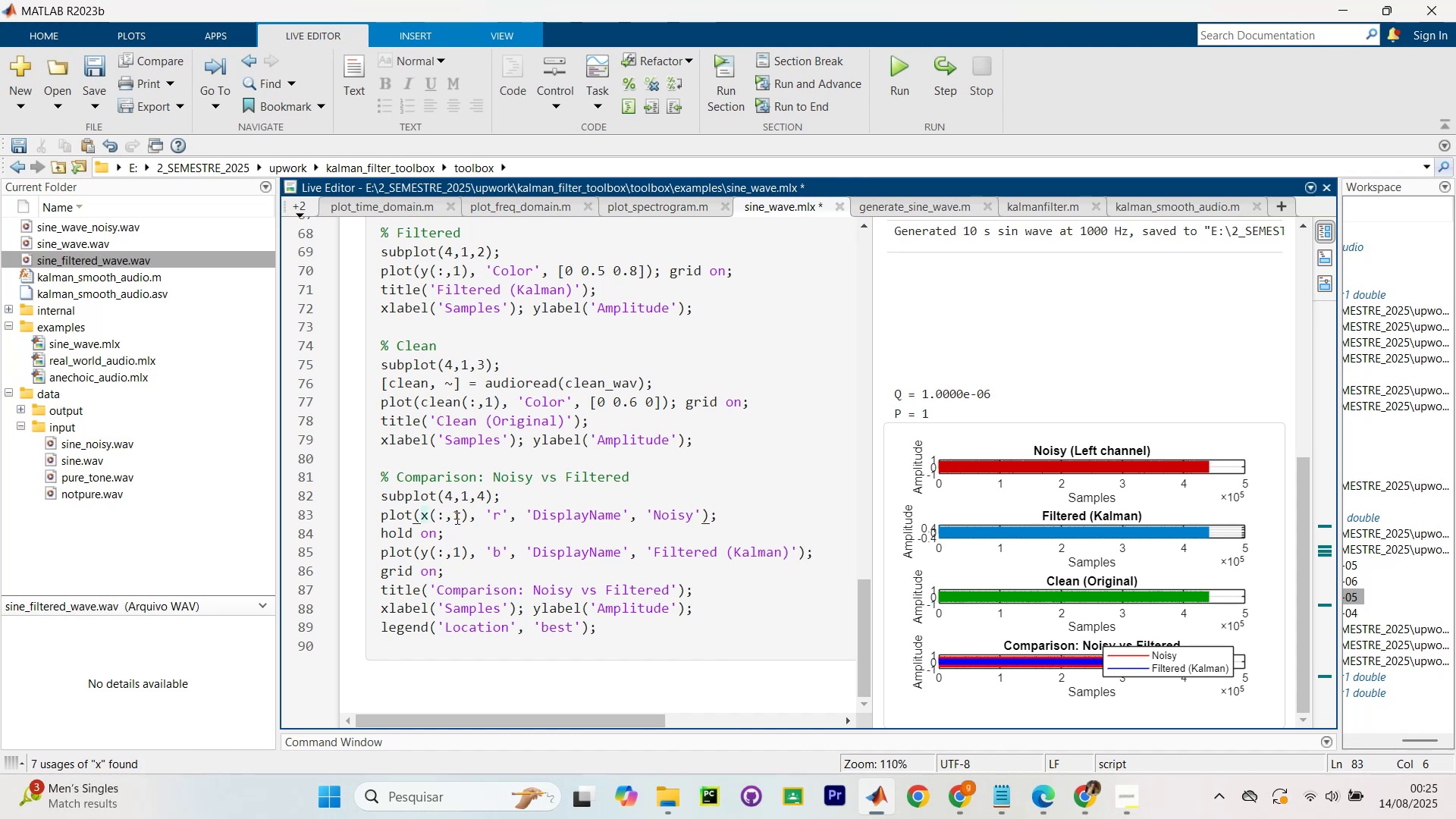 
left_click([456, 518])
 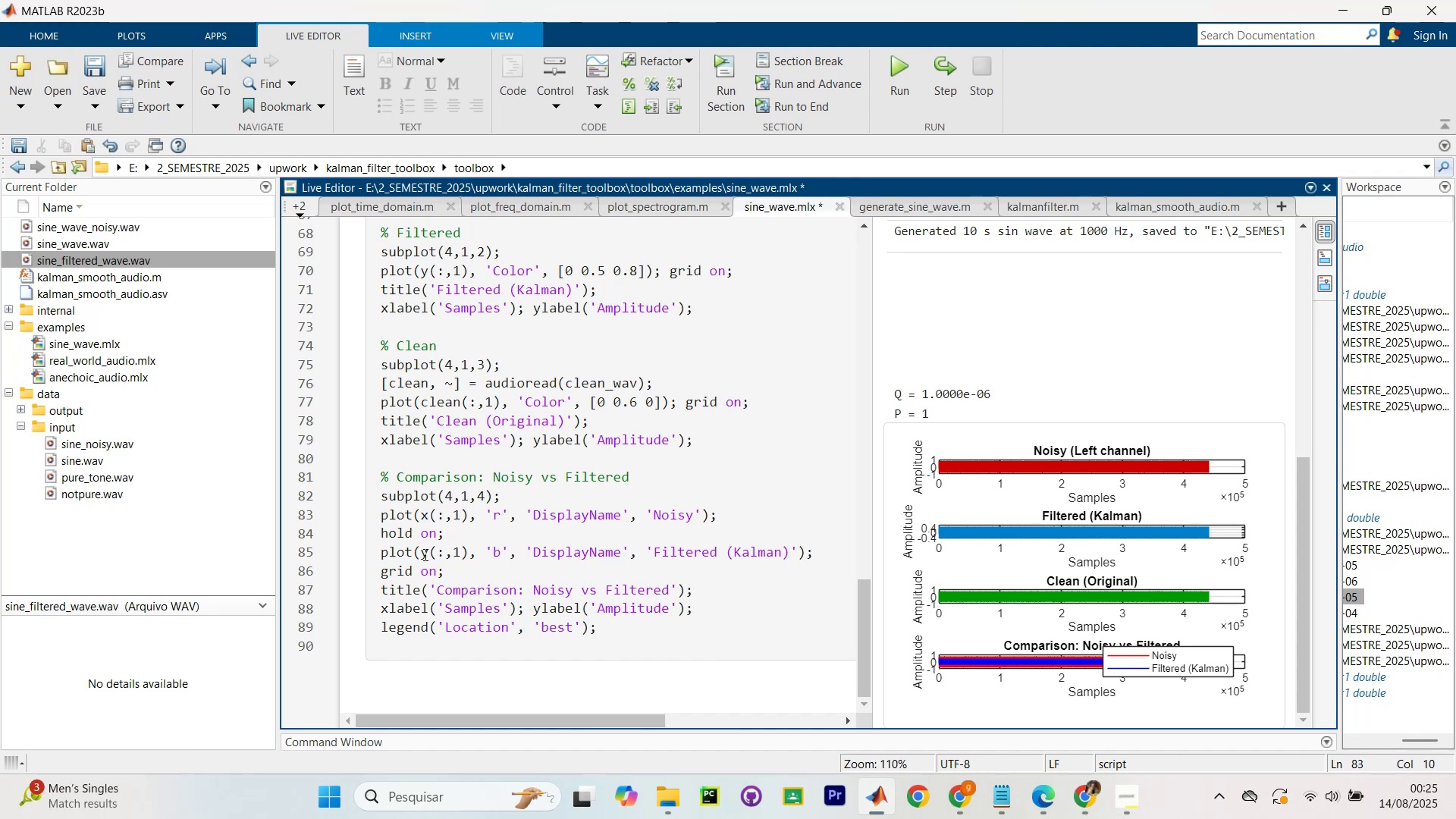 
left_click([422, 558])
 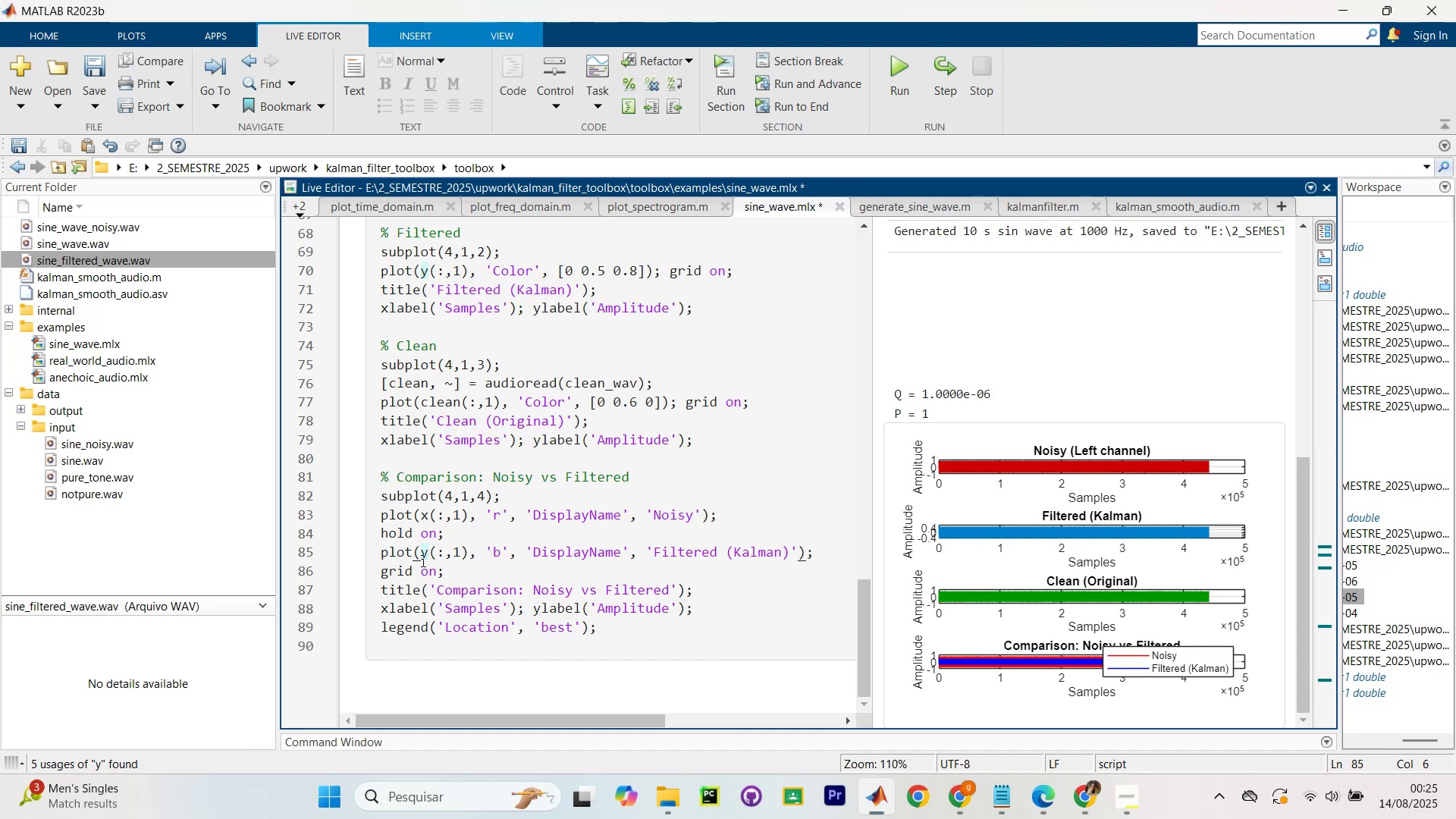 
scroll: coordinate [422, 561], scroll_direction: up, amount: 5.0
 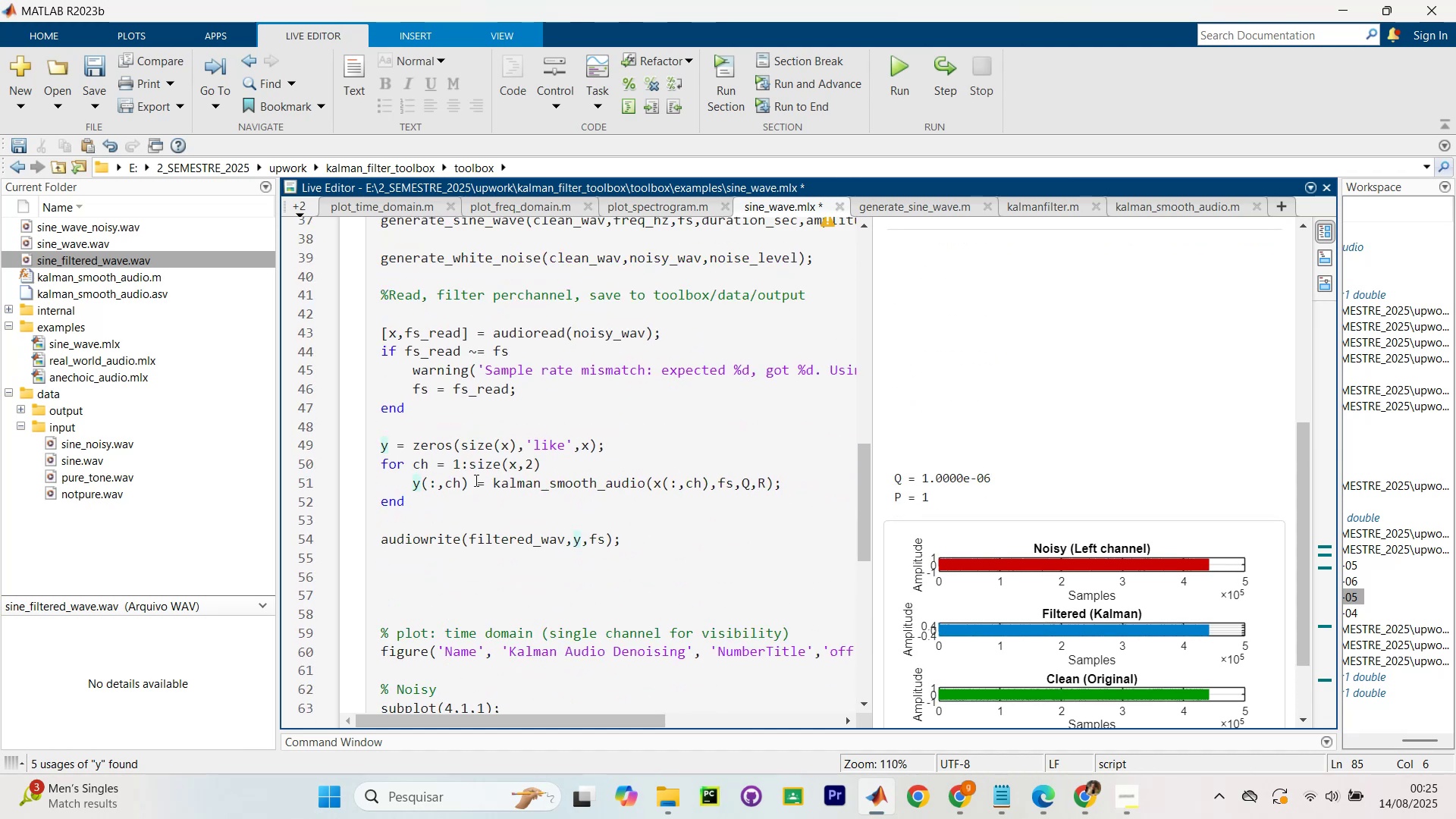 
scroll: coordinate [381, 491], scroll_direction: down, amount: 9.0
 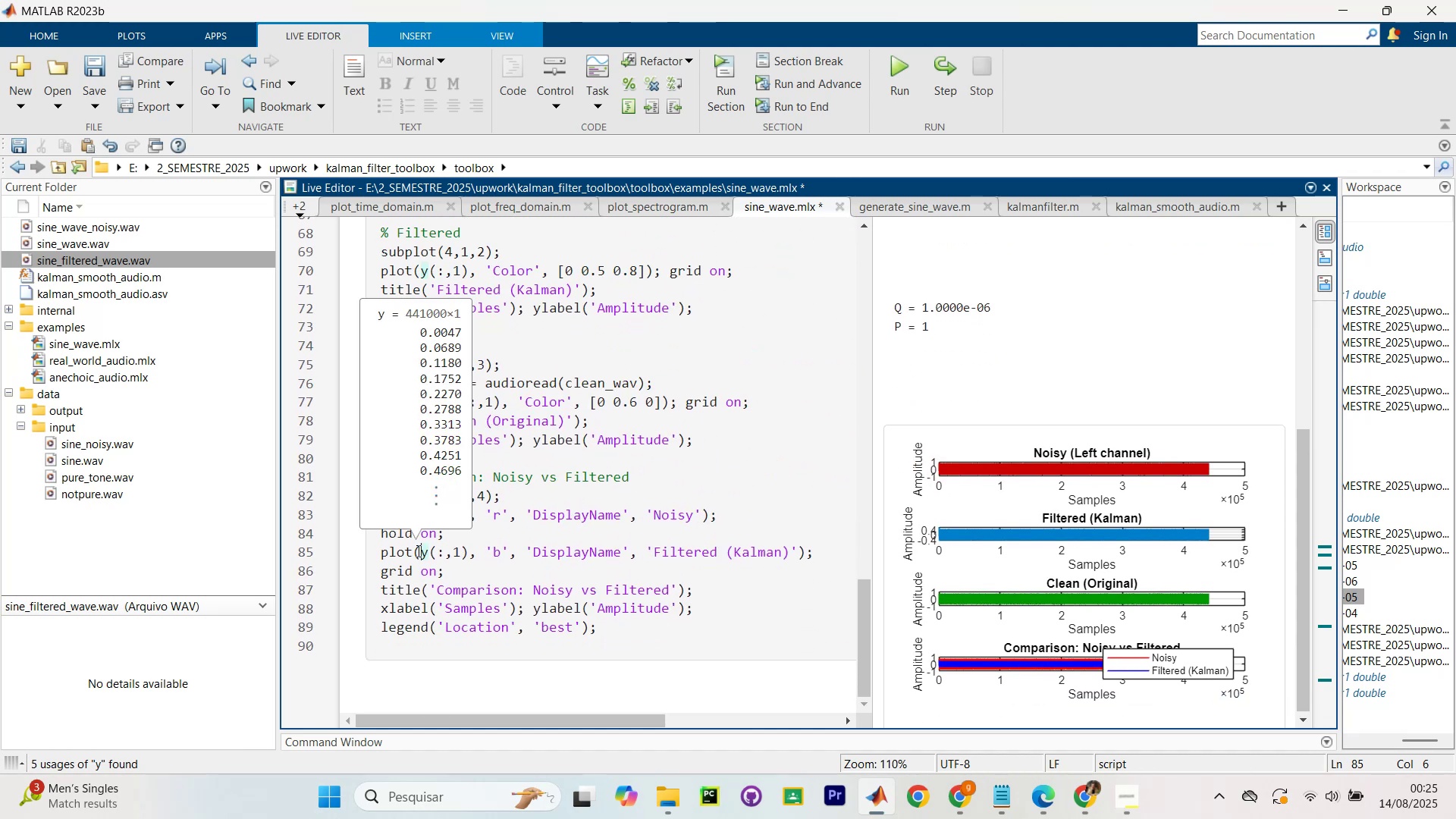 
left_click([417, 551])
 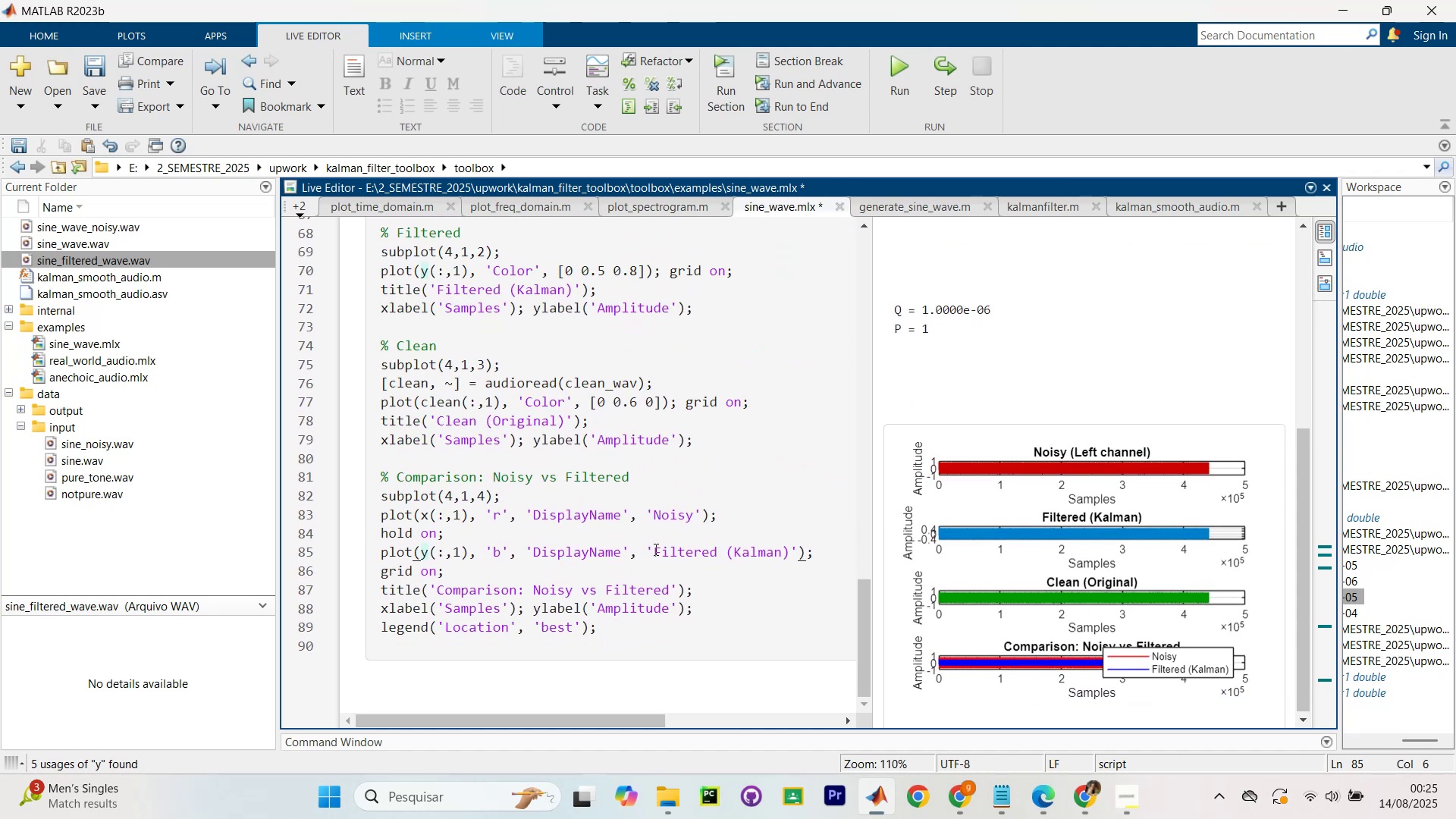 
left_click([654, 549])
 